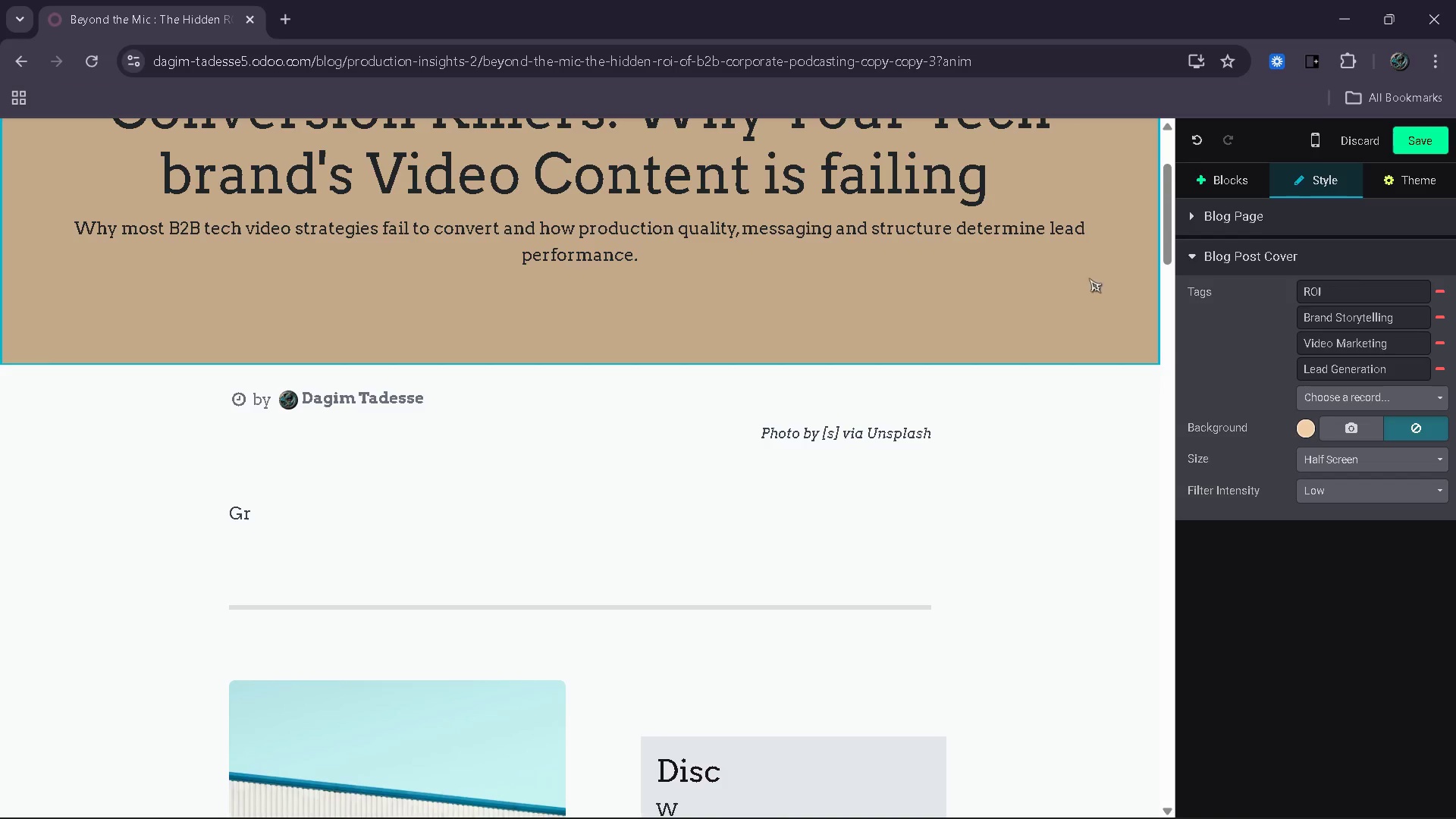 
wait(5.61)
 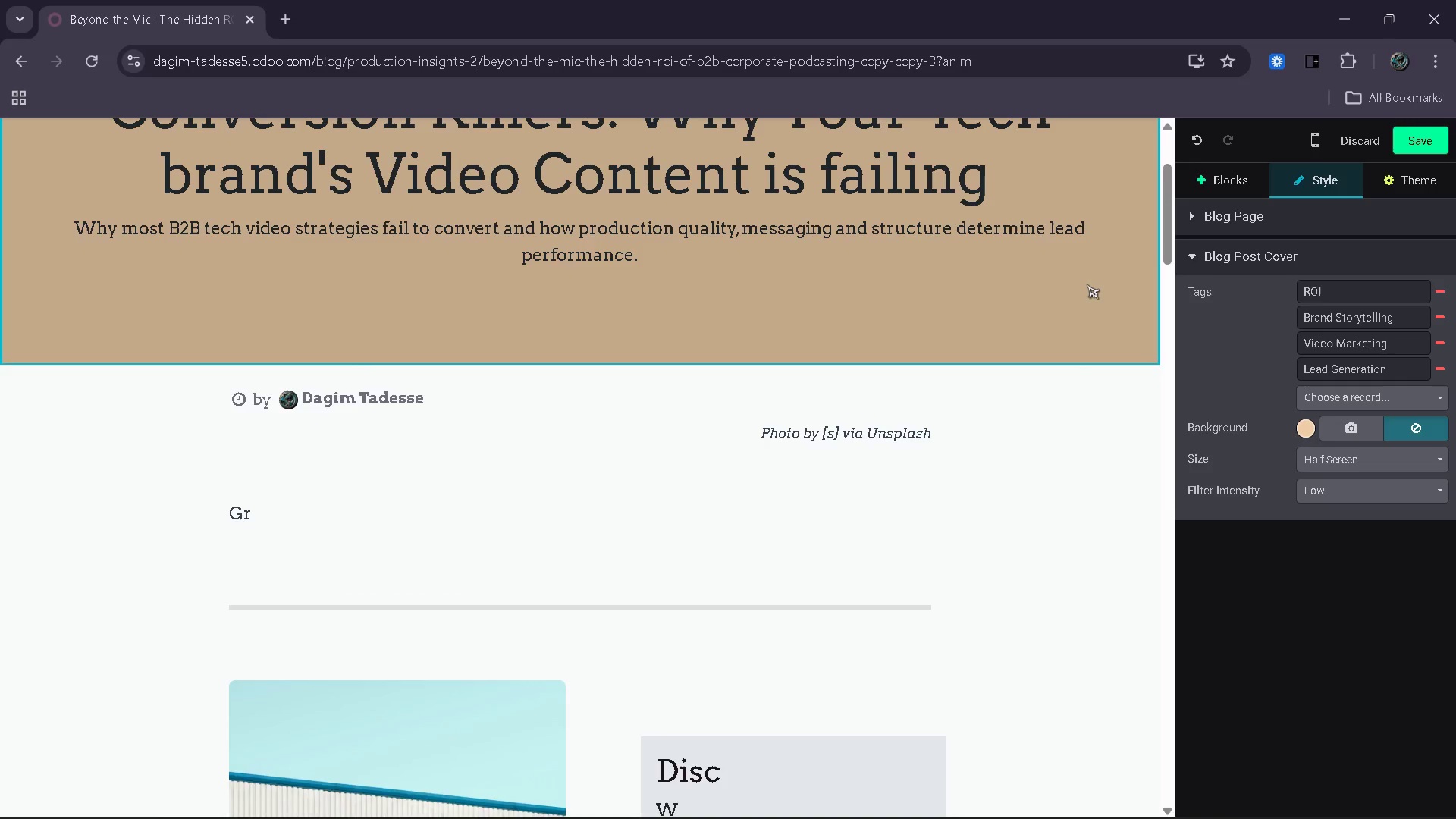 
left_click([1348, 423])
 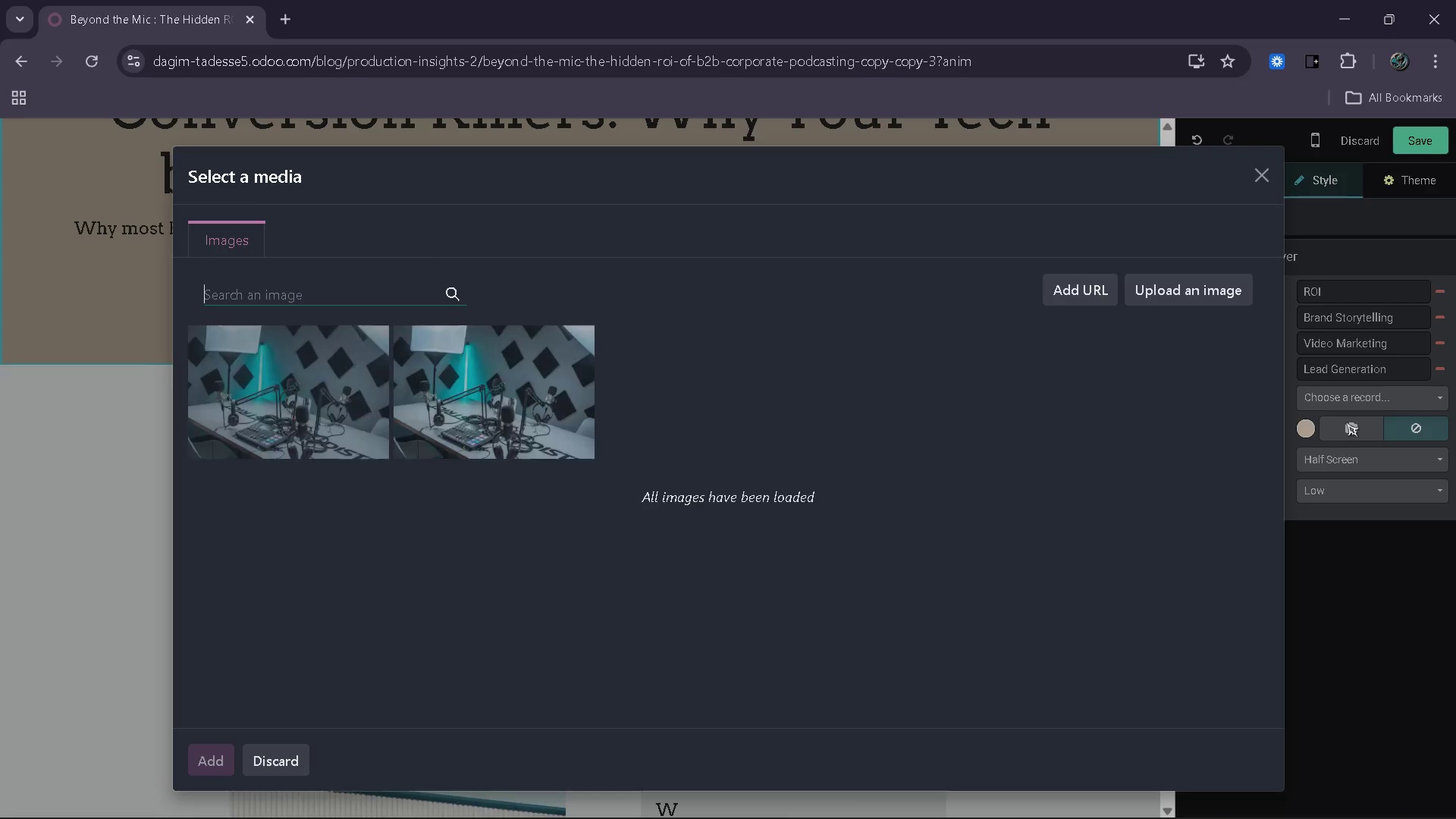 
type(b2b video production)
key(Backspace)
key(Backspace)
key(Backspace)
key(Backspace)
key(Backspace)
key(Backspace)
key(Backspace)
key(Backspace)
key(Backspace)
key(Backspace)
key(Backspace)
 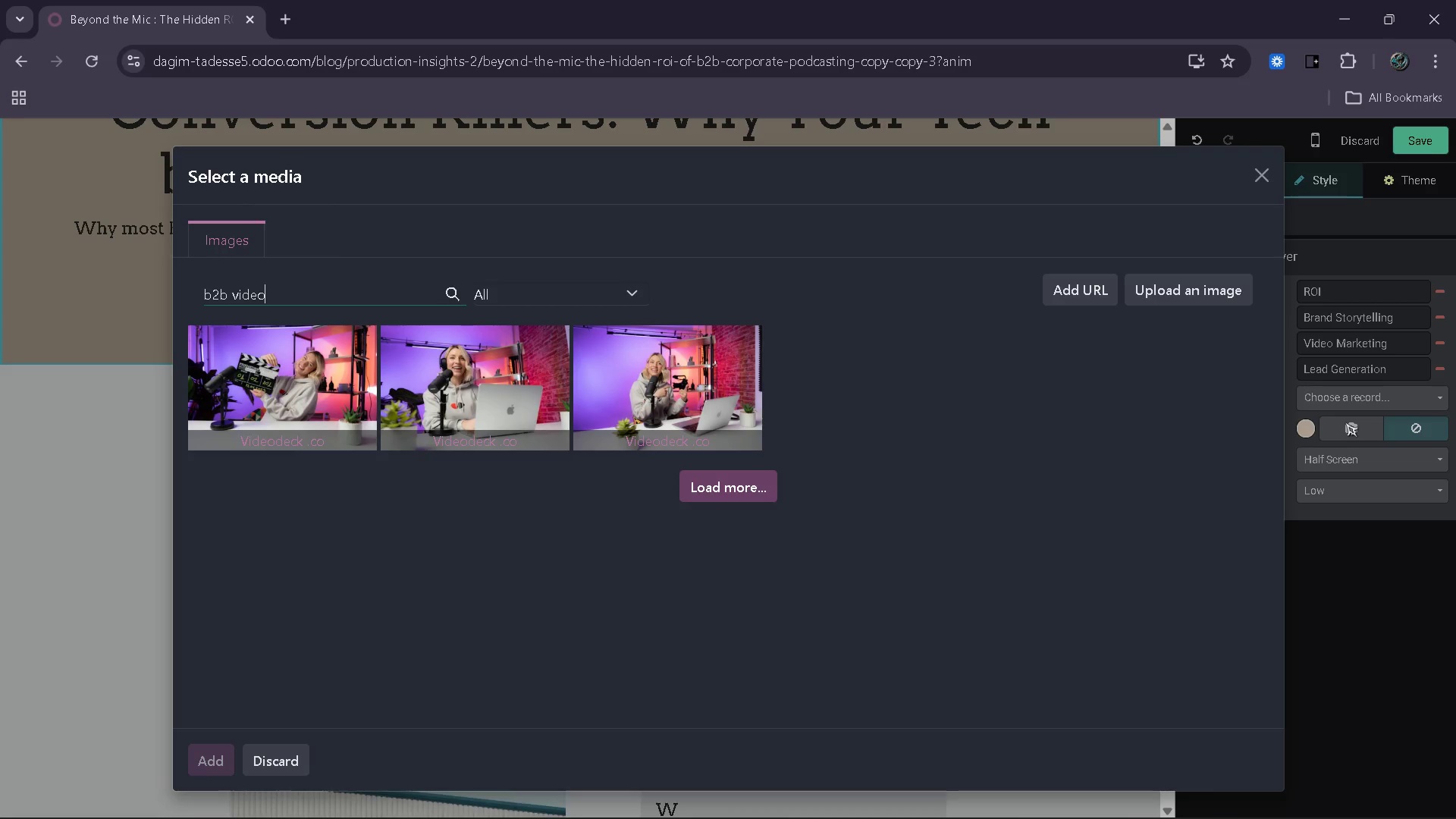 
wait(17.61)
 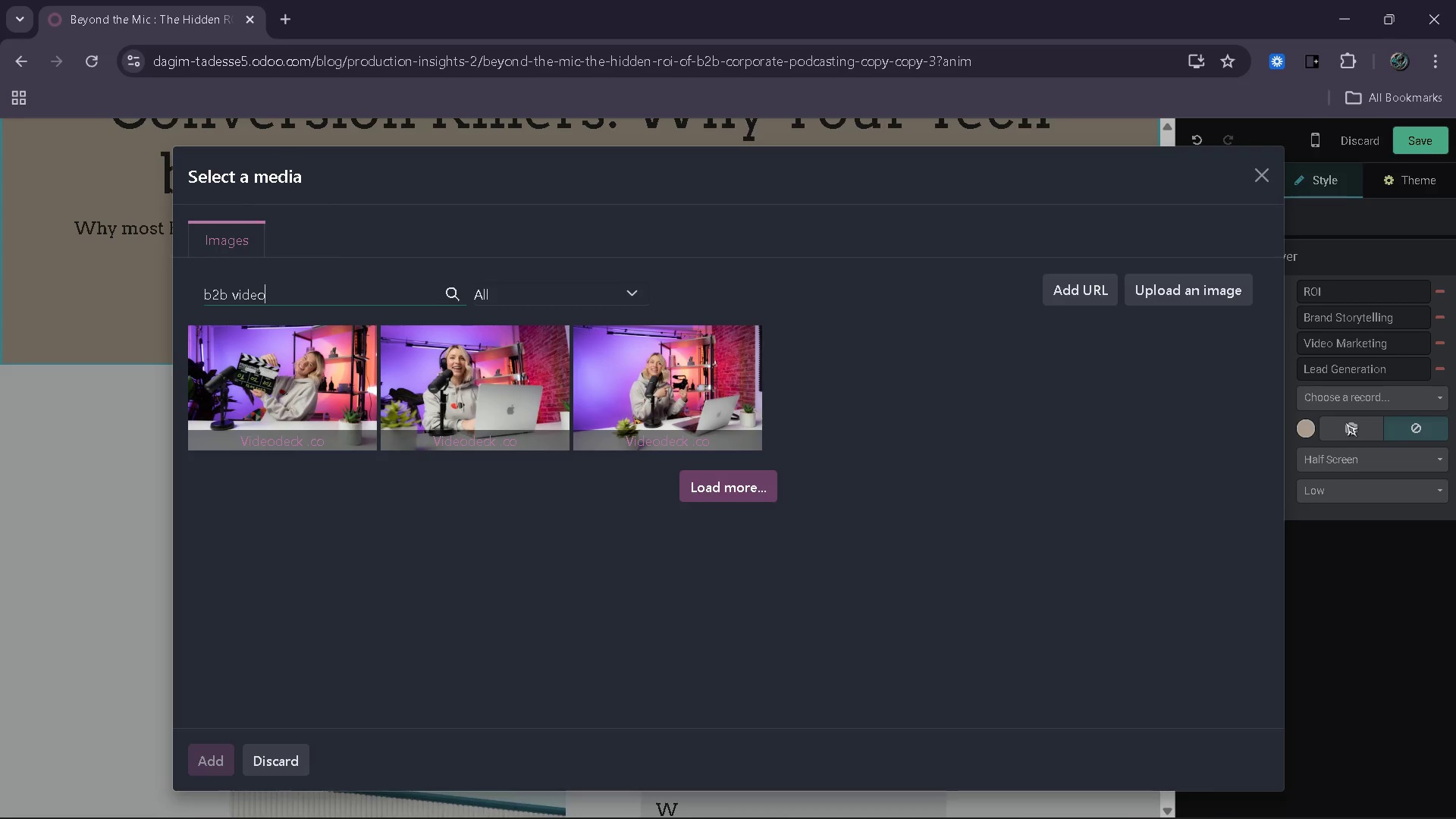 
left_click([716, 486])
 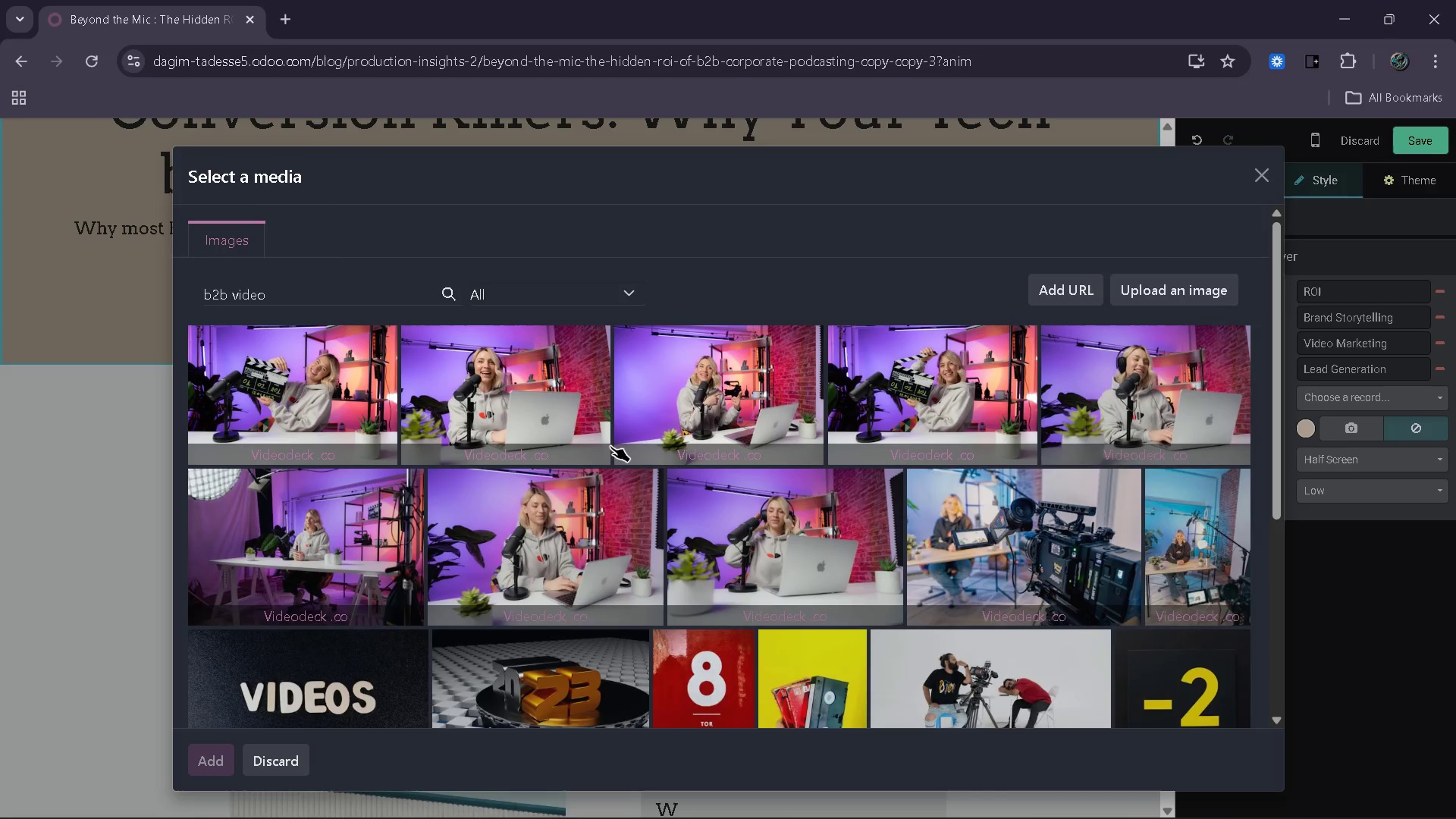 
scroll: coordinate [610, 446], scroll_direction: down, amount: 3.0
 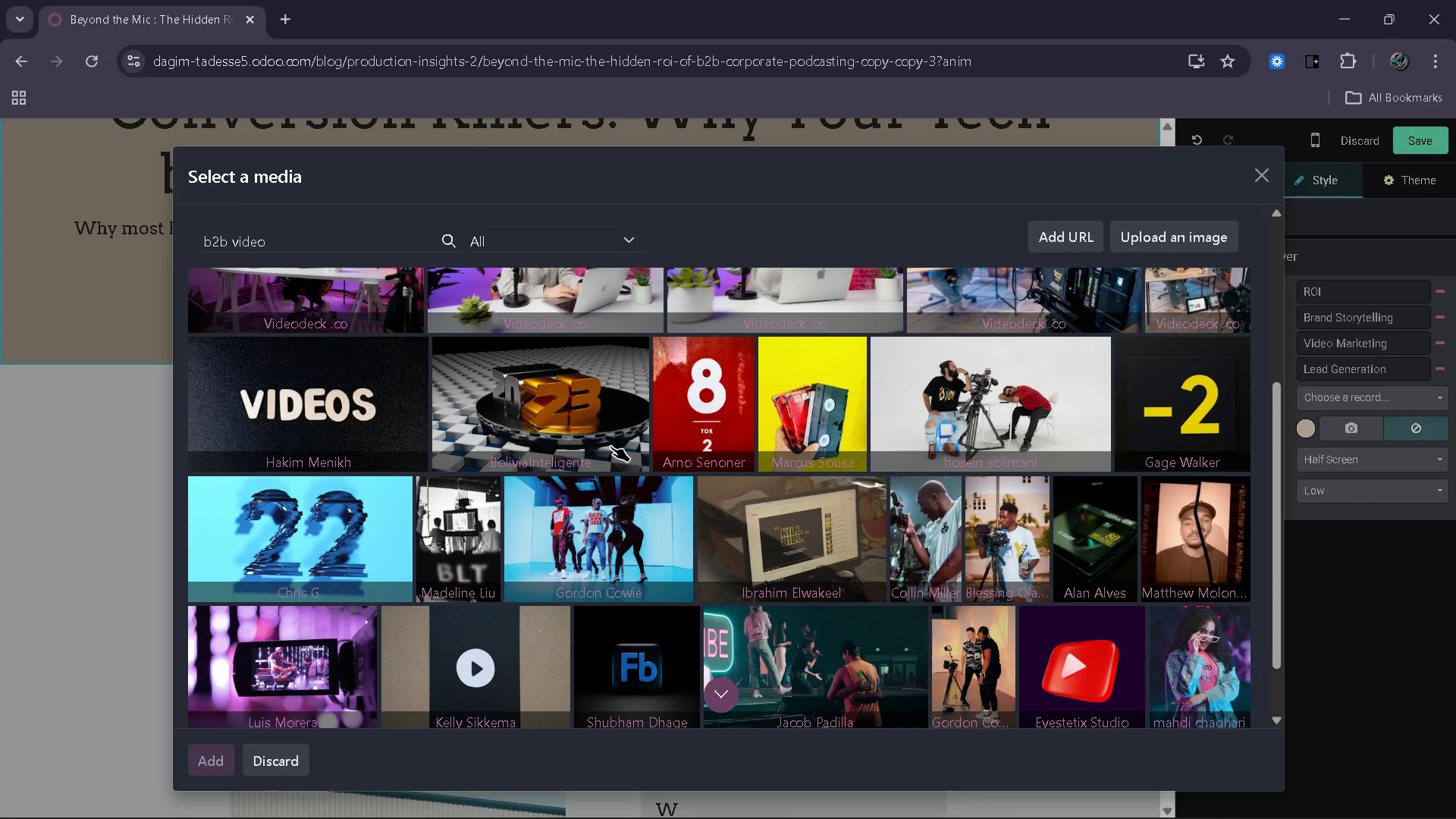 
scroll: coordinate [610, 446], scroll_direction: up, amount: 6.0
 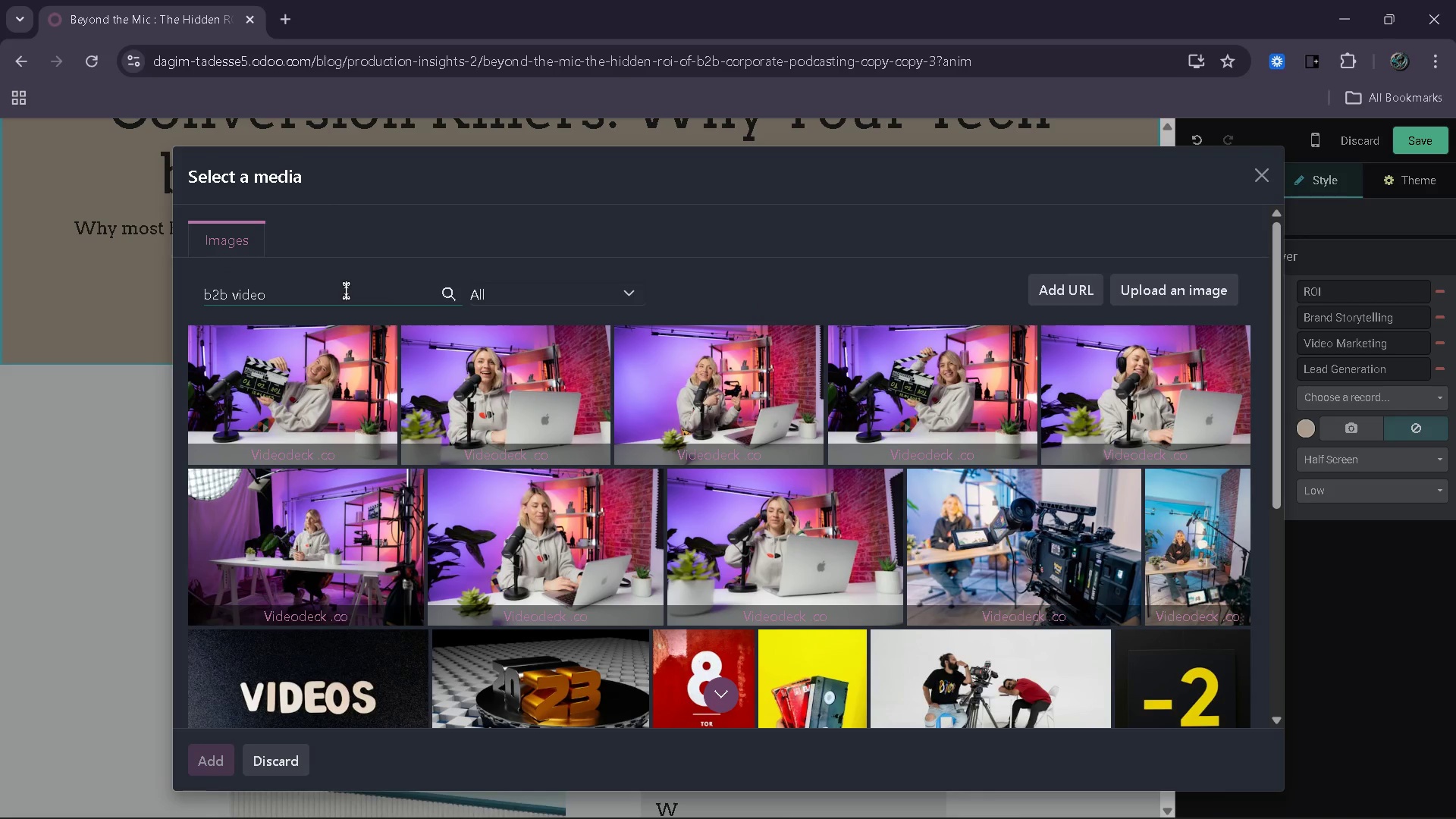 
type( studio editing team)
 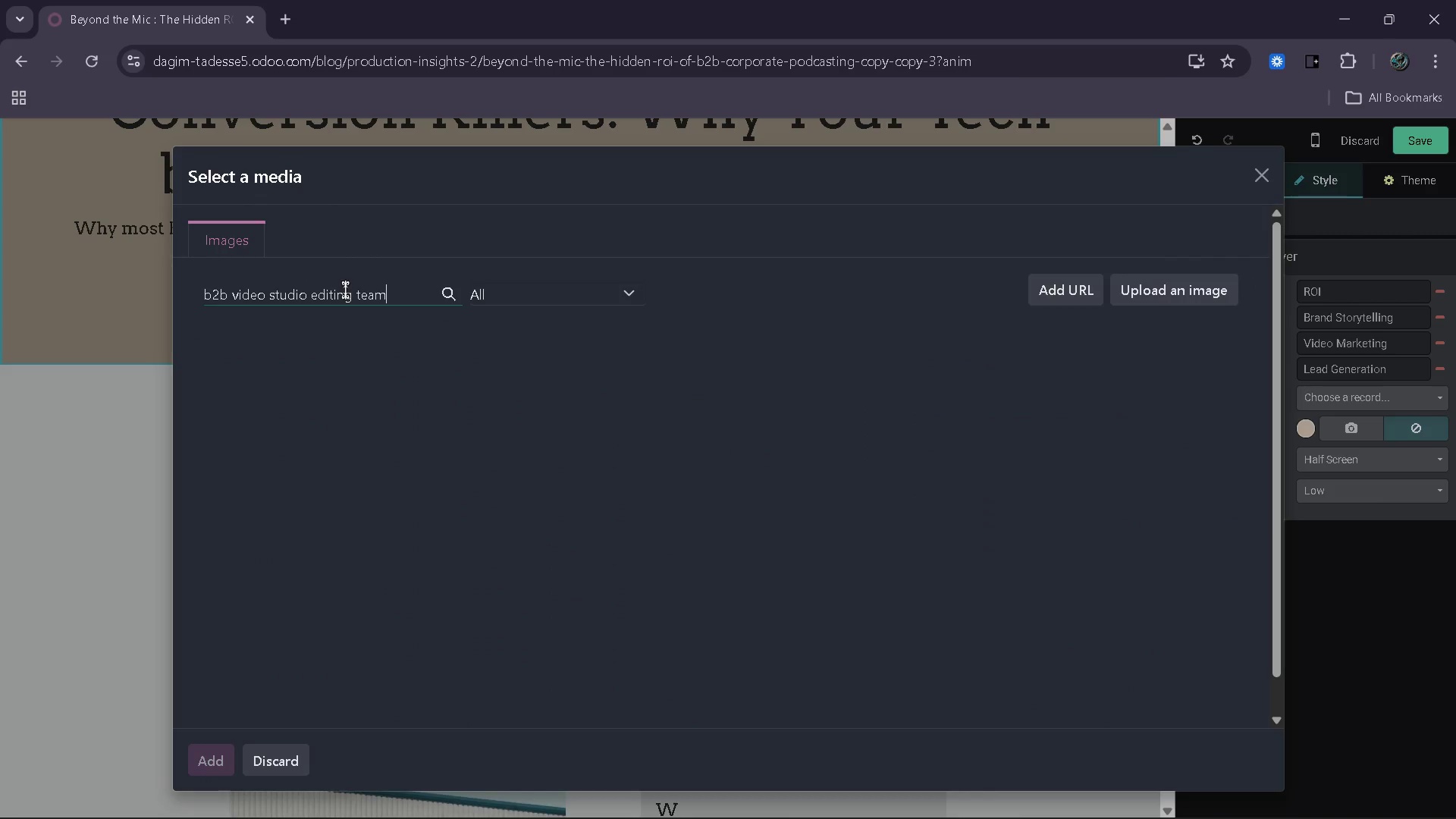 
wait(8.83)
 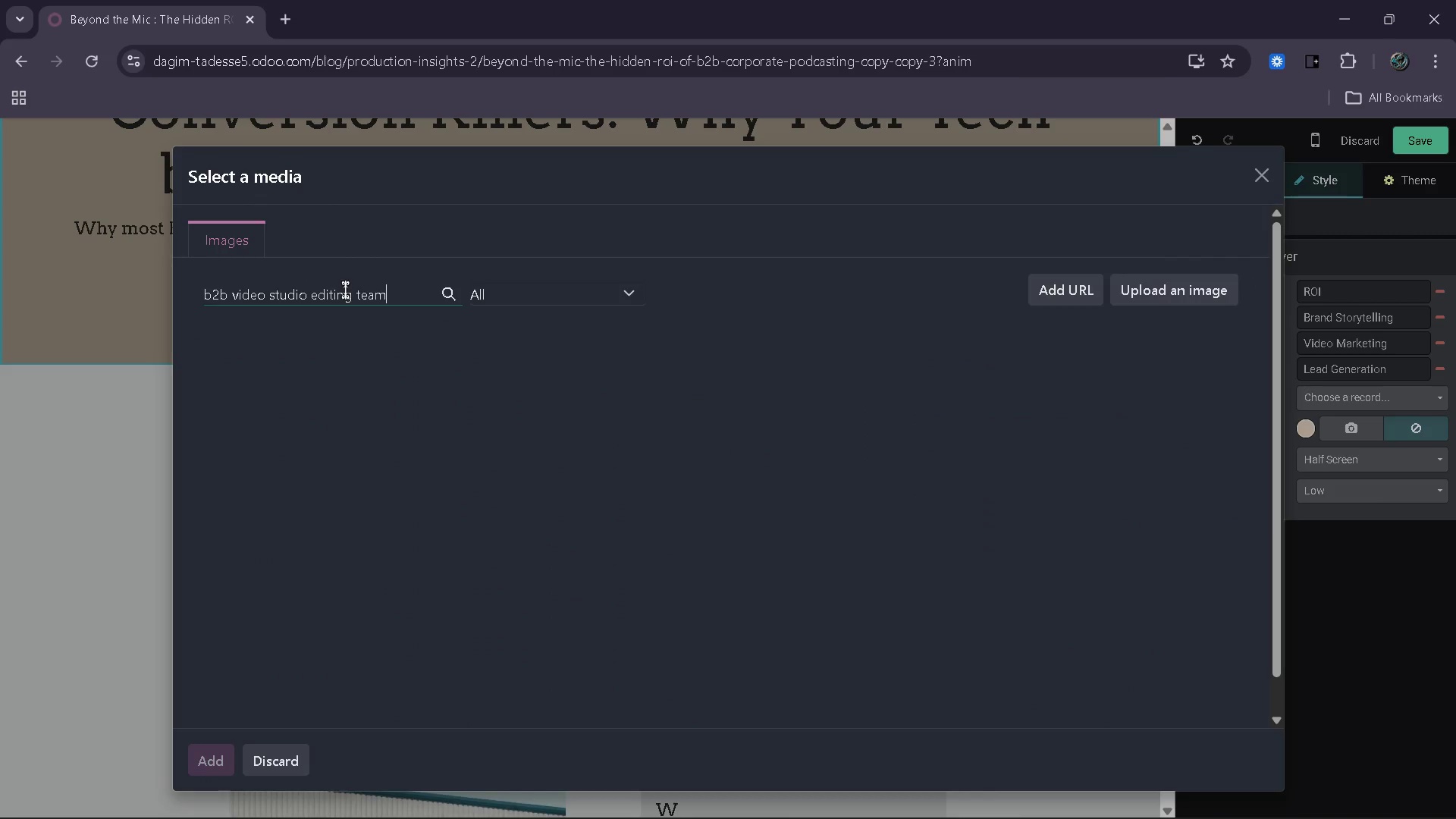 
scroll: coordinate [484, 347], scroll_direction: down, amount: 2.0
 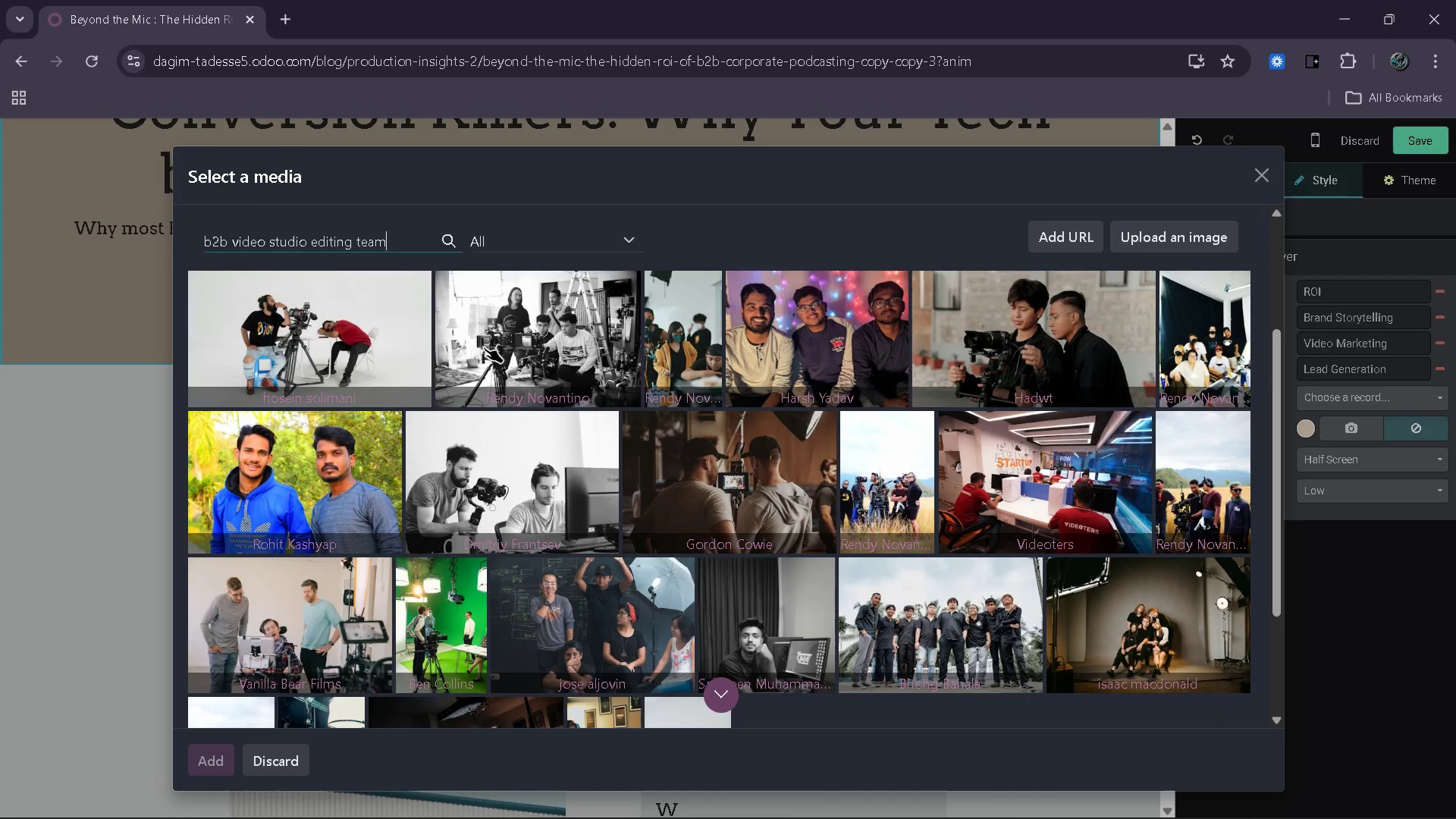 
scroll: coordinate [484, 347], scroll_direction: up, amount: 1.0
 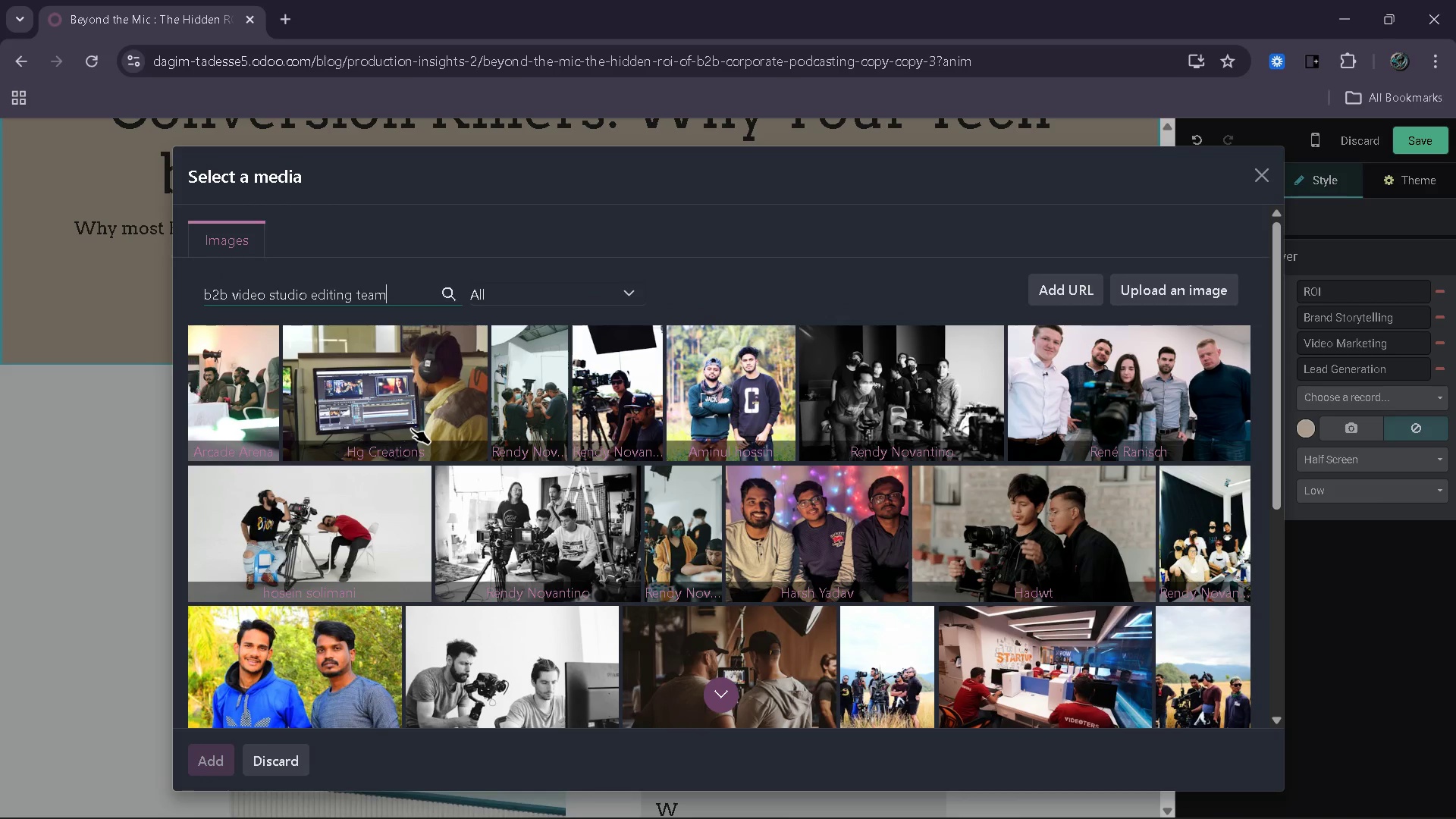 
left_click([411, 428])
 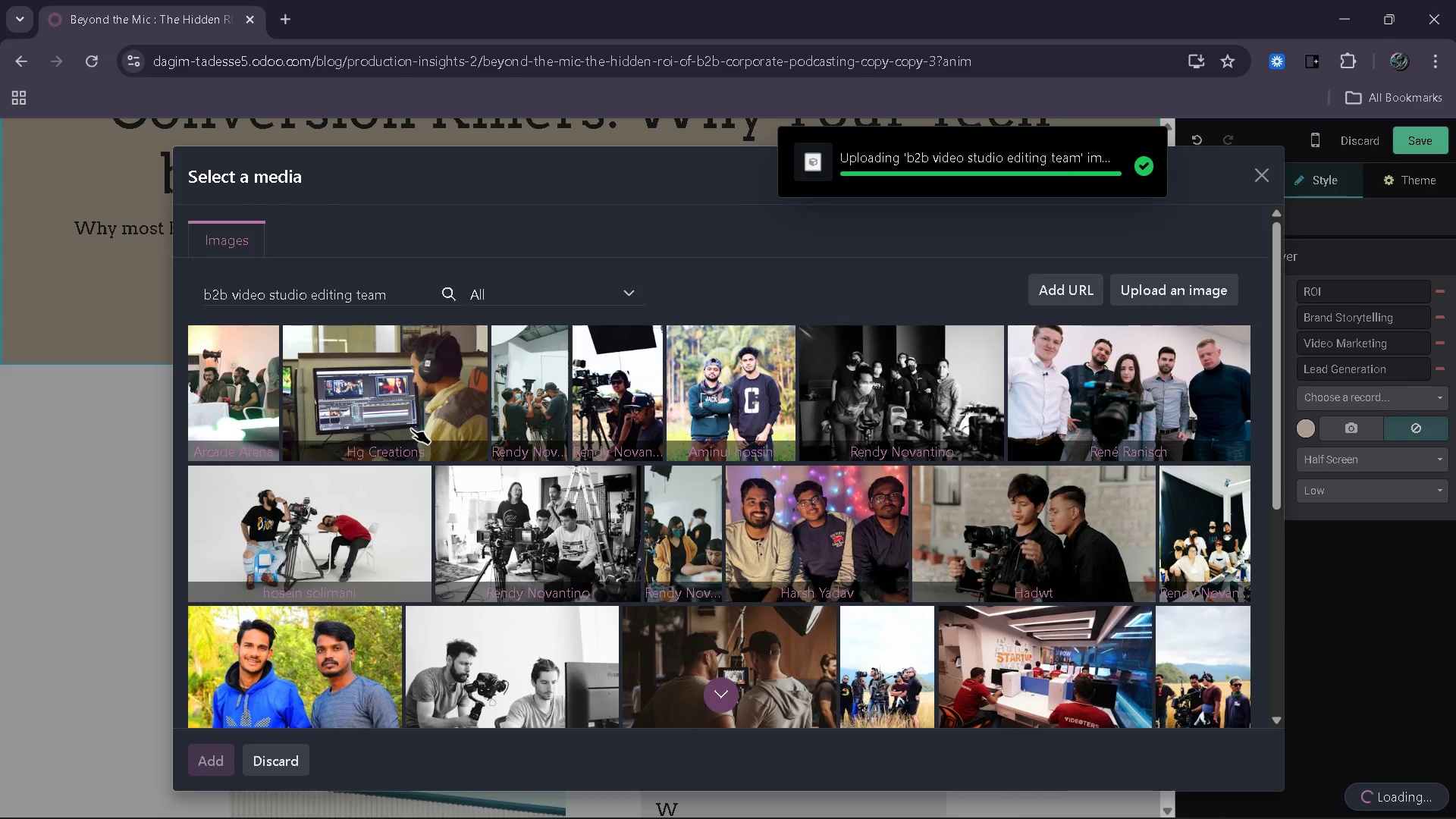 
wait(9.33)
 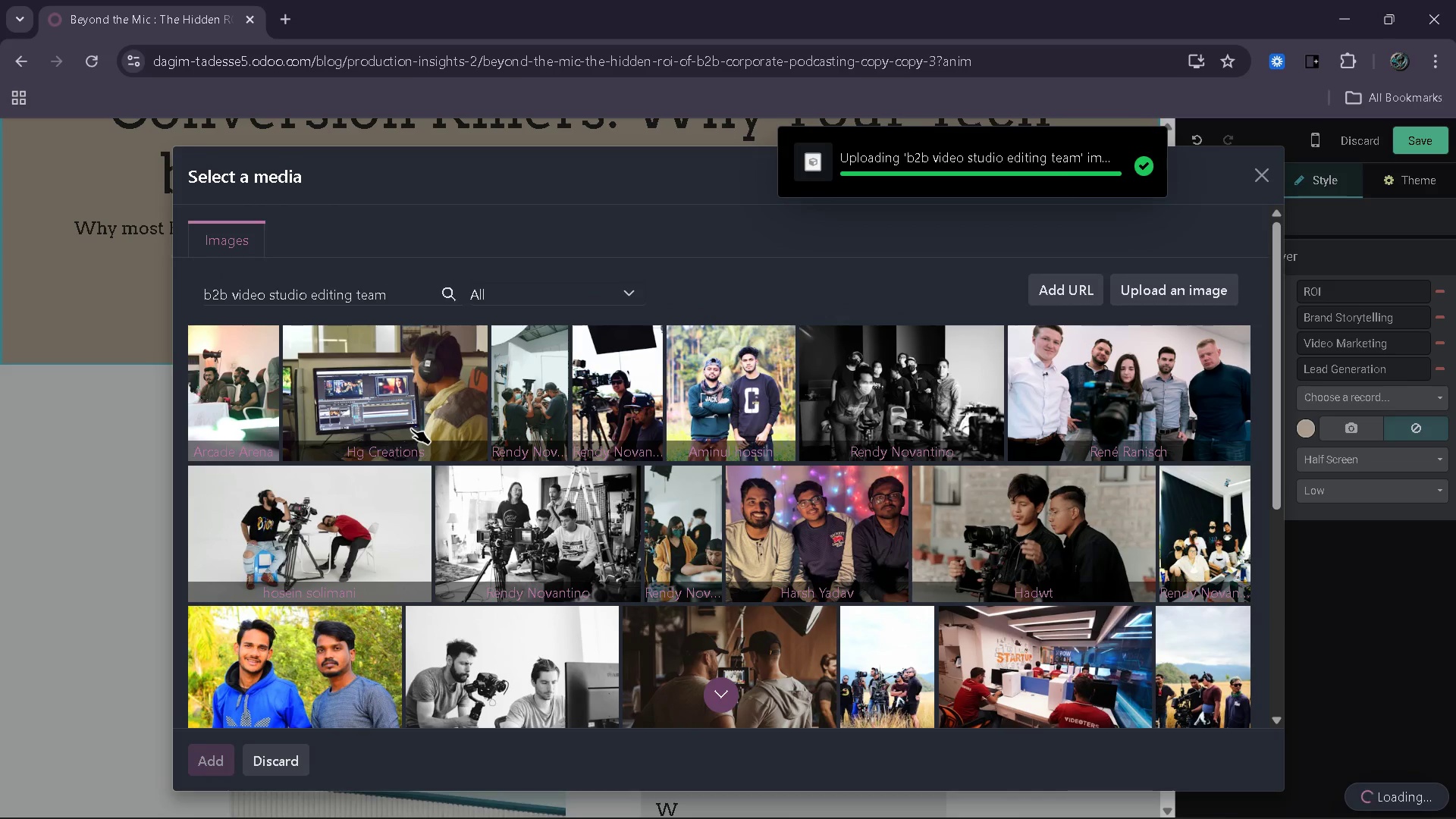 
left_click([823, 432])
 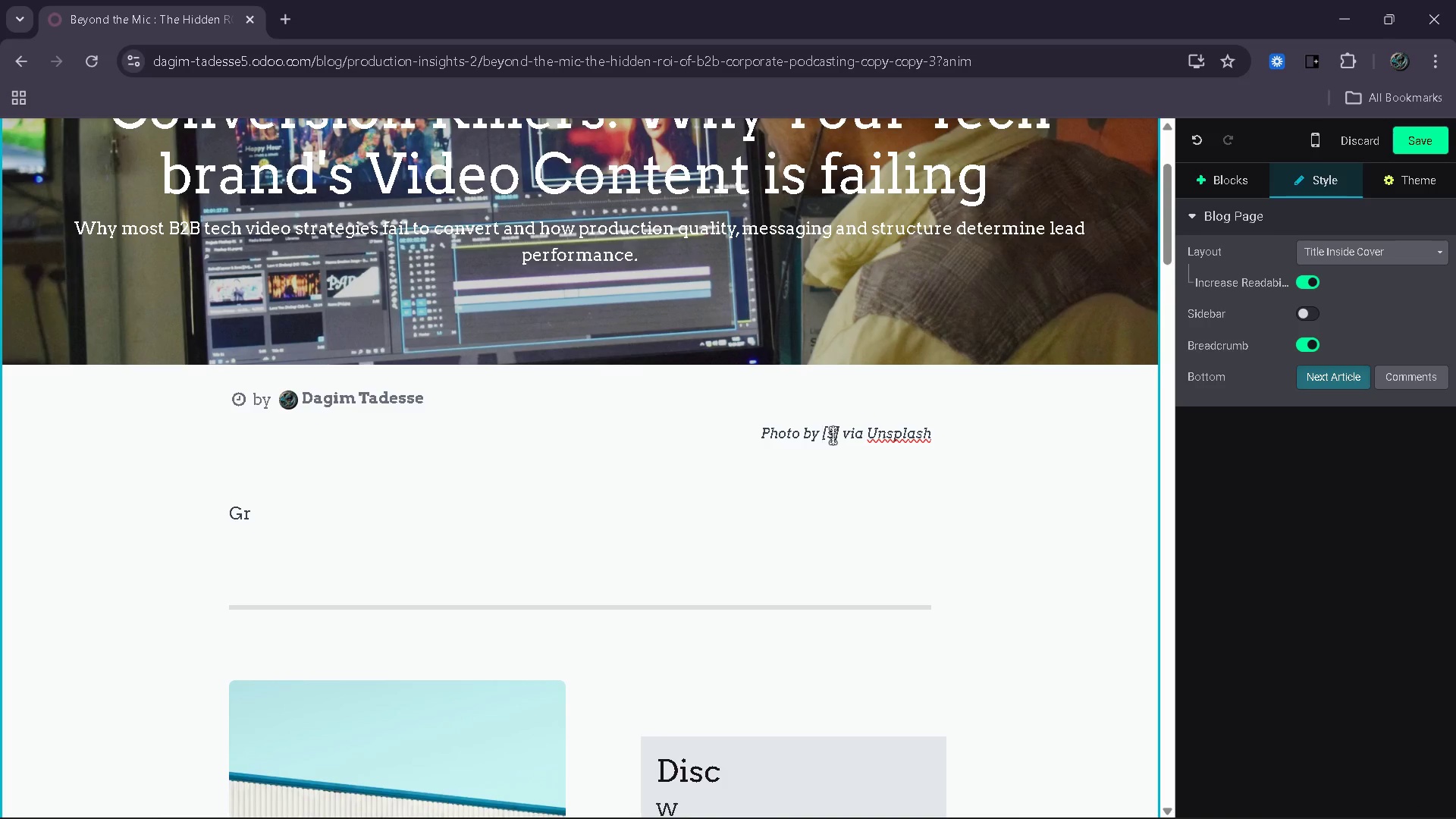 
key(ArrowRight)
 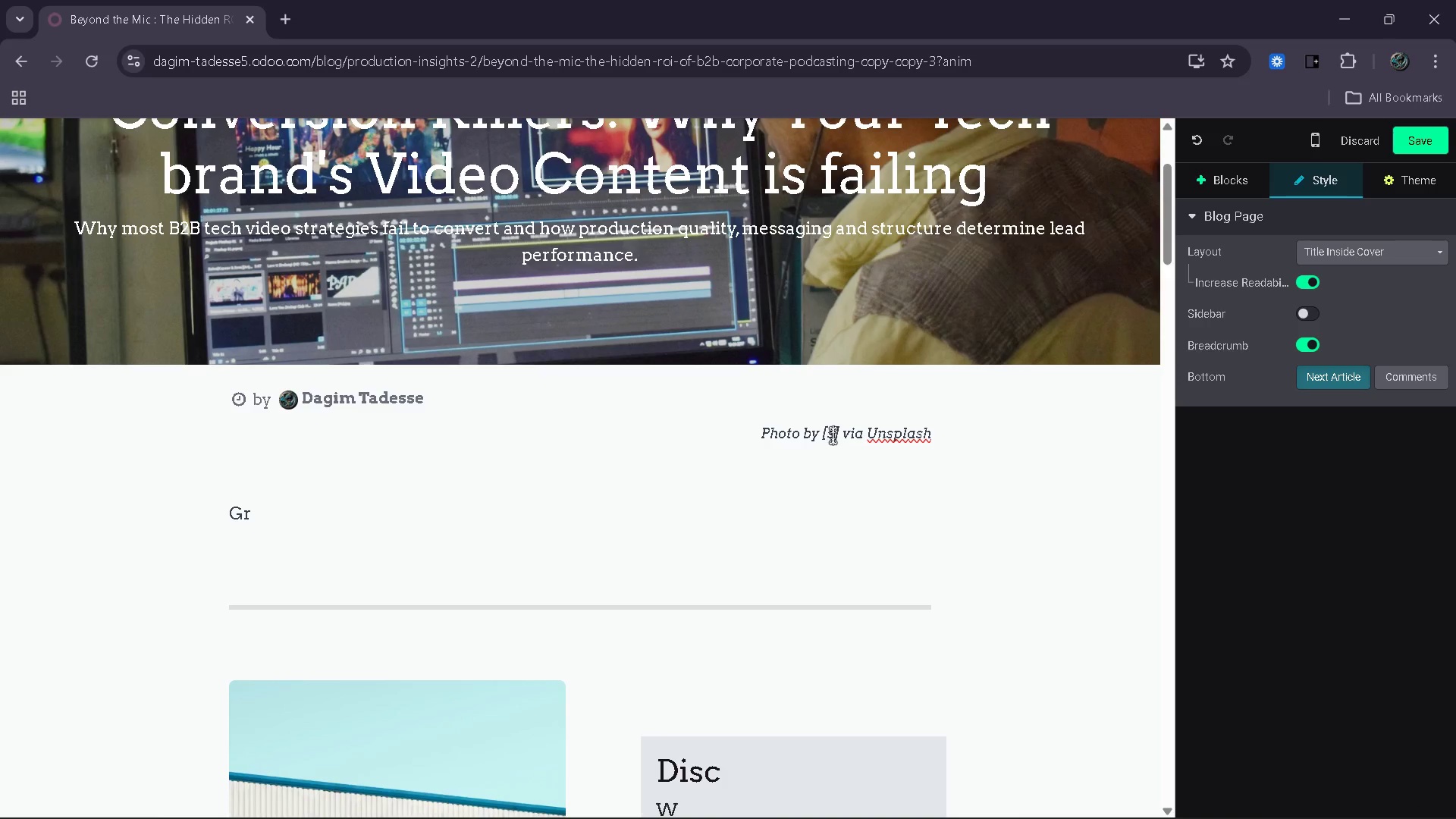 
key(ArrowRight)
 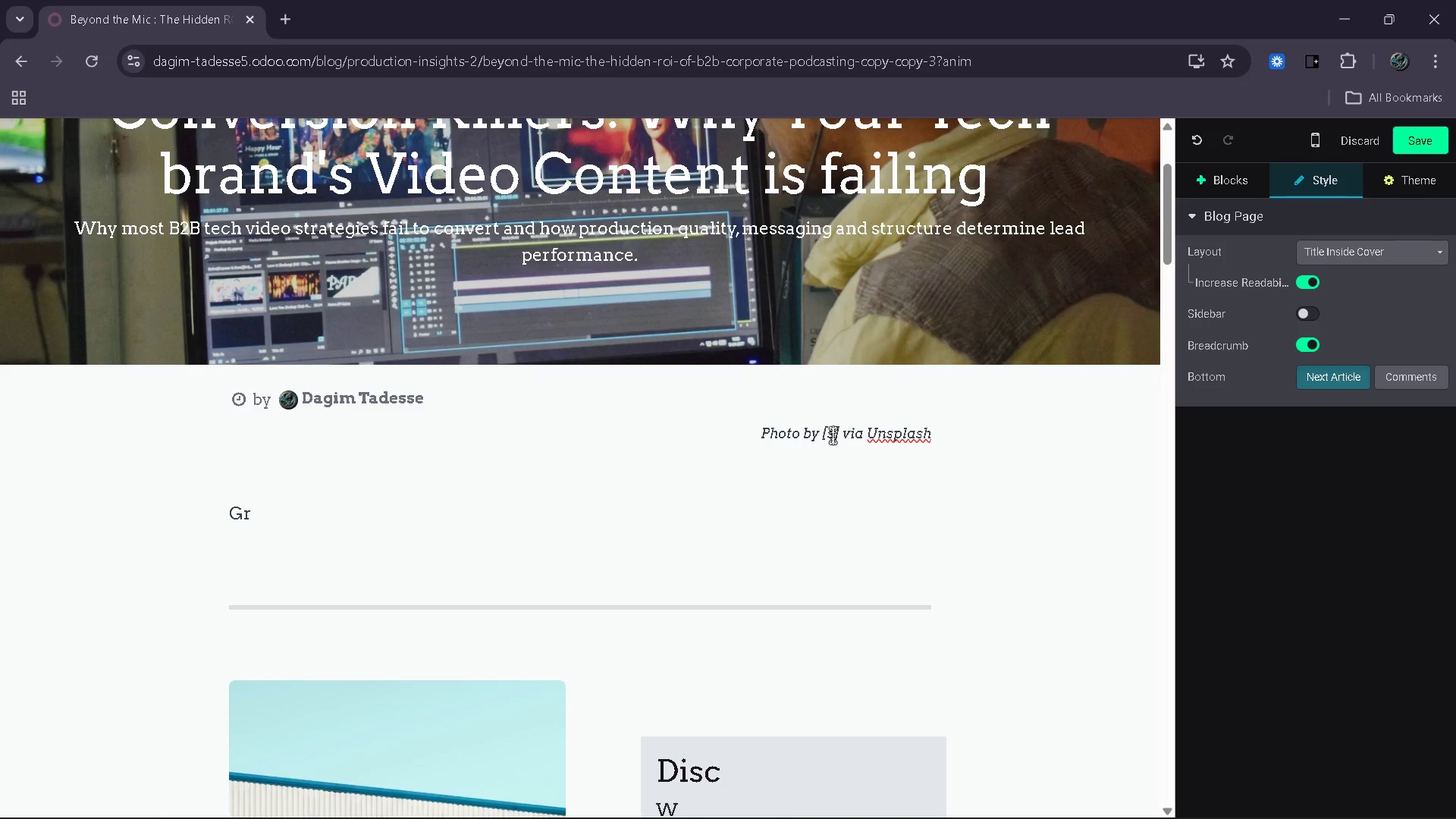 
key(Backspace)
type(HG Creations)
 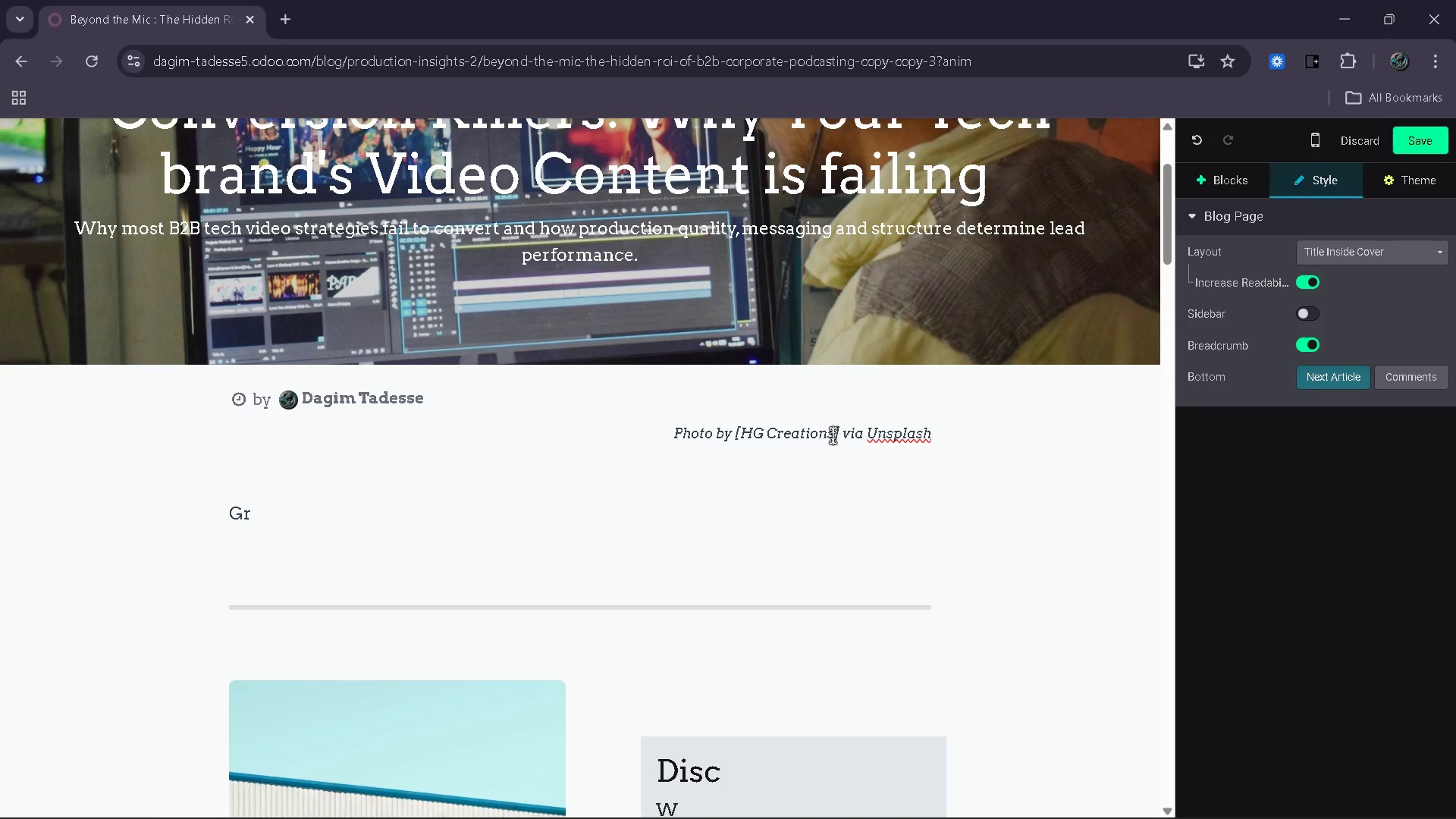 
scroll: coordinate [767, 375], scroll_direction: down, amount: 1.0
 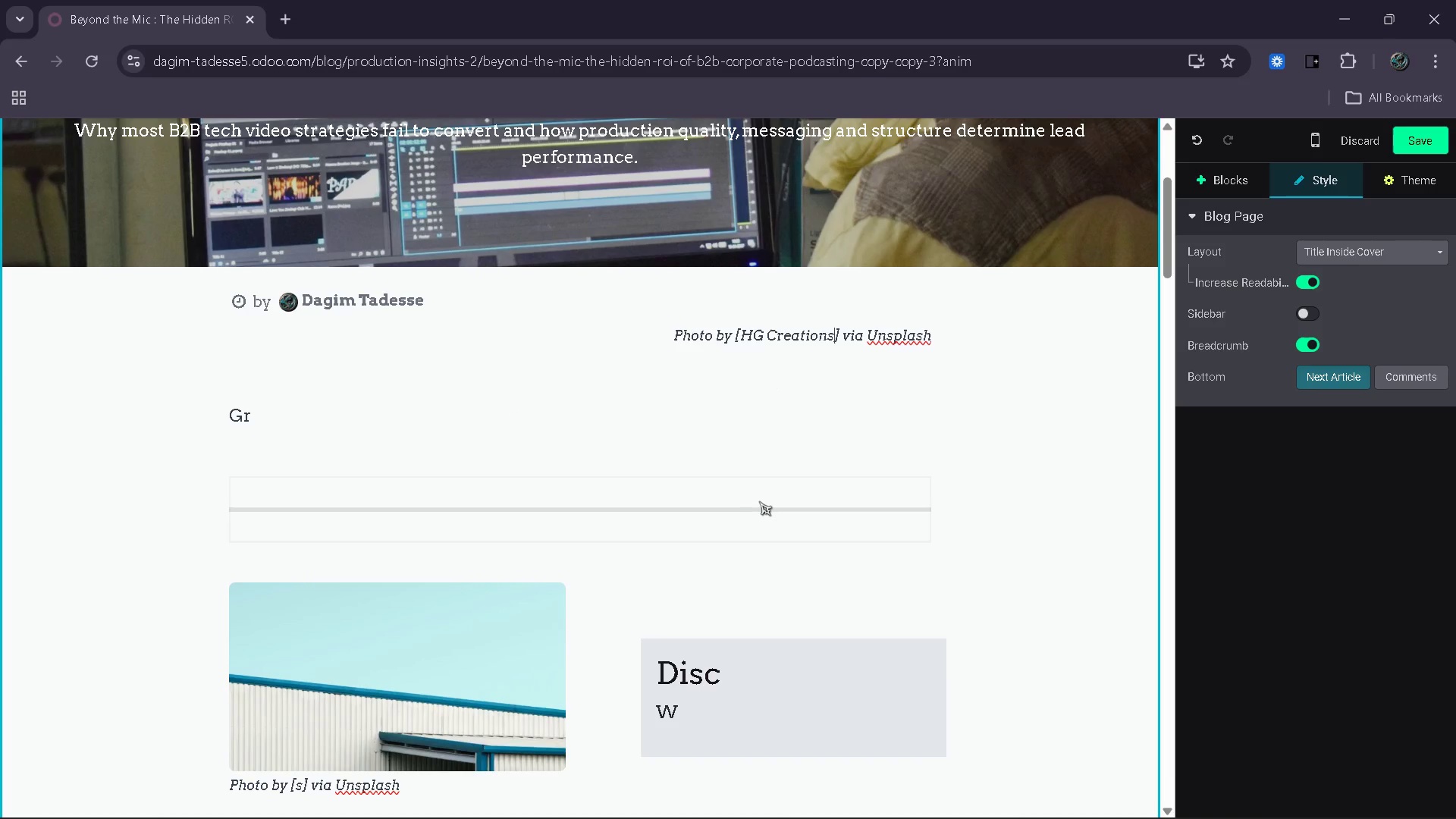 
wait(9.01)
 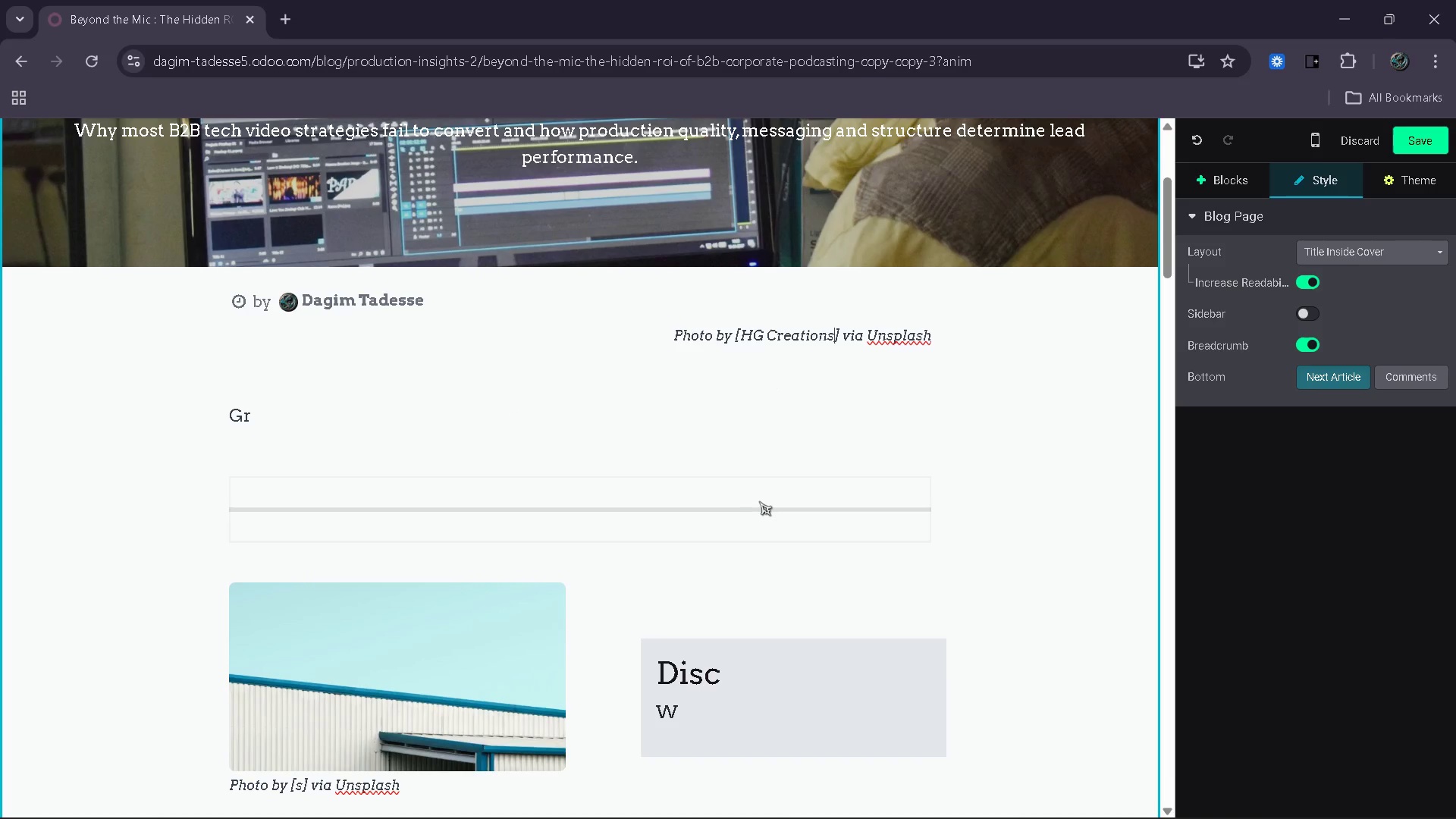 
left_click([372, 711])
 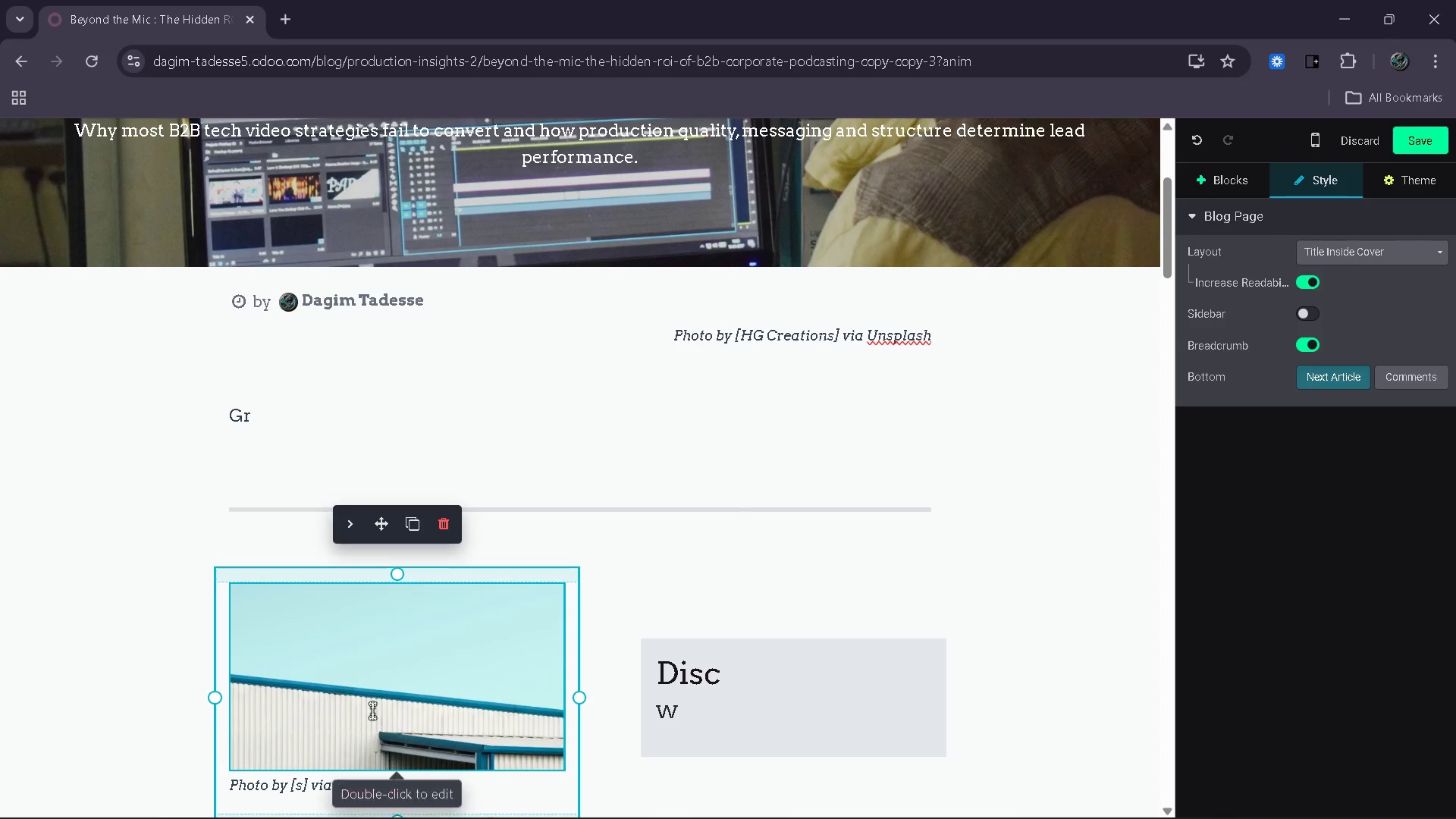 
left_click([372, 711])
 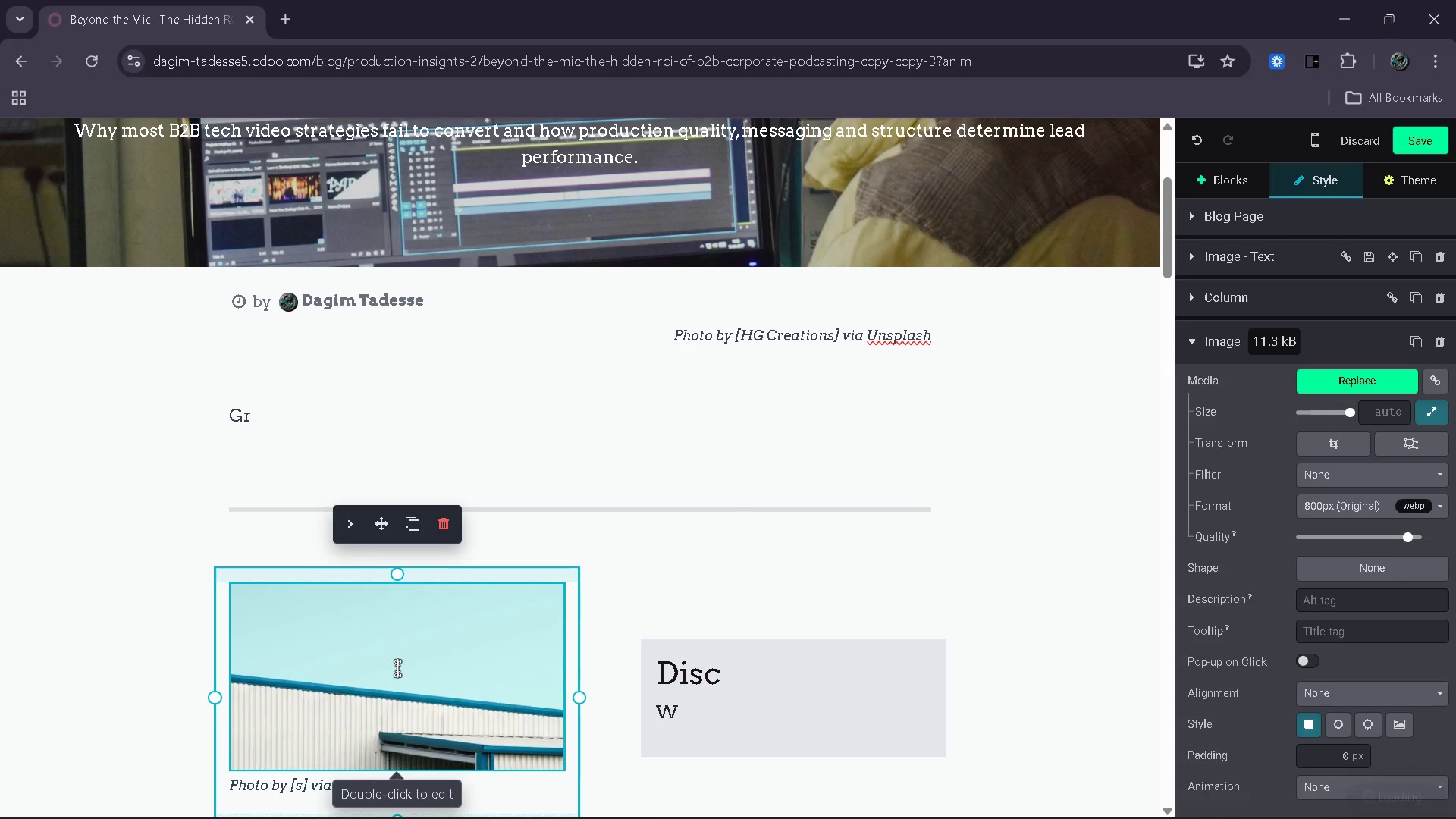 
double_click([397, 668])
 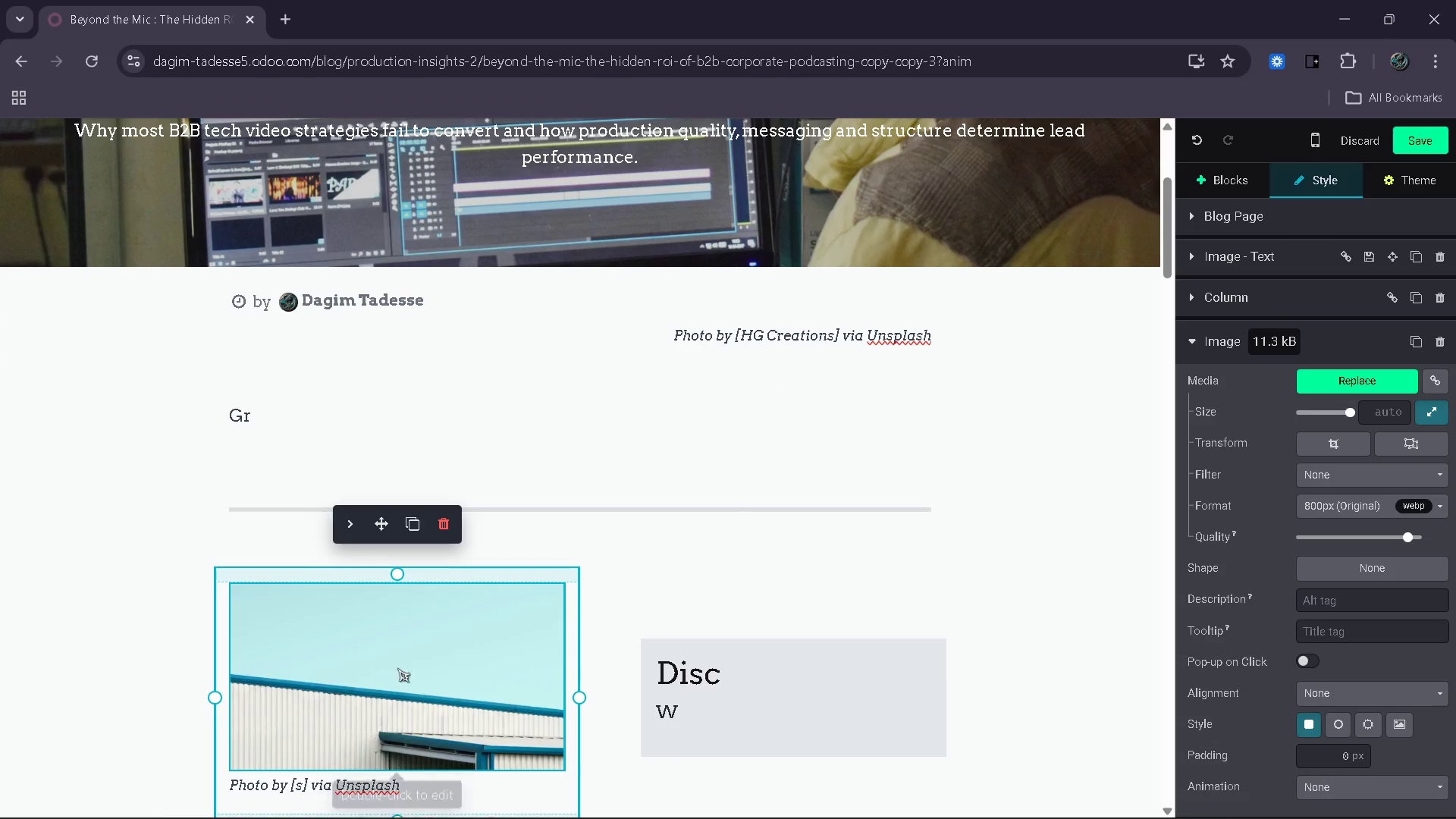 
triple_click([397, 668])
 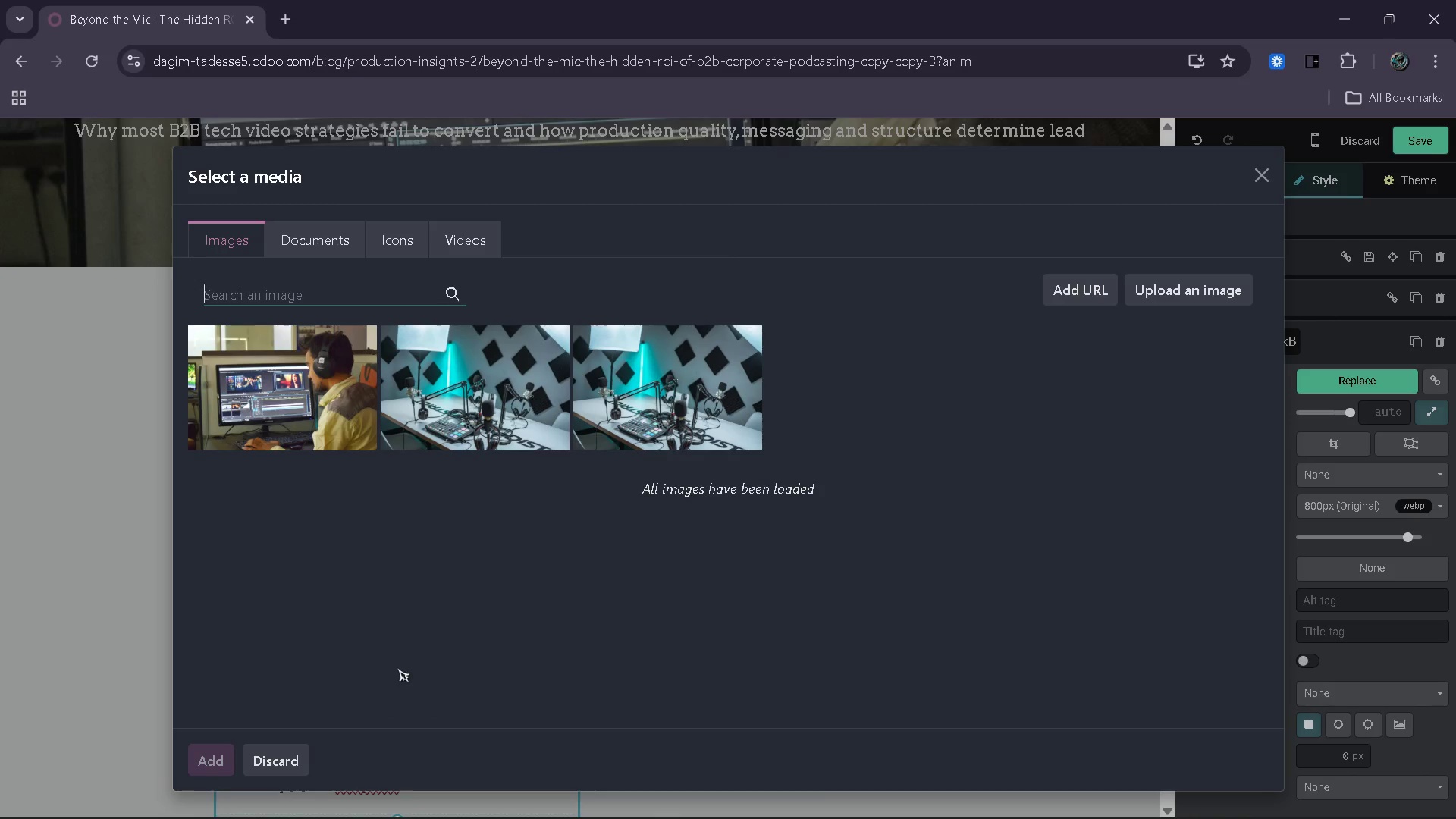 
wait(11.56)
 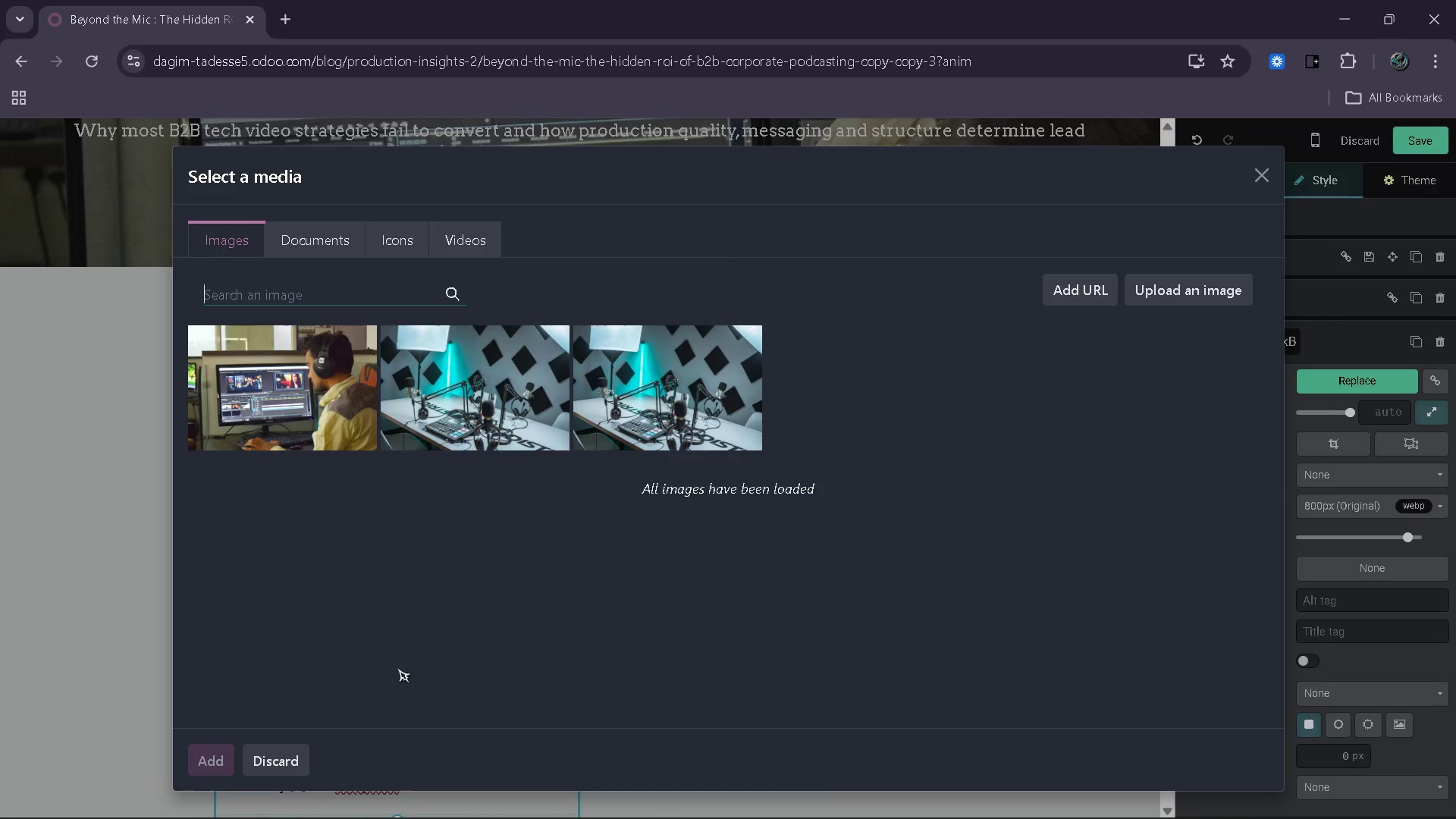 
type(corporate video editing suite cl)
key(Backspace)
type(olor)
 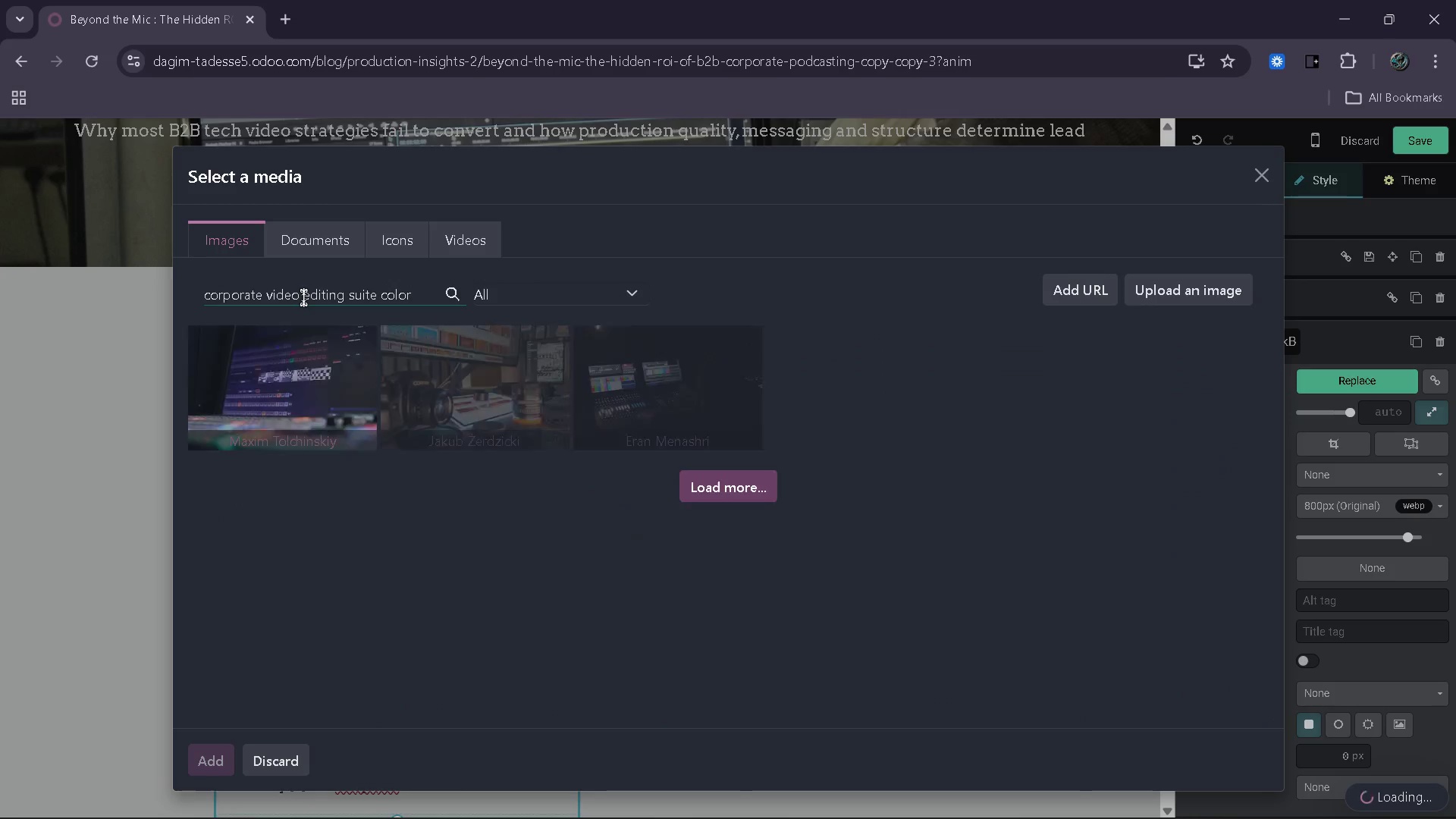 
wait(8.16)
 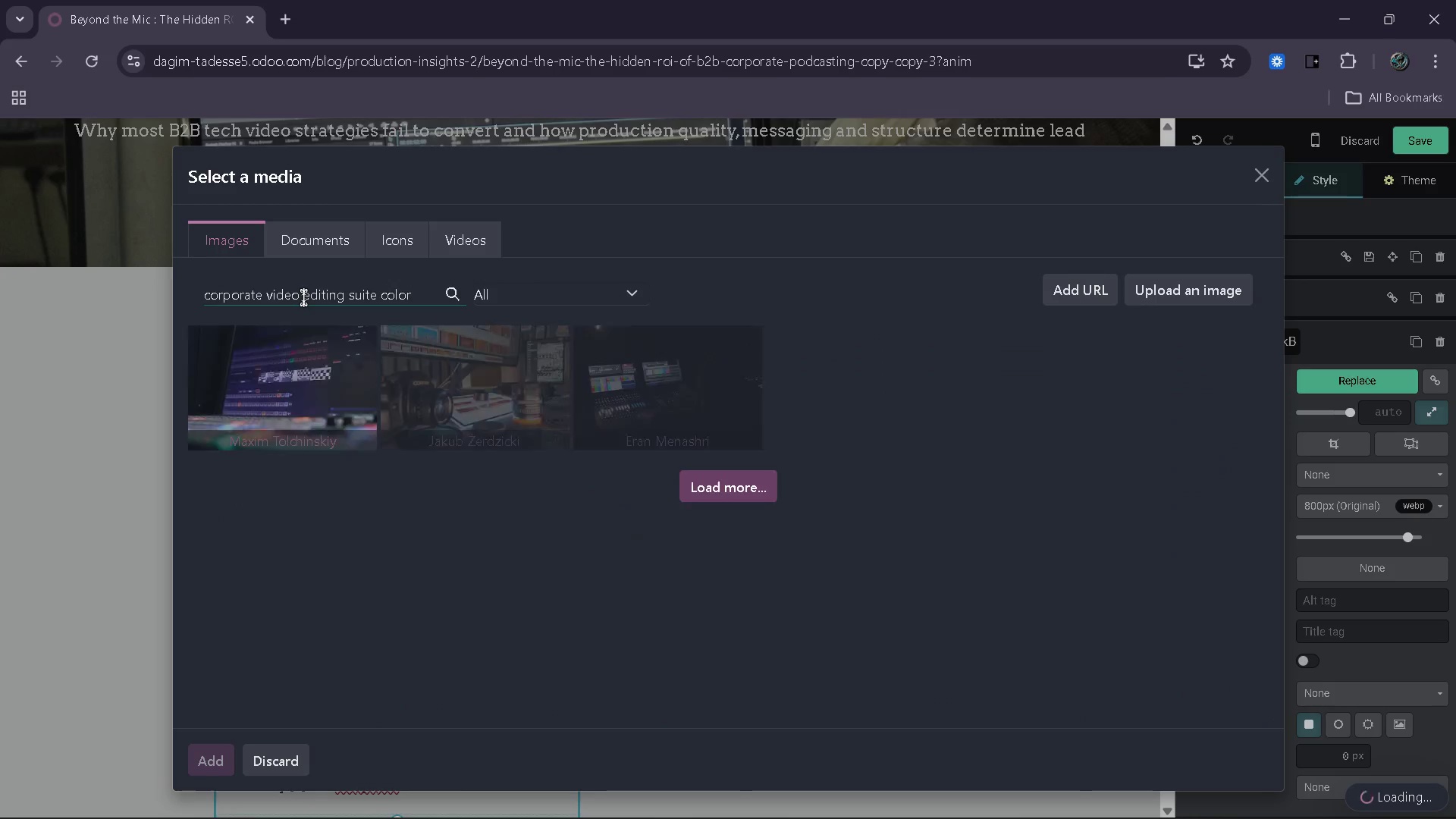 
scroll: coordinate [608, 445], scroll_direction: down, amount: 1.0
 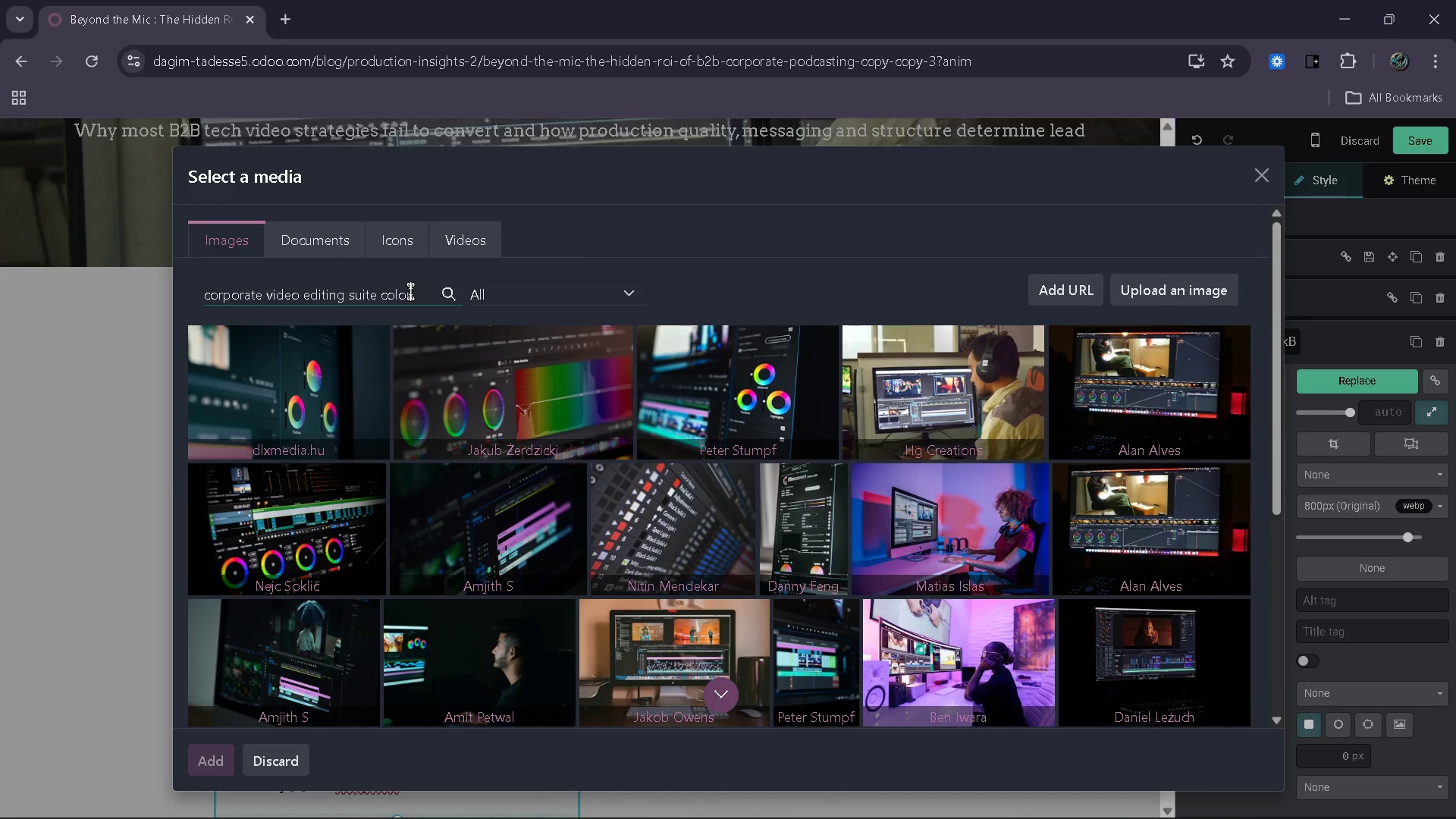 
key(Space)
 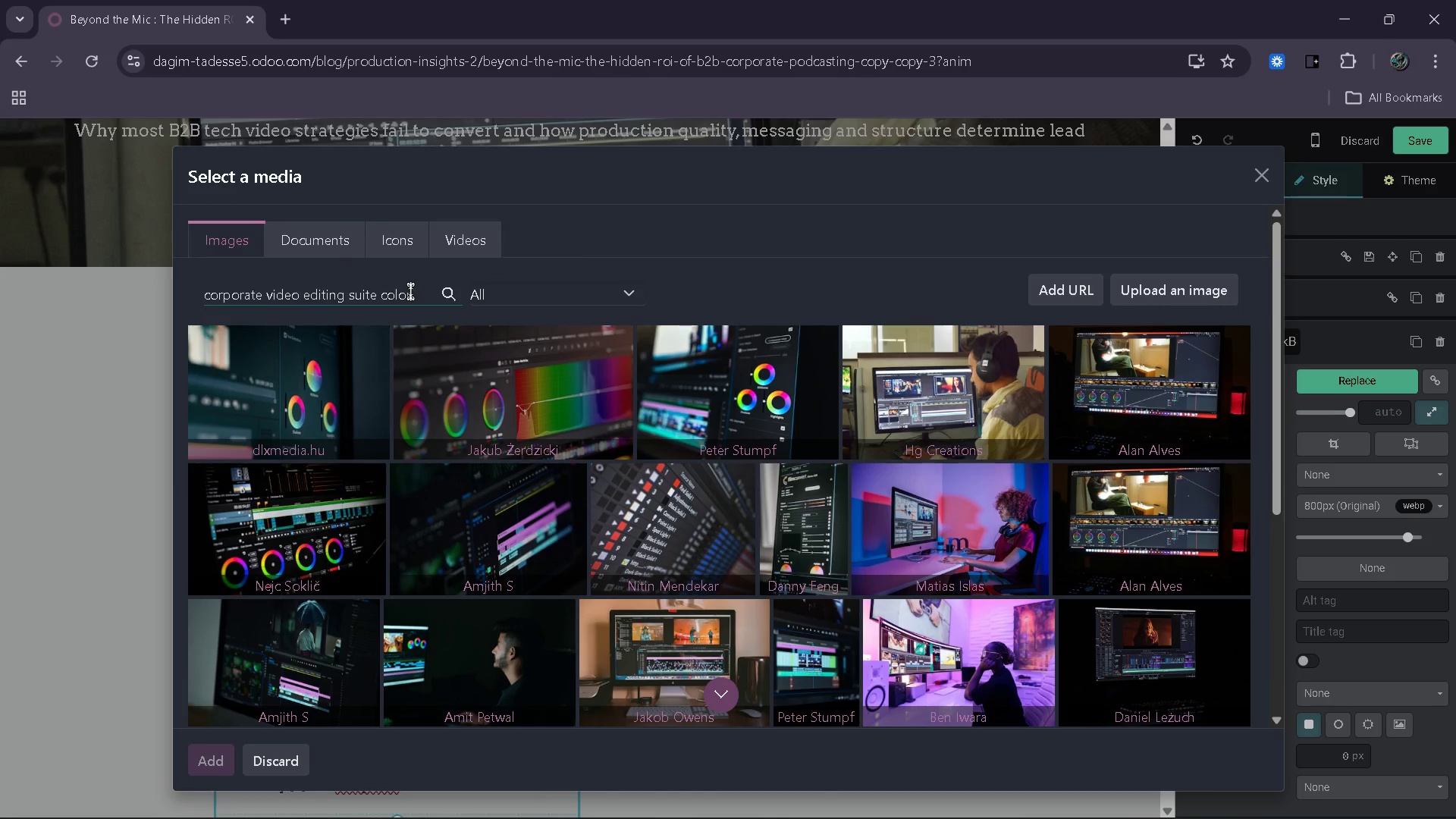 
key(Backspace)
 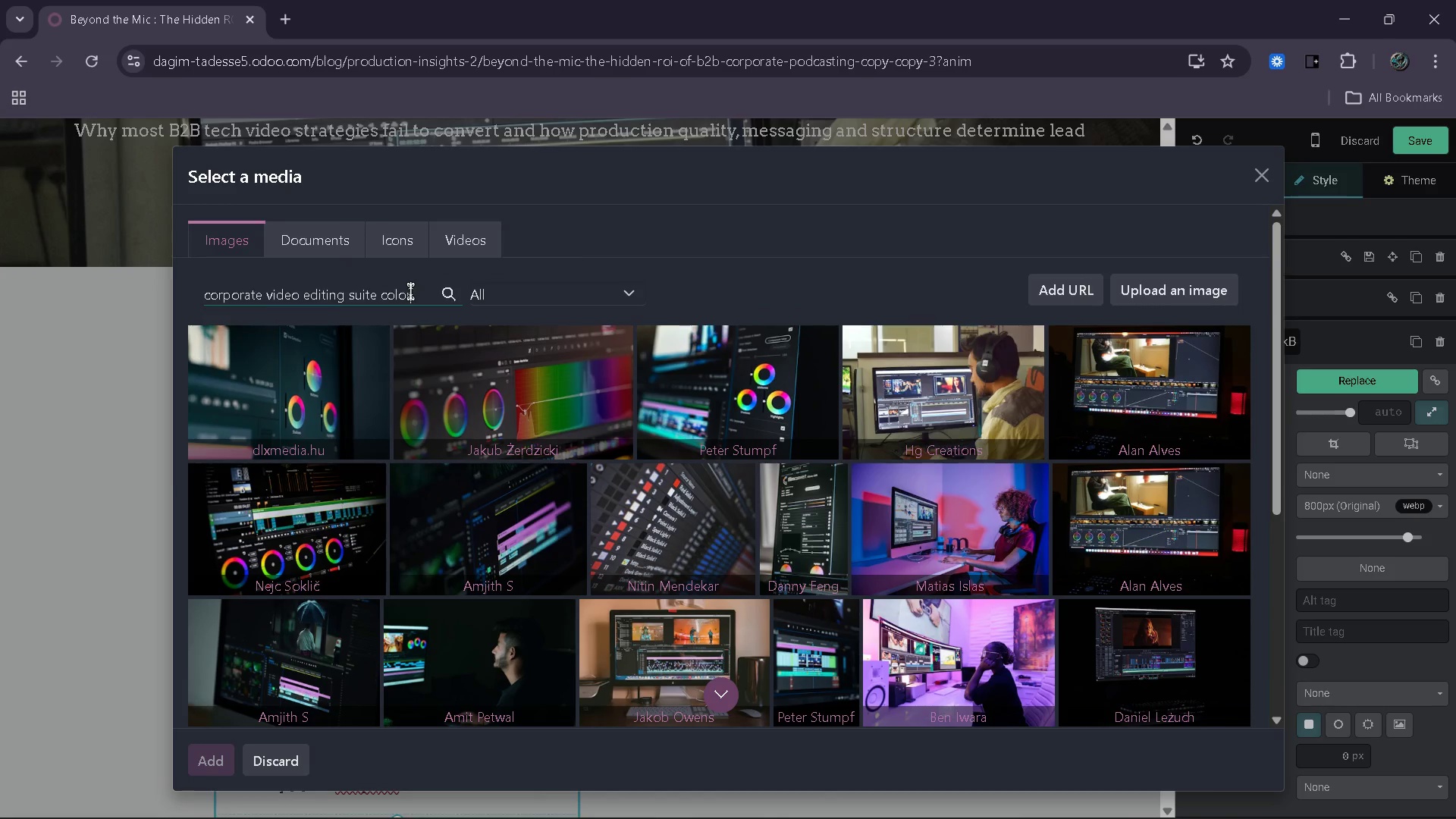 
key(Backspace)
 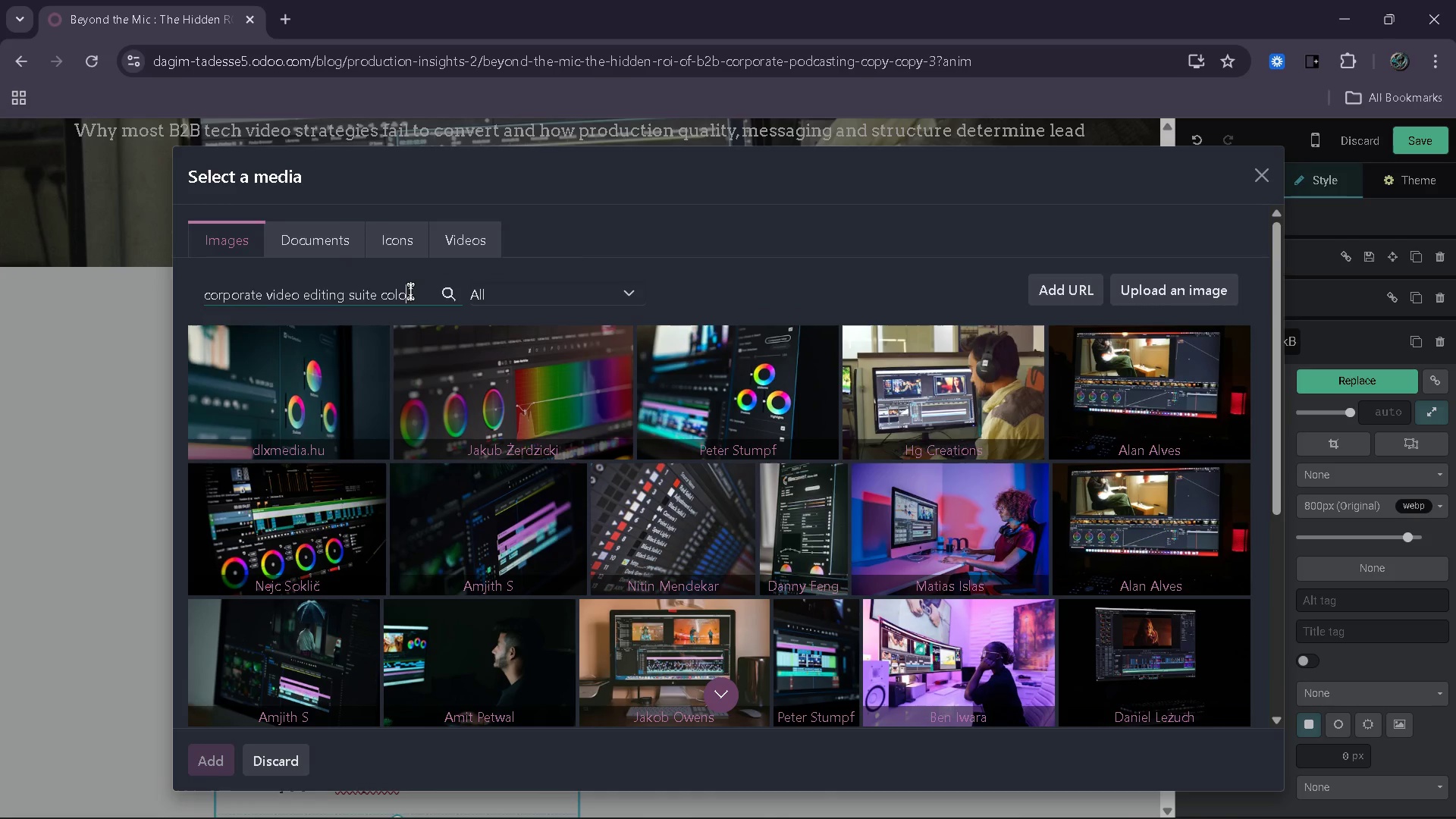 
key(Backspace)
 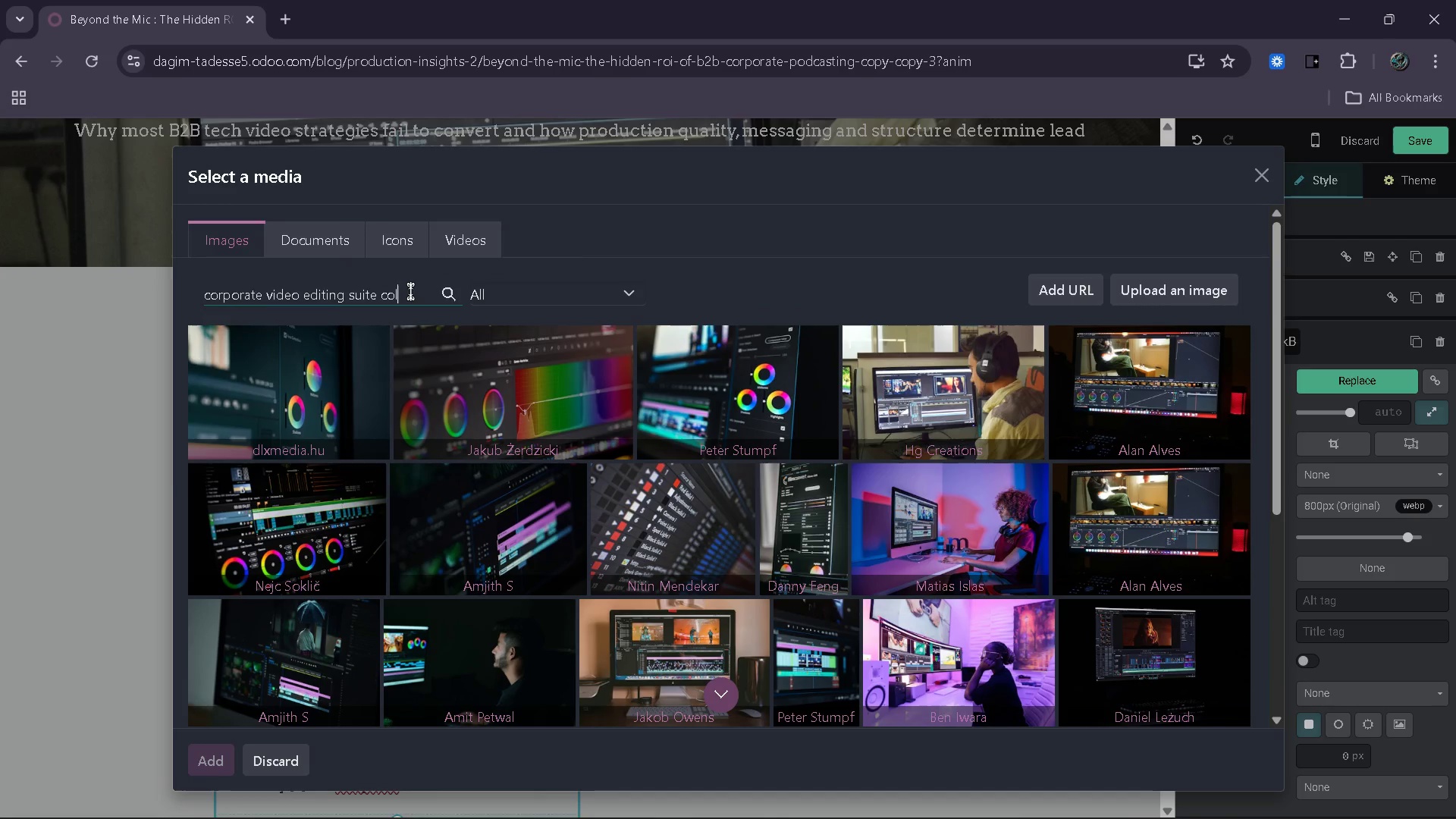 
key(Backspace)
 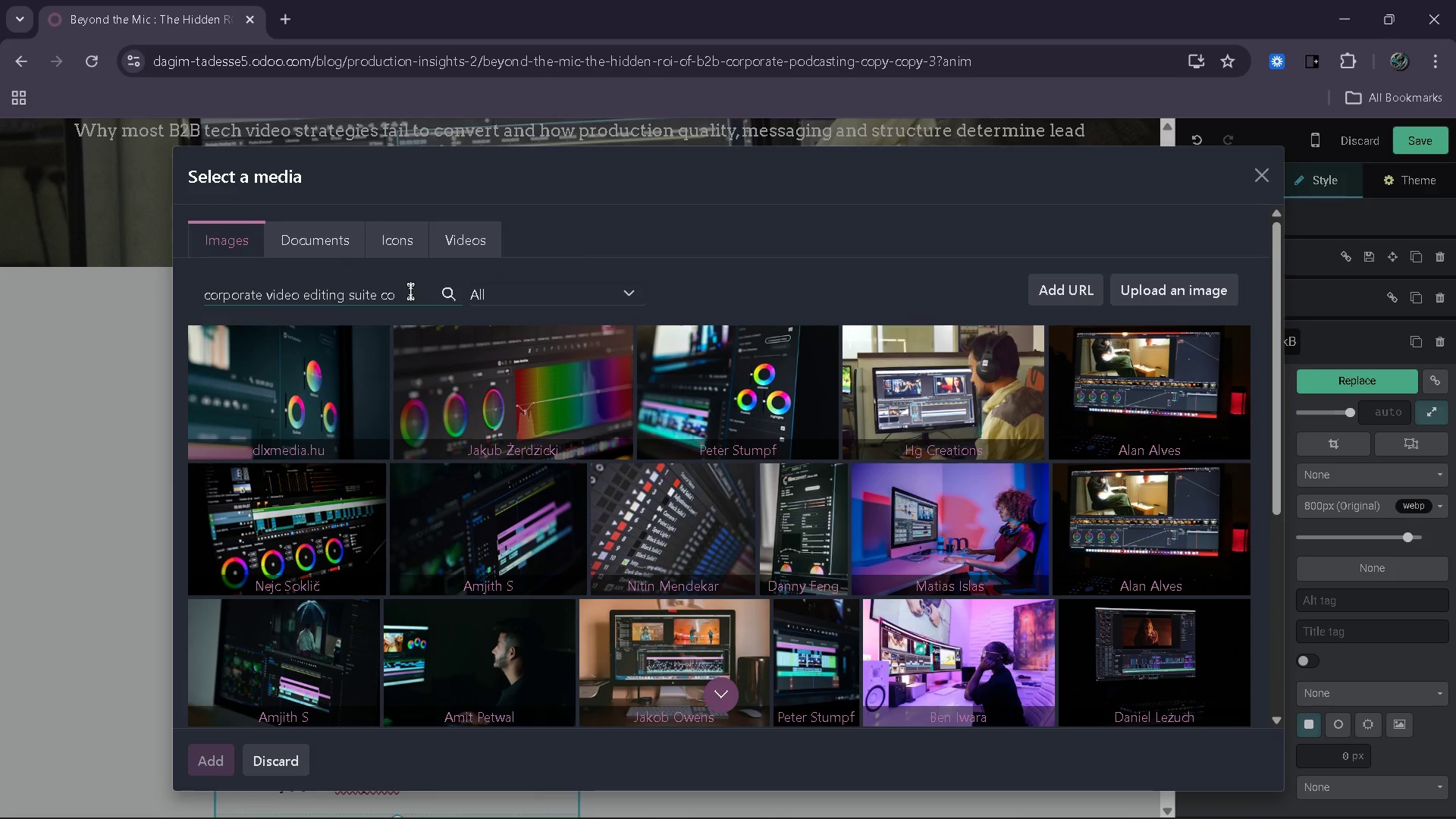 
key(Backspace)
 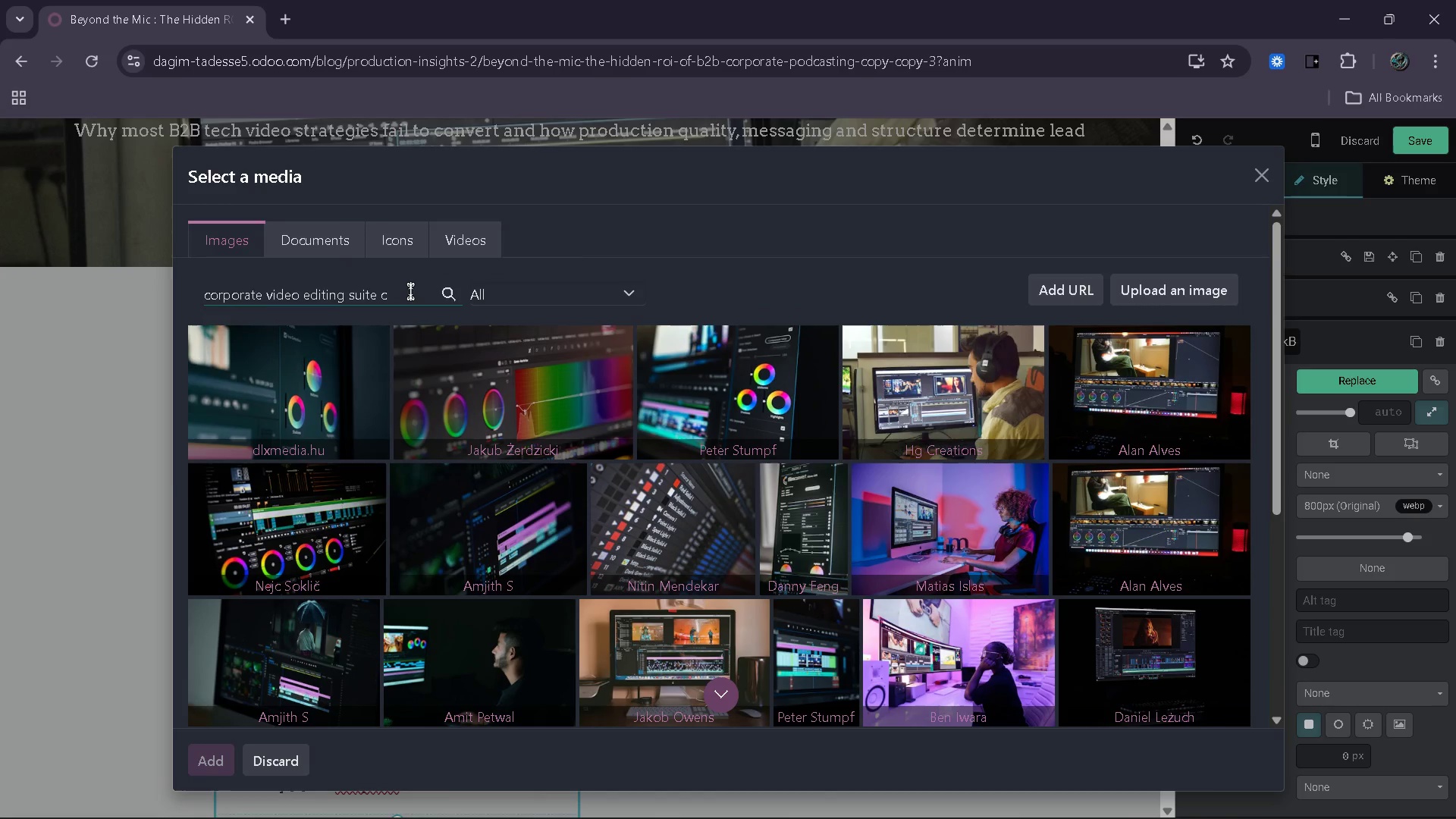 
key(Backspace)
 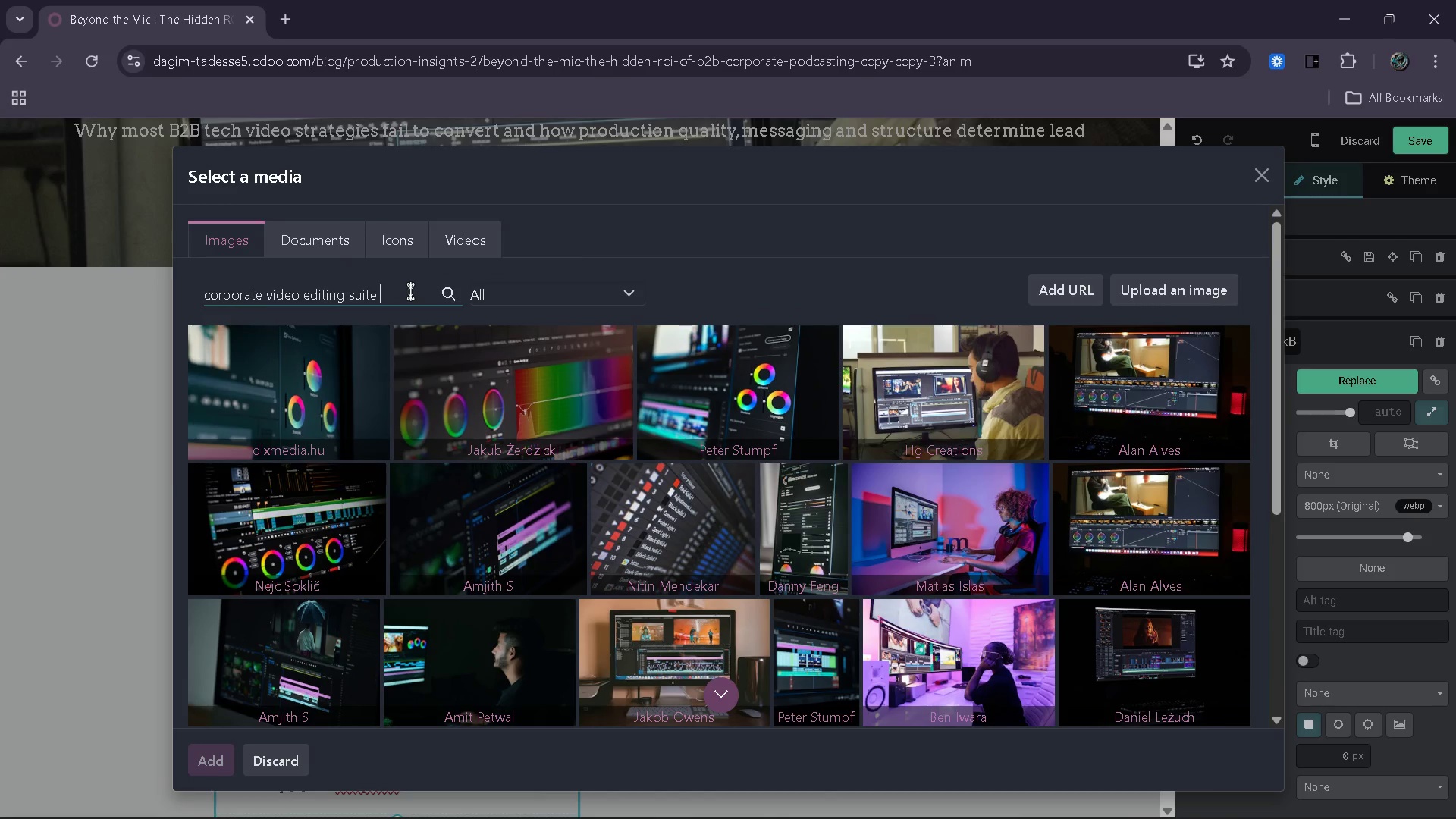 
key(Backspace)
 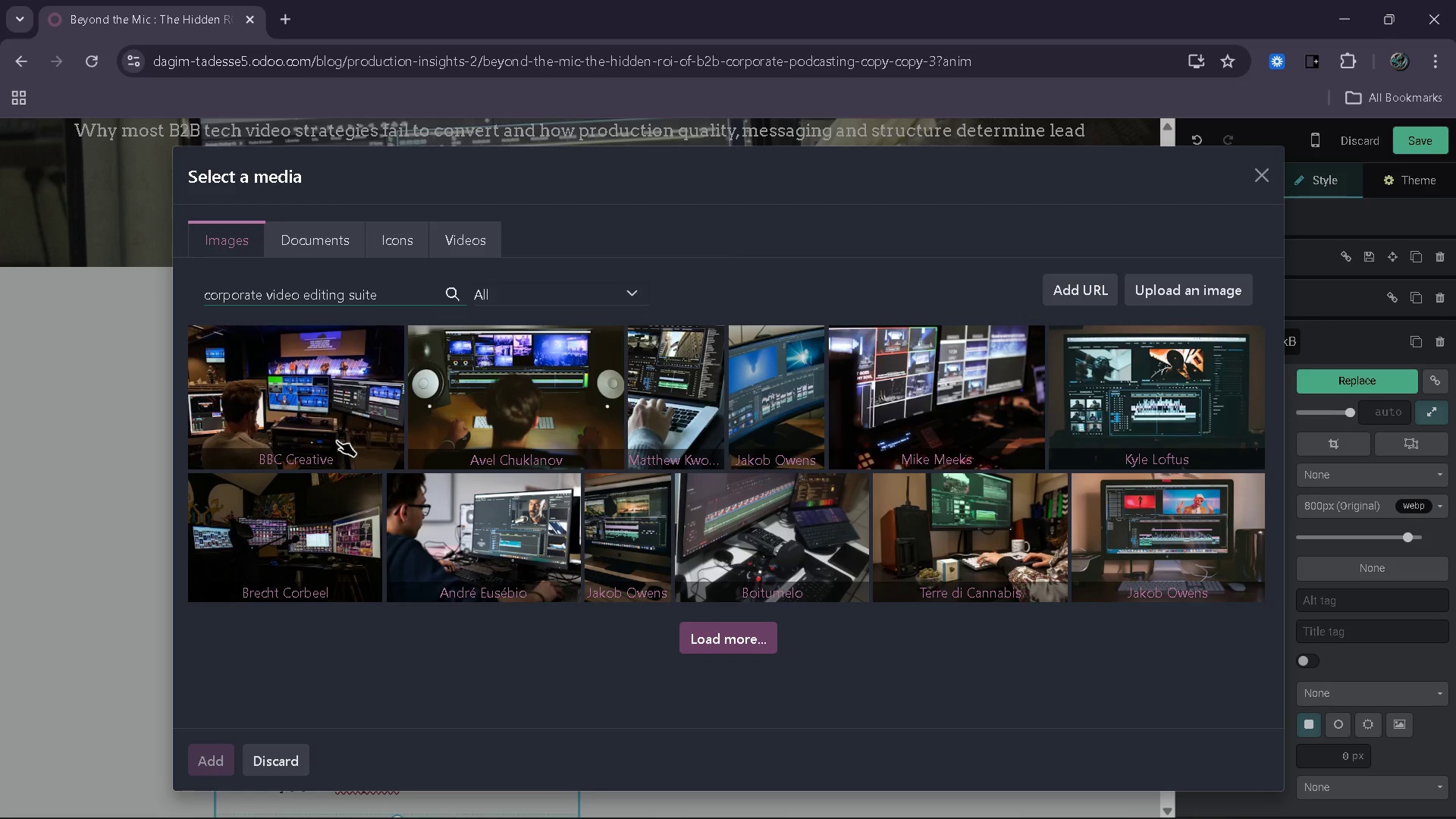 
wait(22.41)
 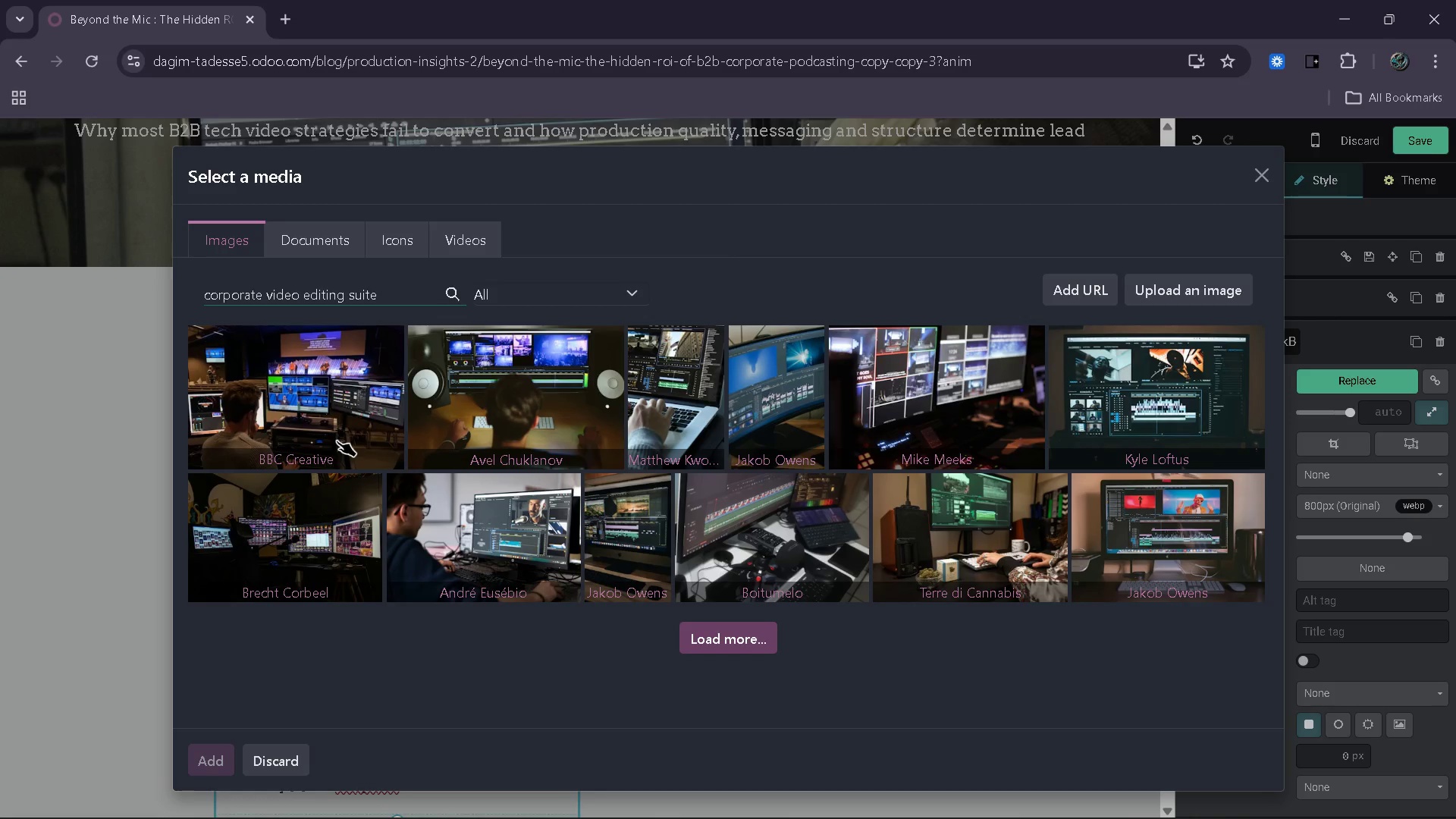 
scroll: coordinate [337, 440], scroll_direction: down, amount: 3.0
 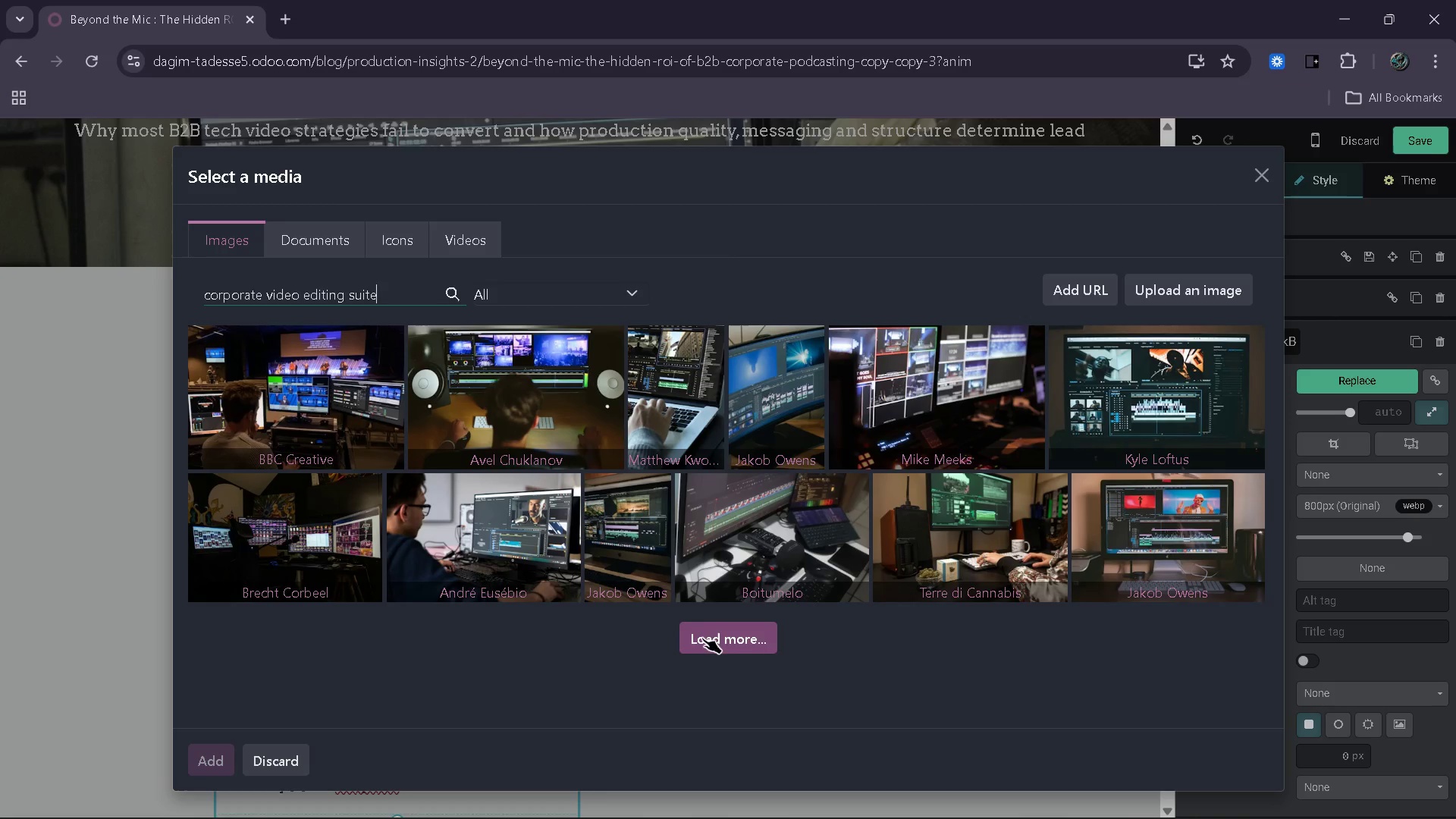 
left_click([747, 629])
 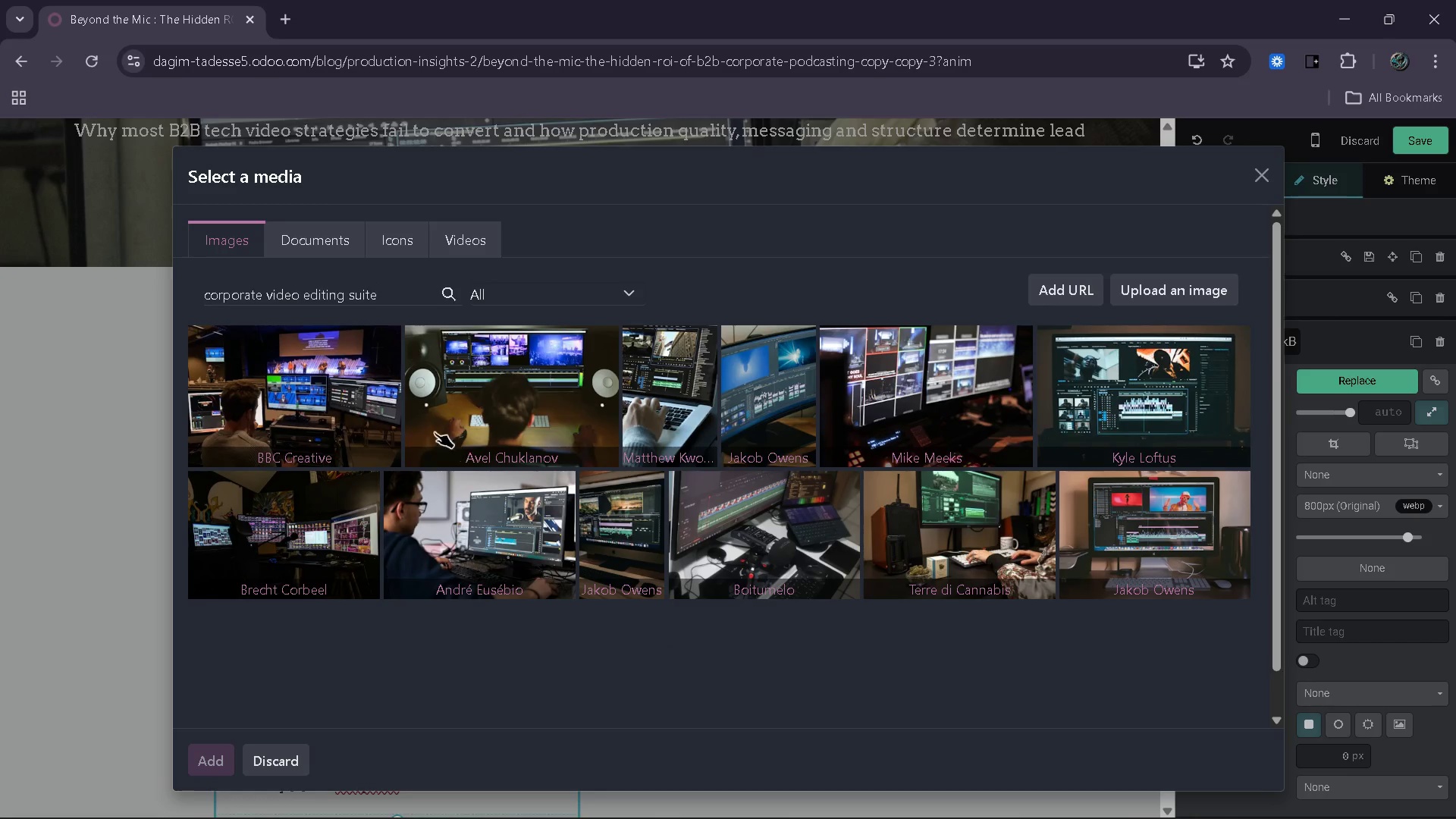 
left_click([390, 300])
 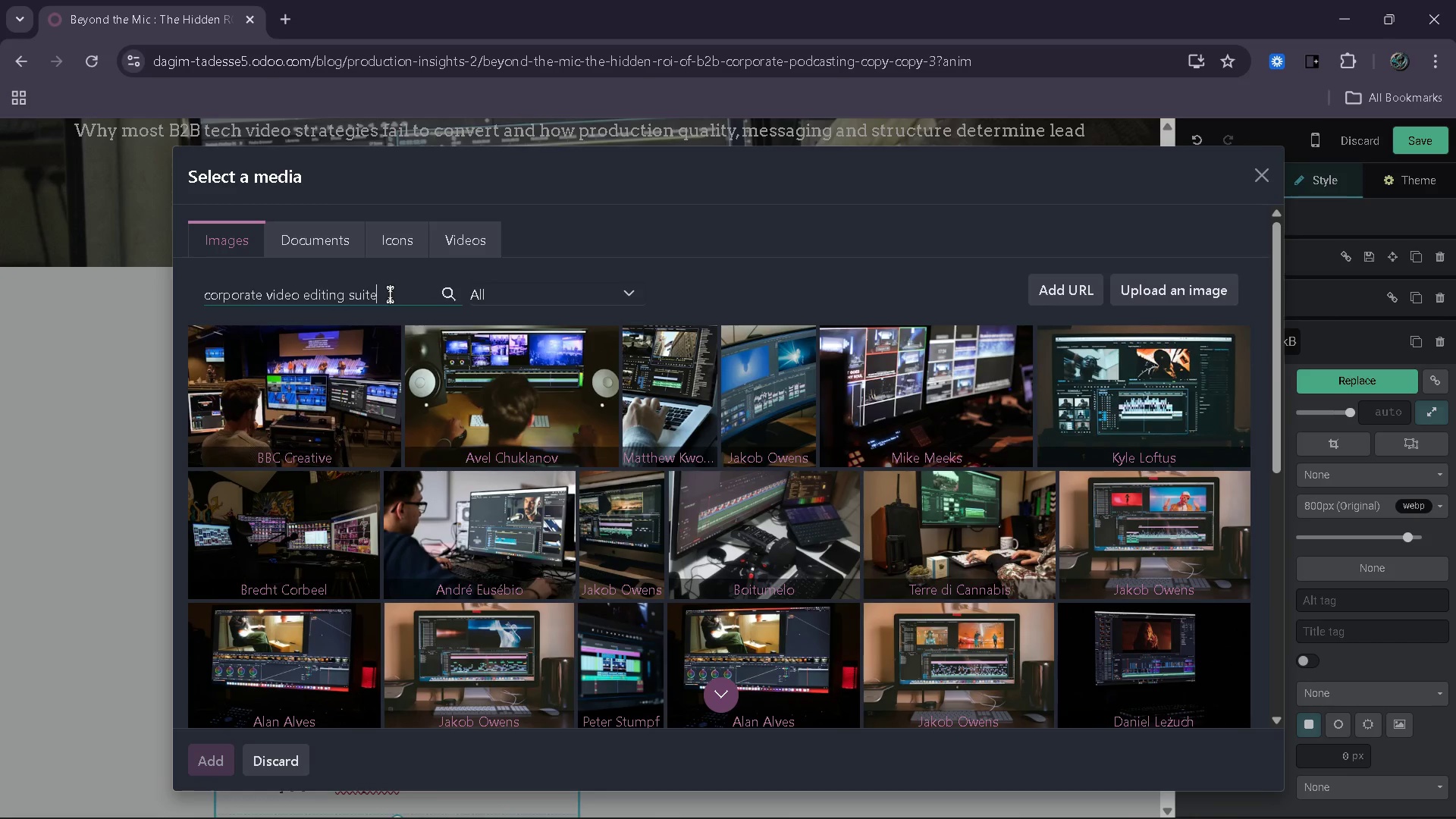 
type( the people ew)
key(Backspace)
key(Backspace)
type(who did)
key(Backspace)
key(Backspace)
key(Backspace)
 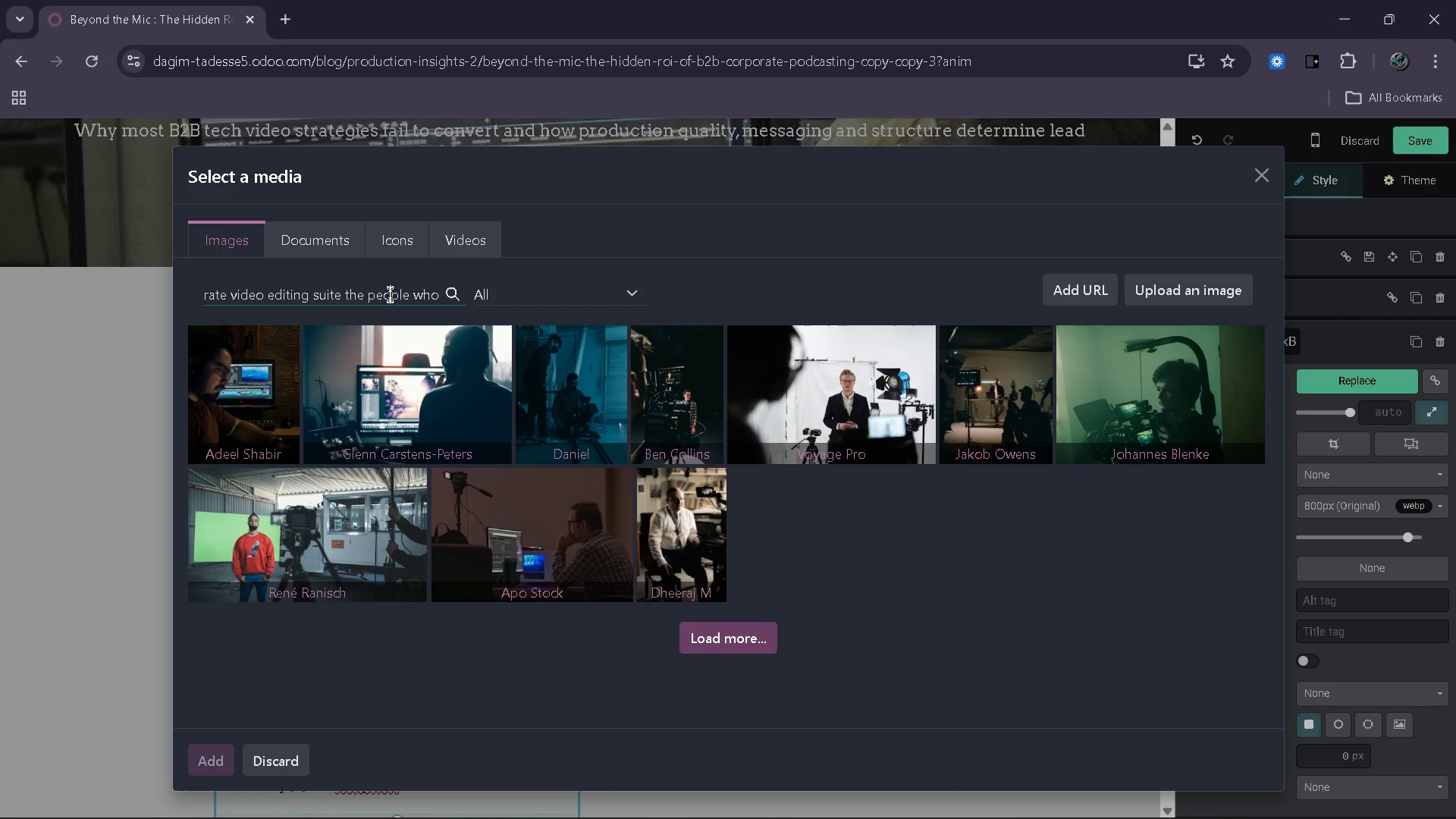 
wait(12.83)
 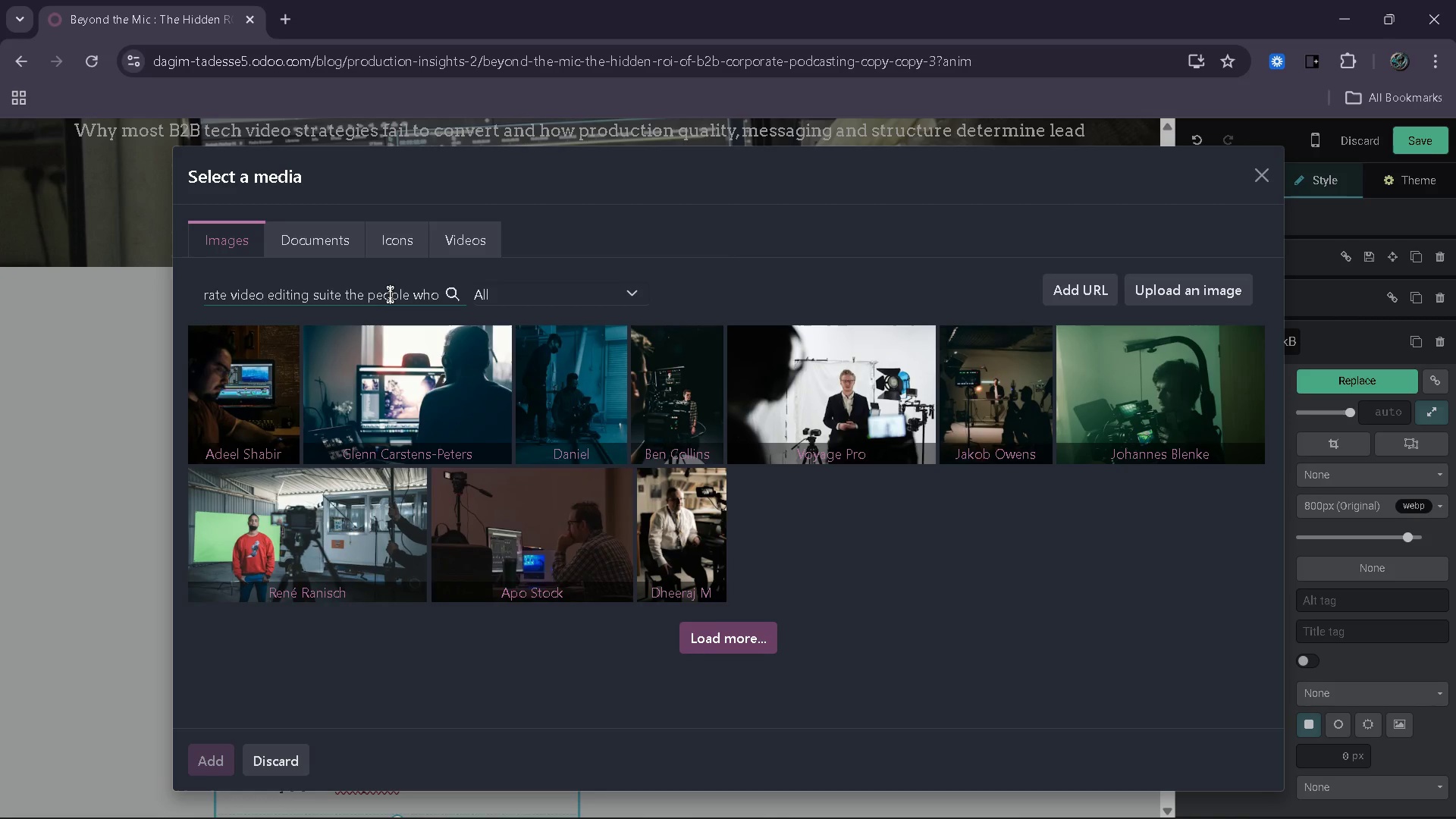 
left_click_drag(start_coordinate=[398, 293], to_coordinate=[485, 290])
 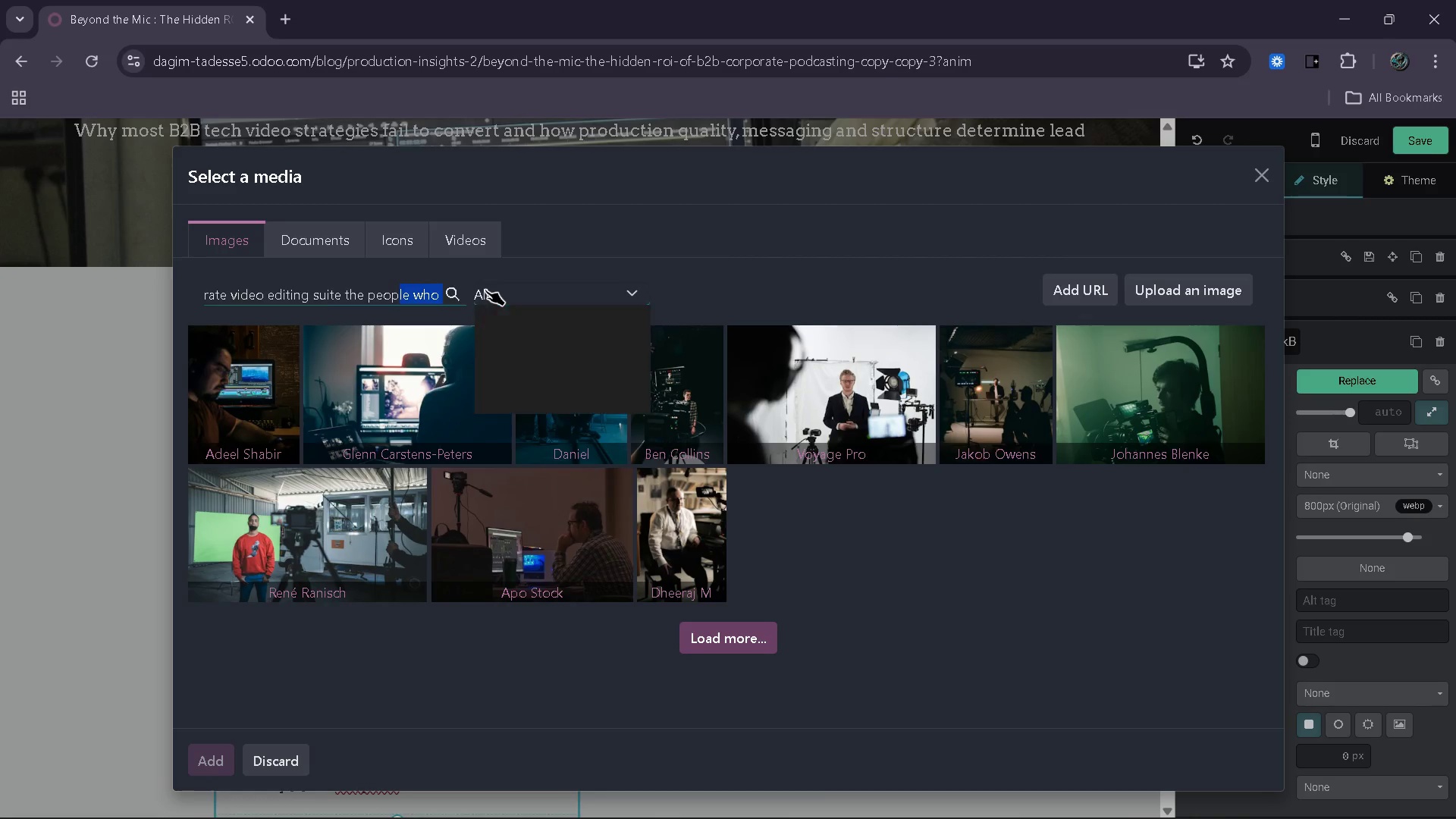 
left_click([485, 290])
 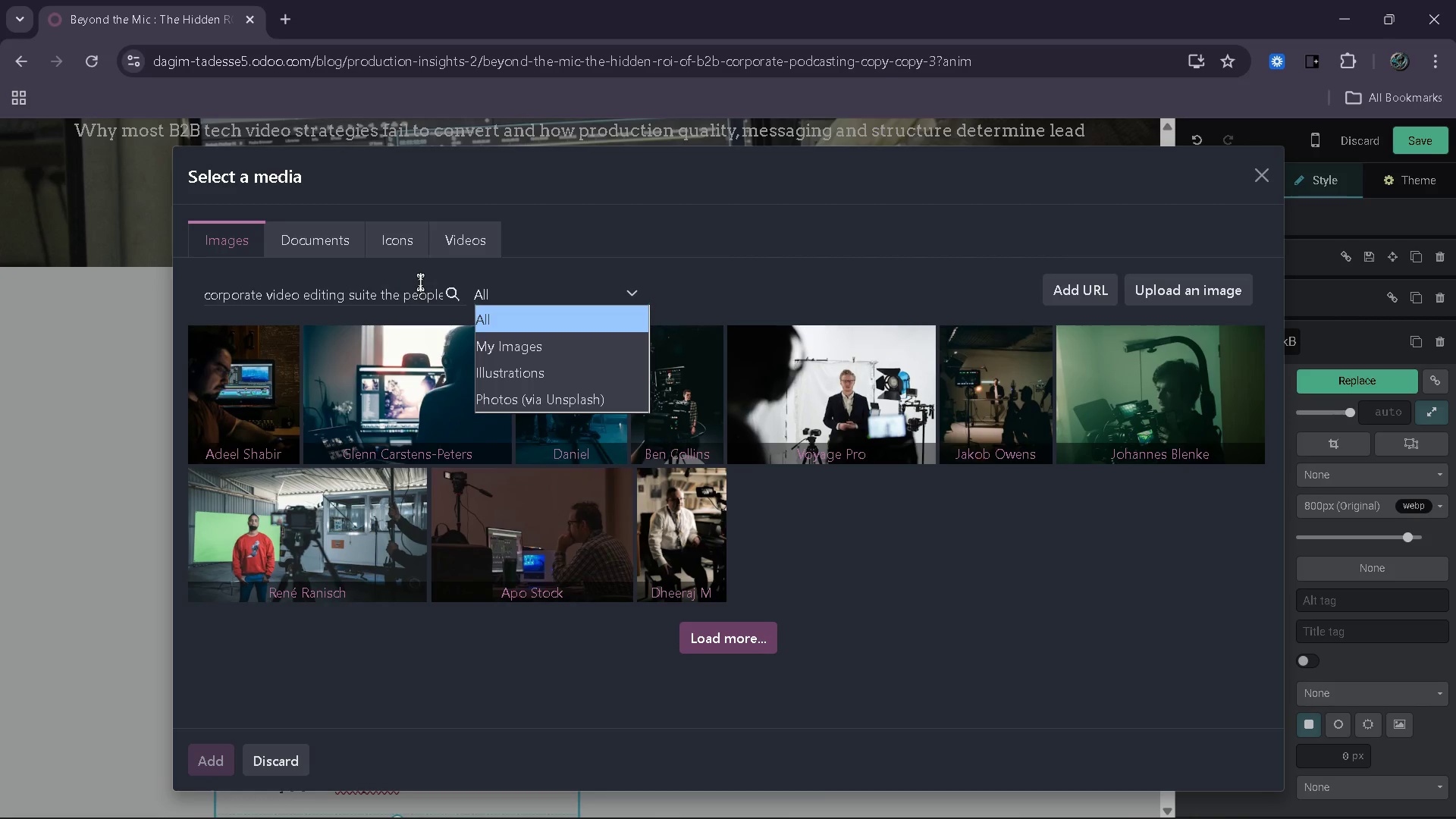 
double_click([420, 282])
 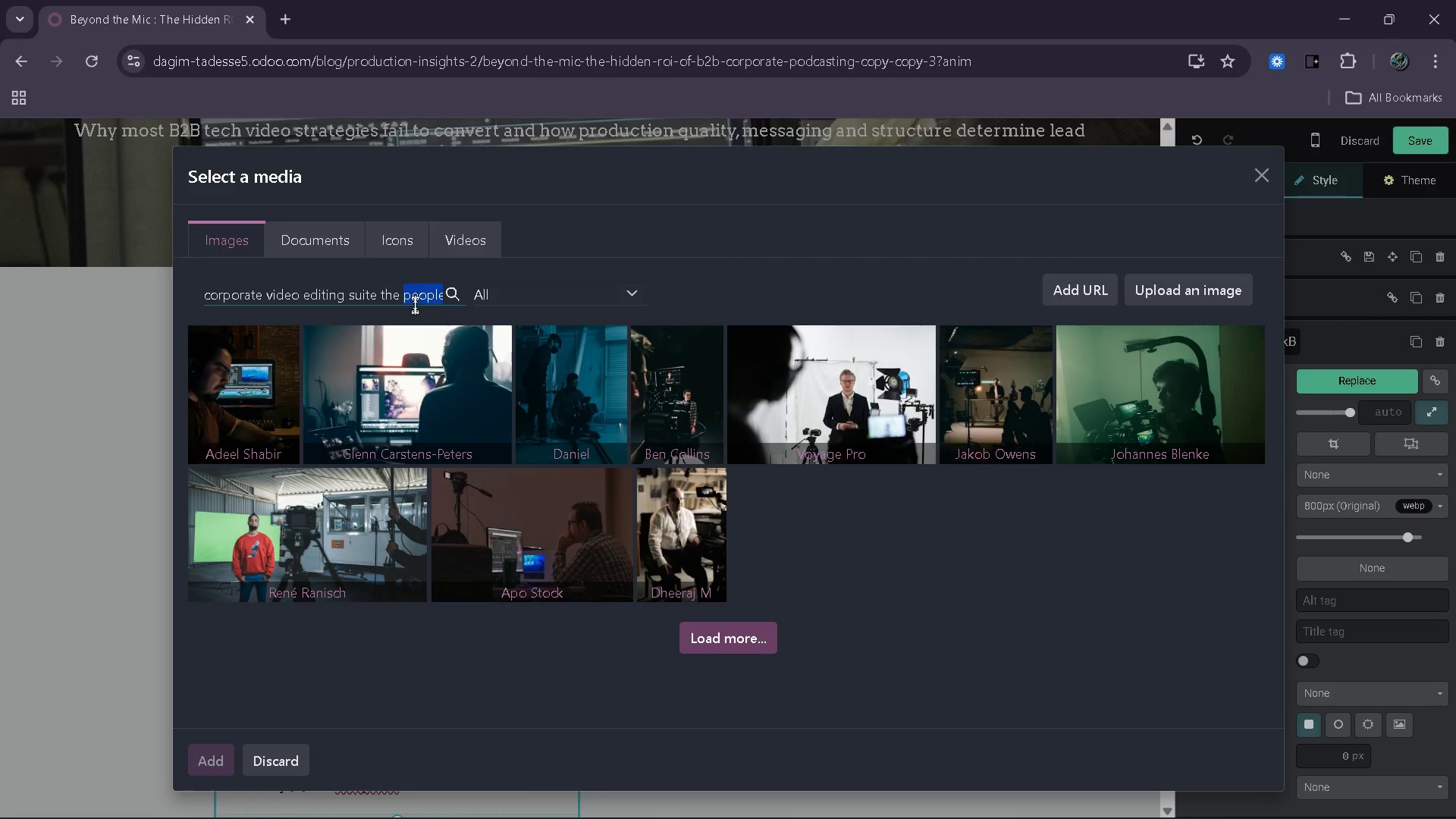 
left_click([415, 305])
 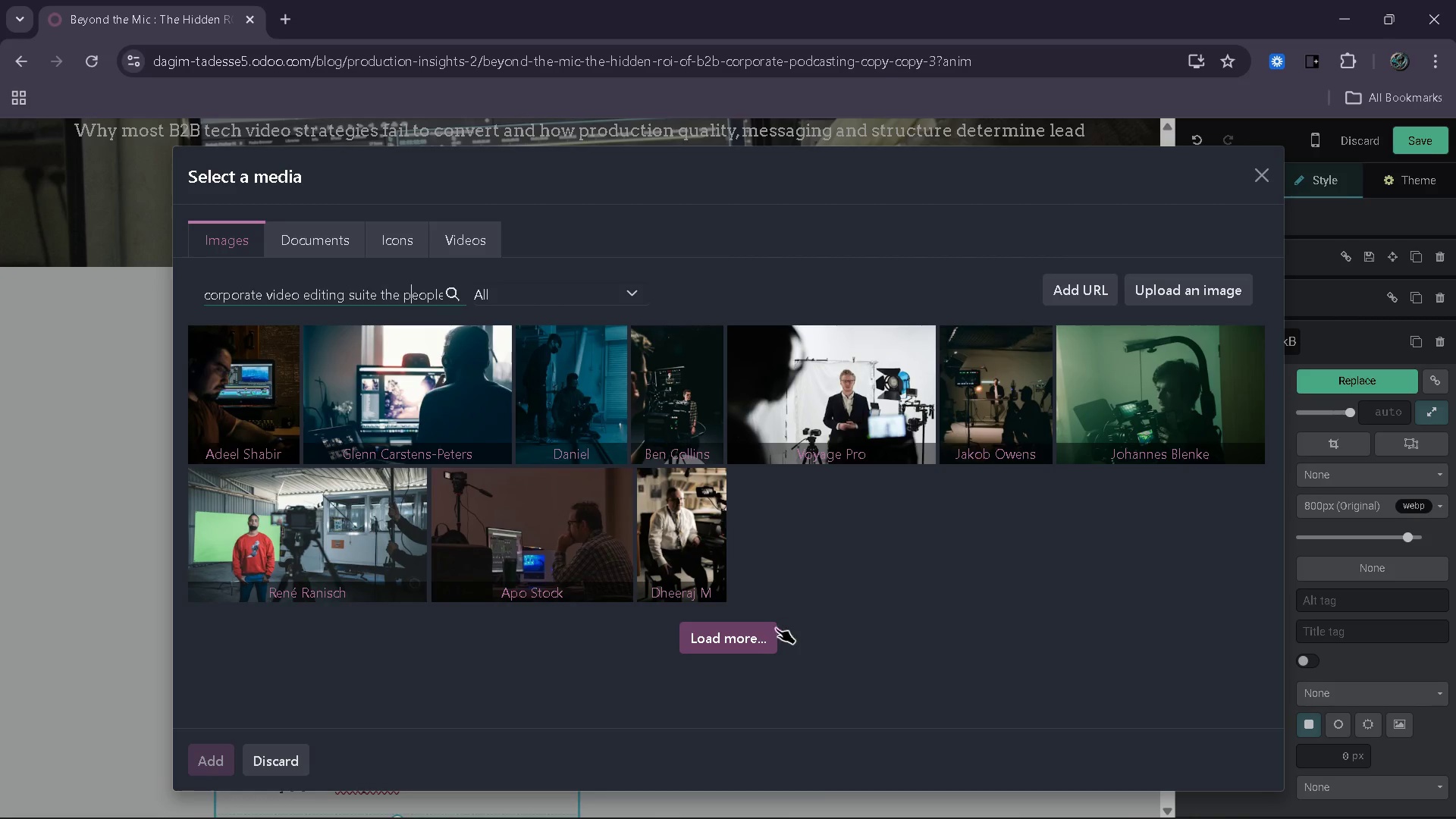 
double_click([774, 640])
 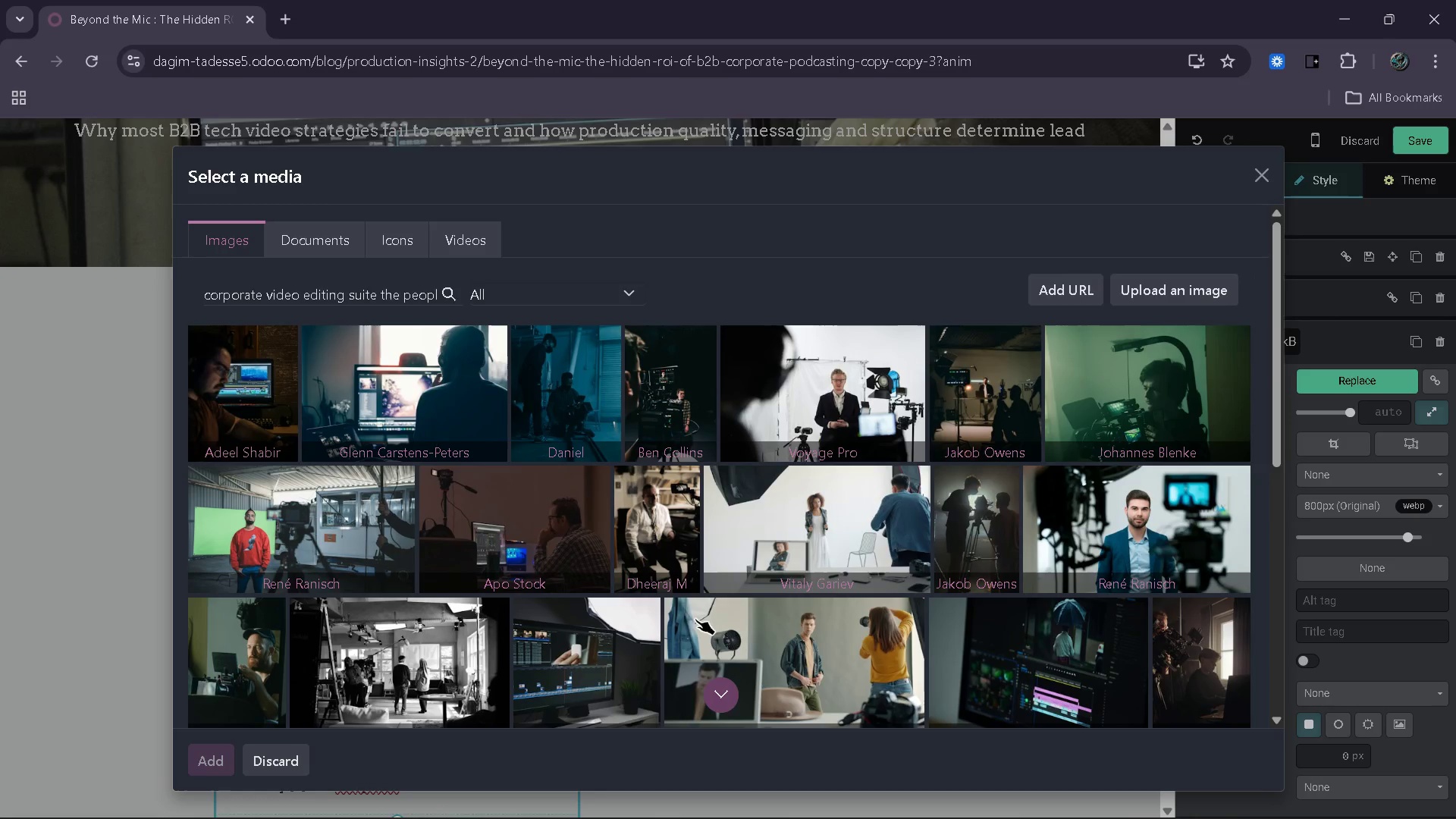 
wait(12.83)
 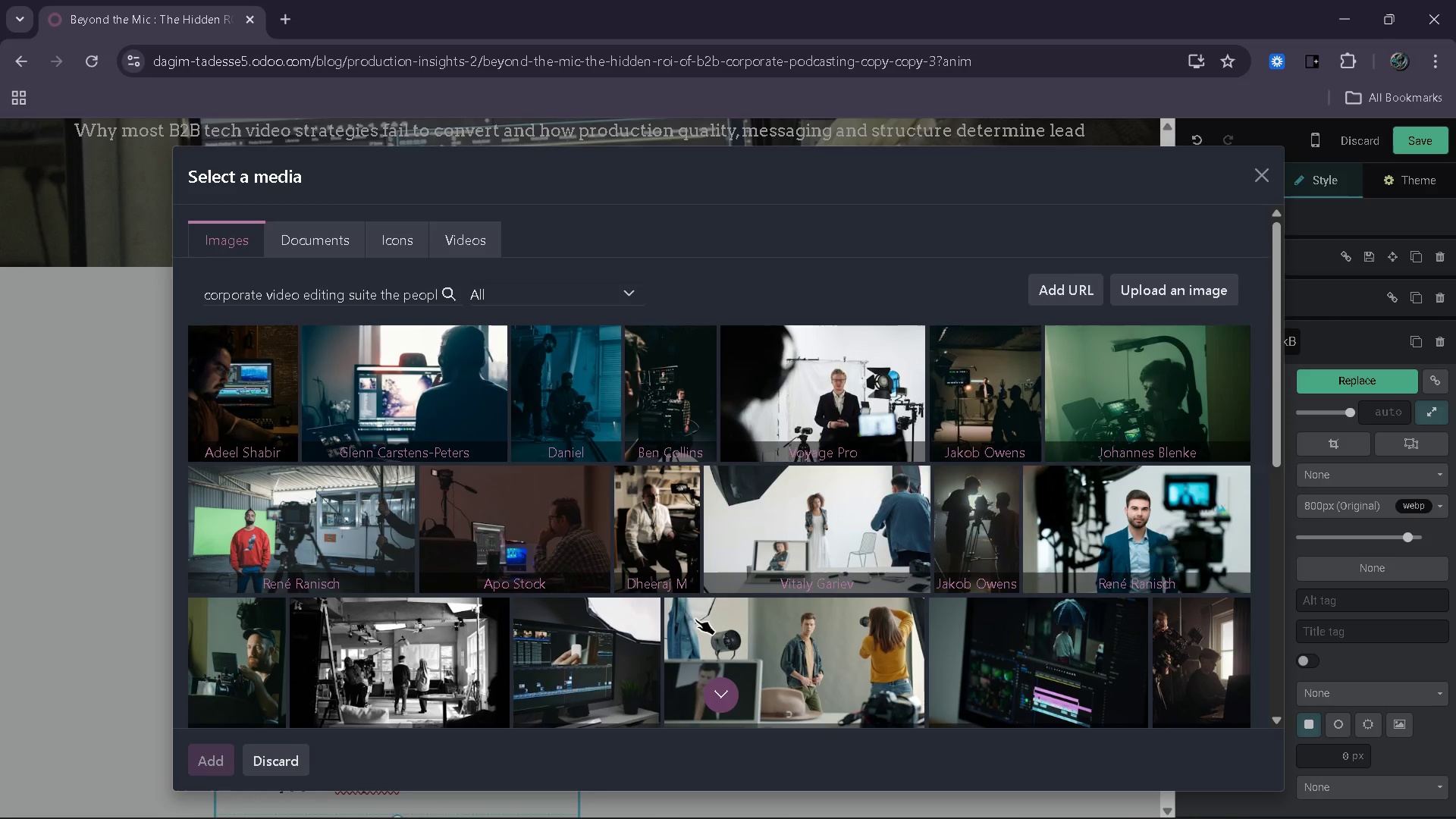 
scroll: coordinate [648, 605], scroll_direction: down, amount: 2.0
 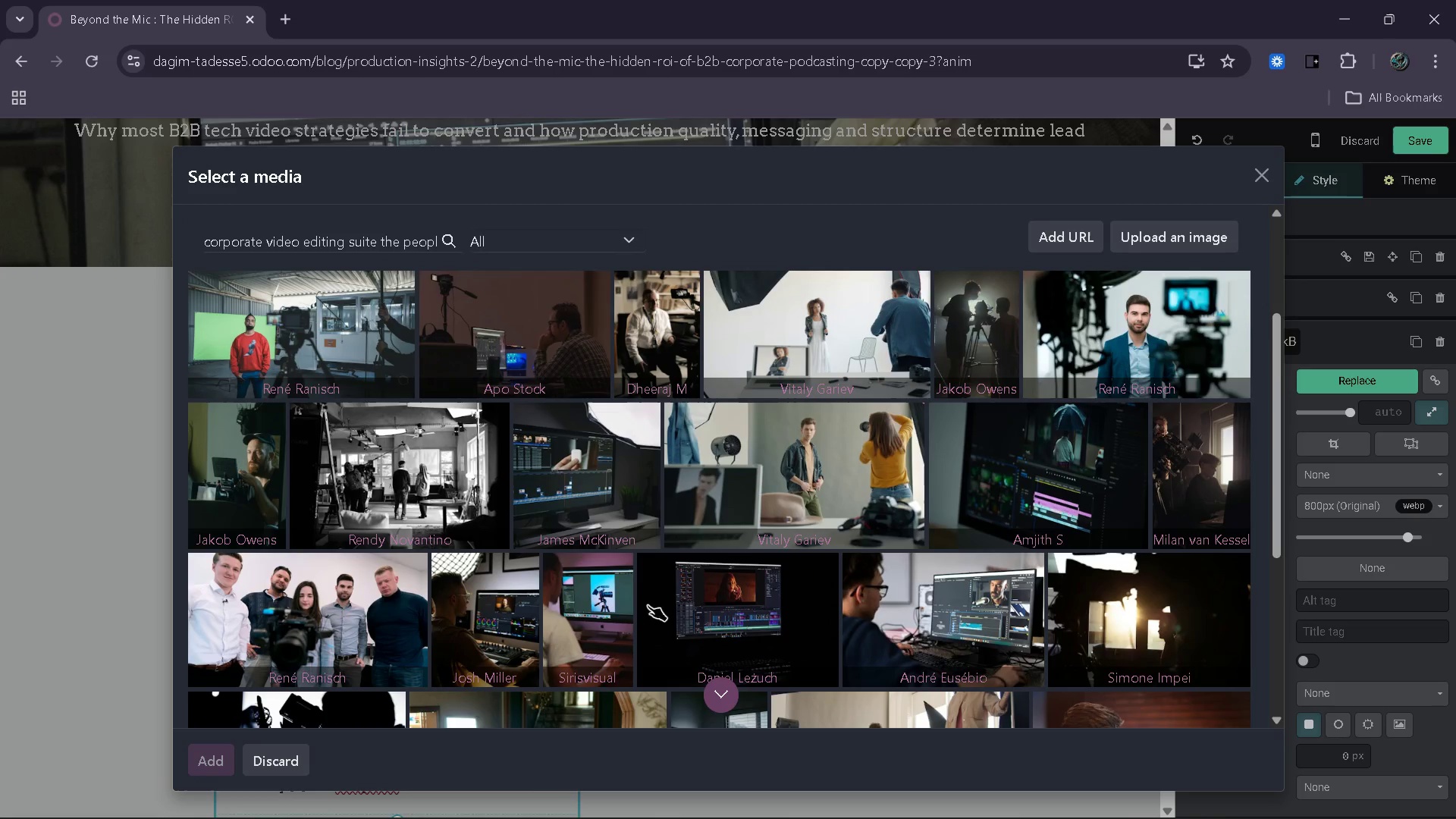 
wait(6.58)
 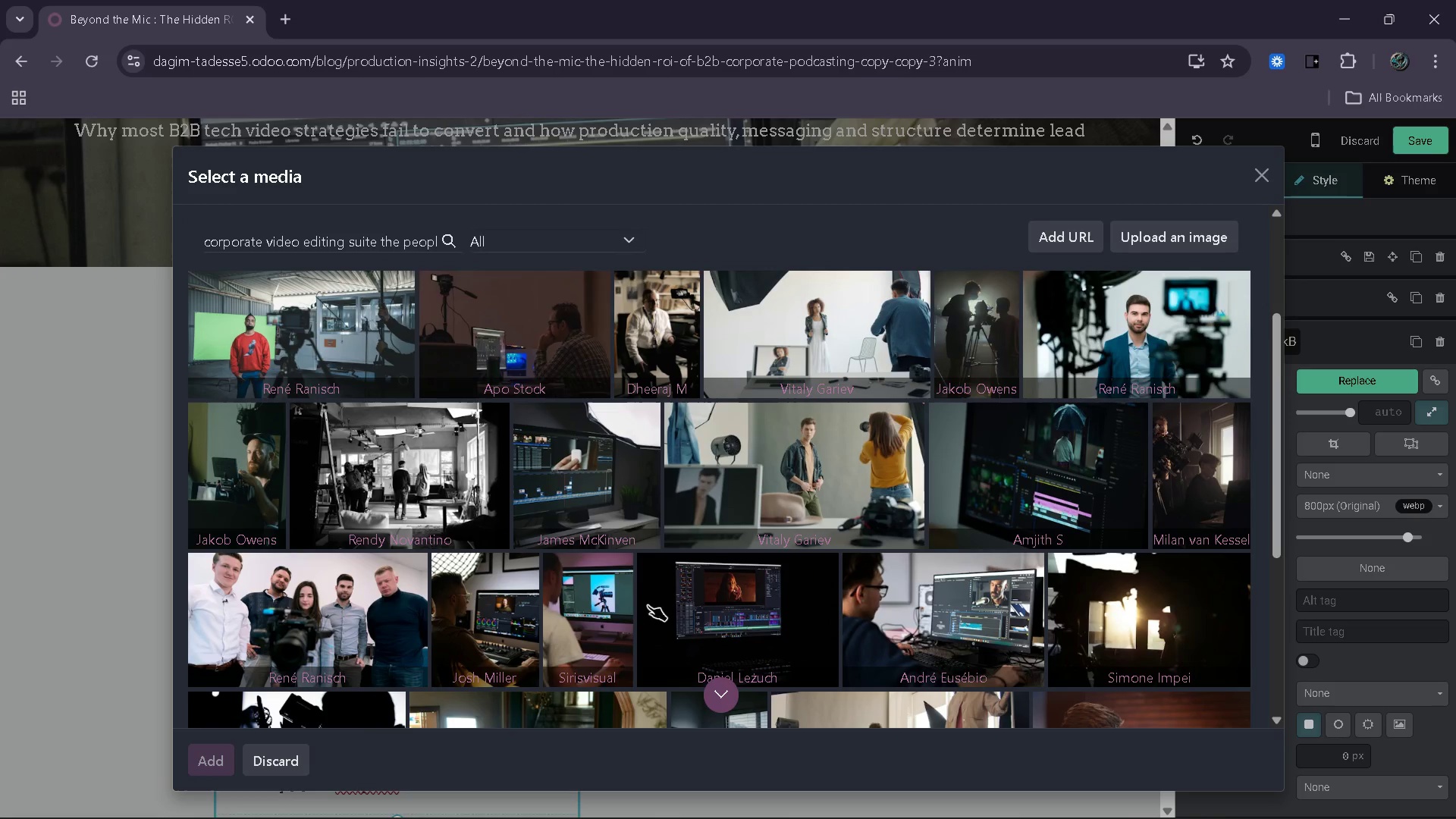 
scroll: coordinate [647, 605], scroll_direction: down, amount: 2.0
 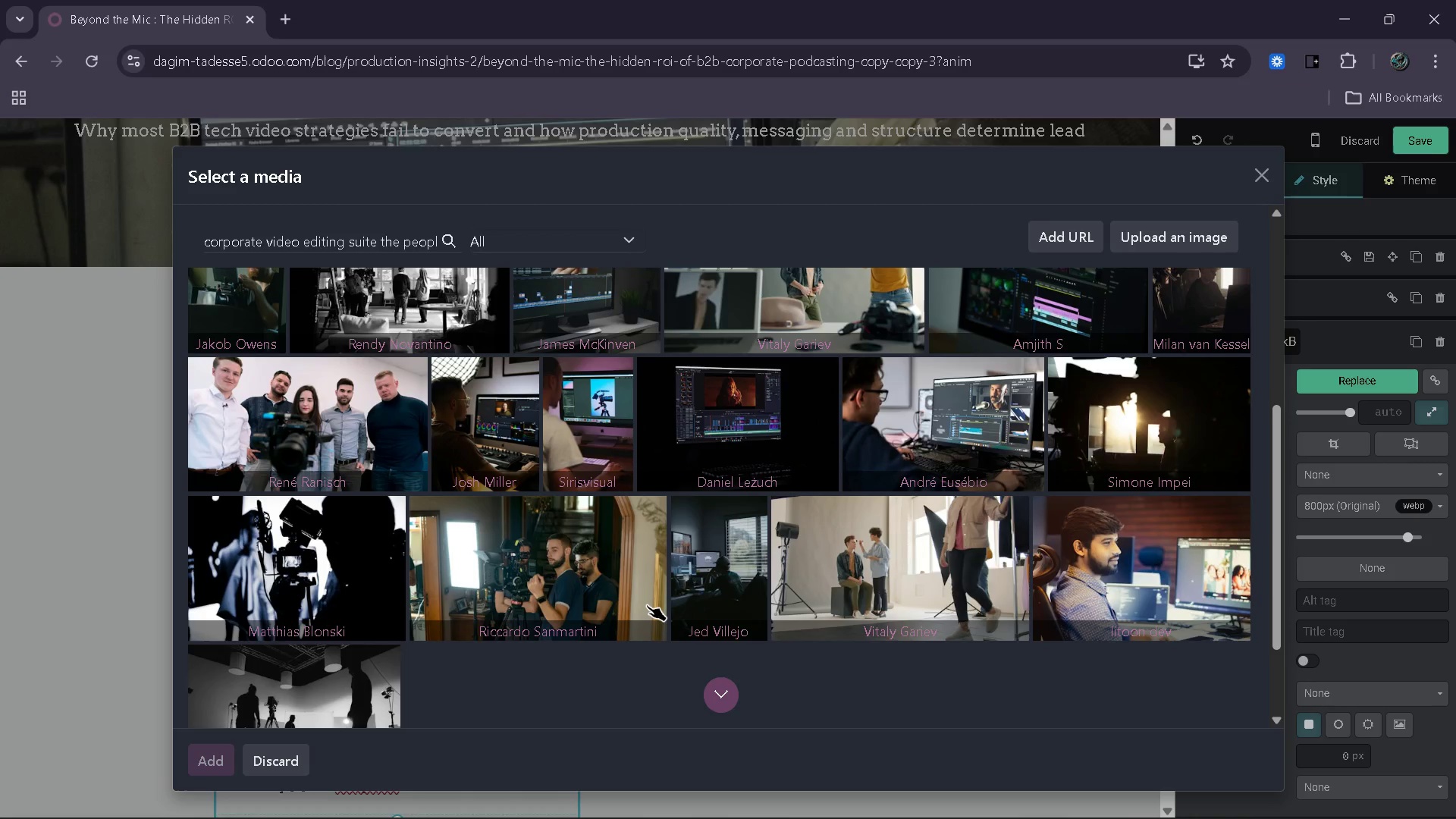 
scroll: coordinate [647, 605], scroll_direction: up, amount: 9.0
 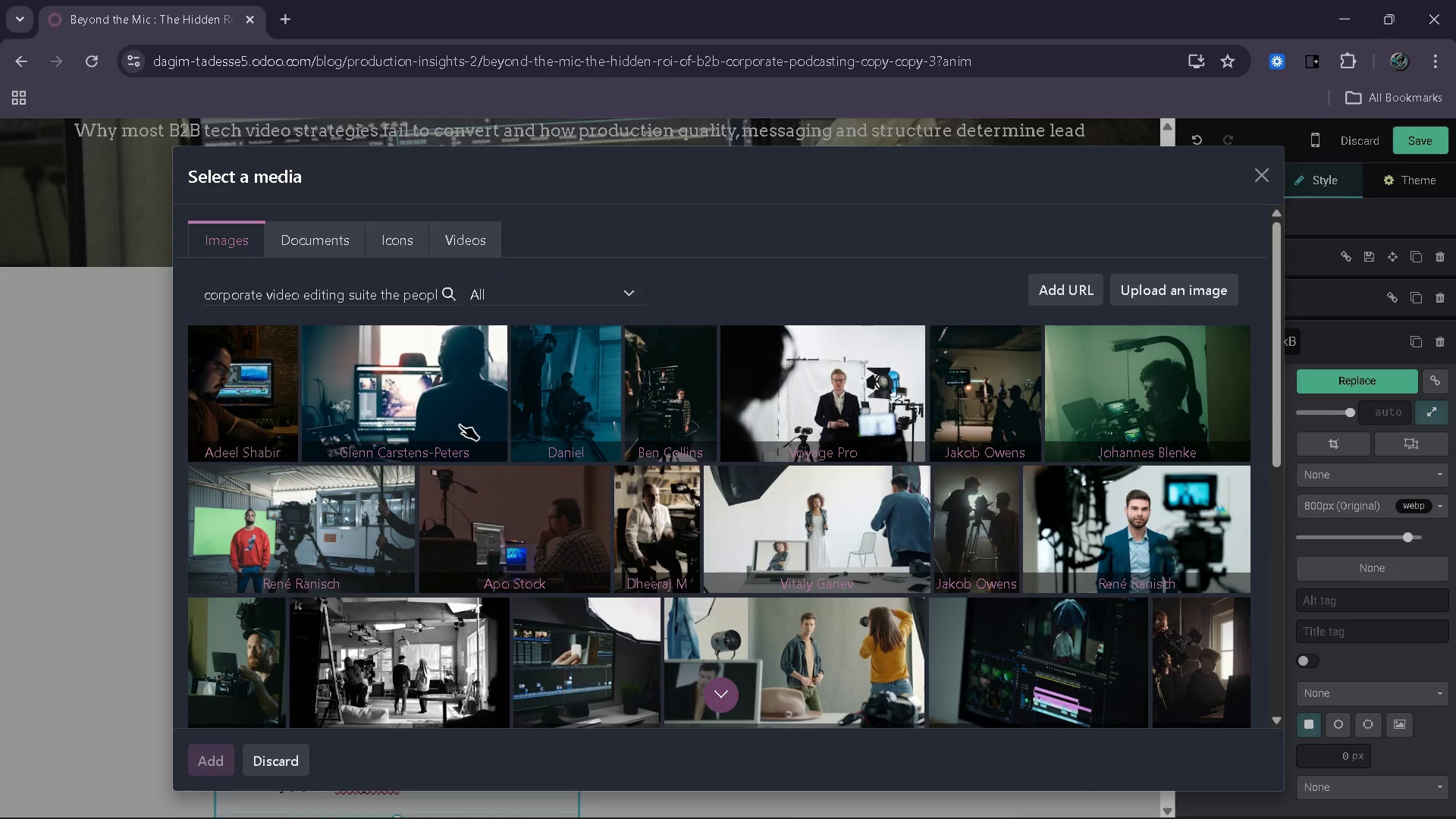 
wait(8.02)
 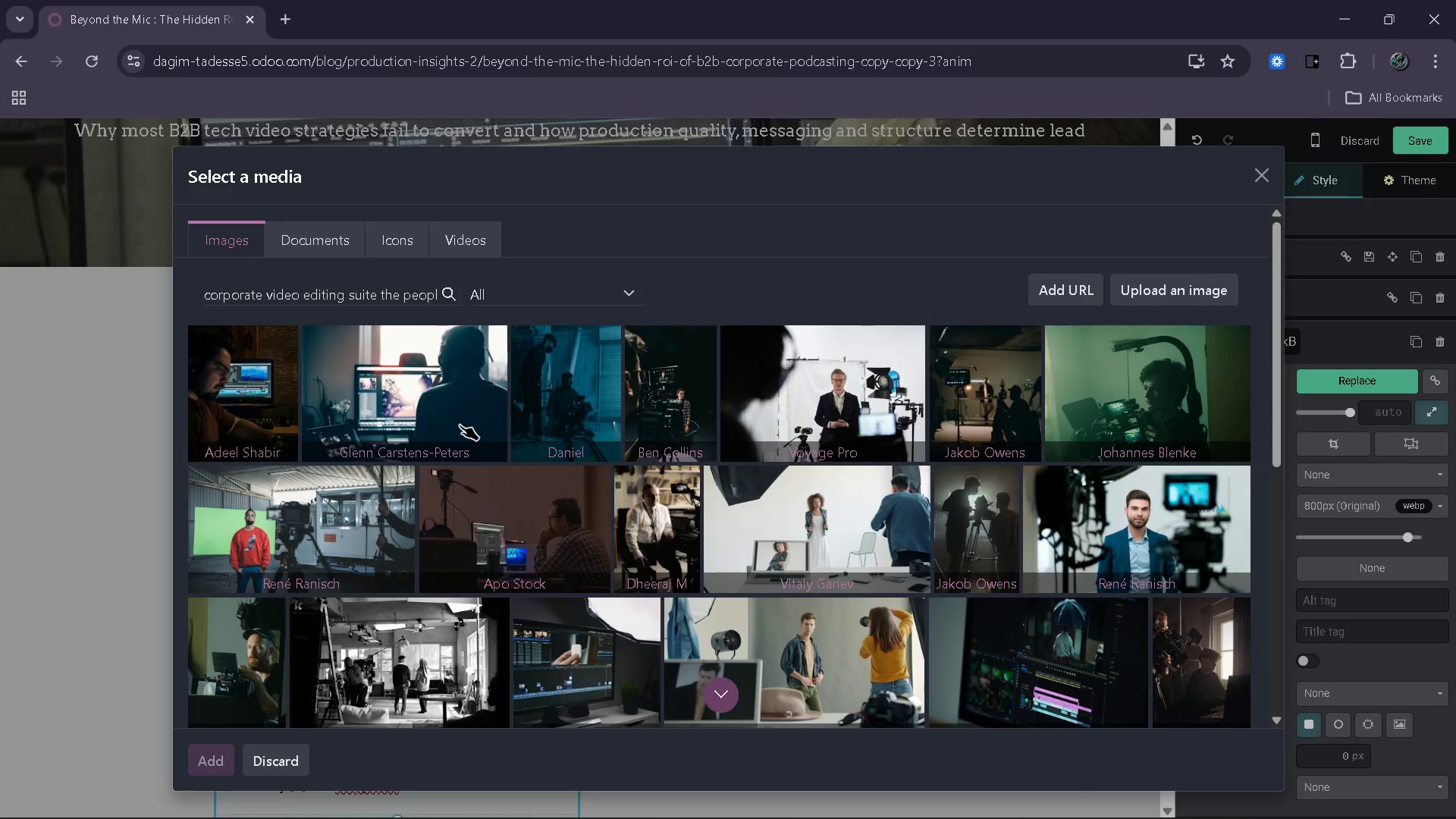 
key(Backspace)
 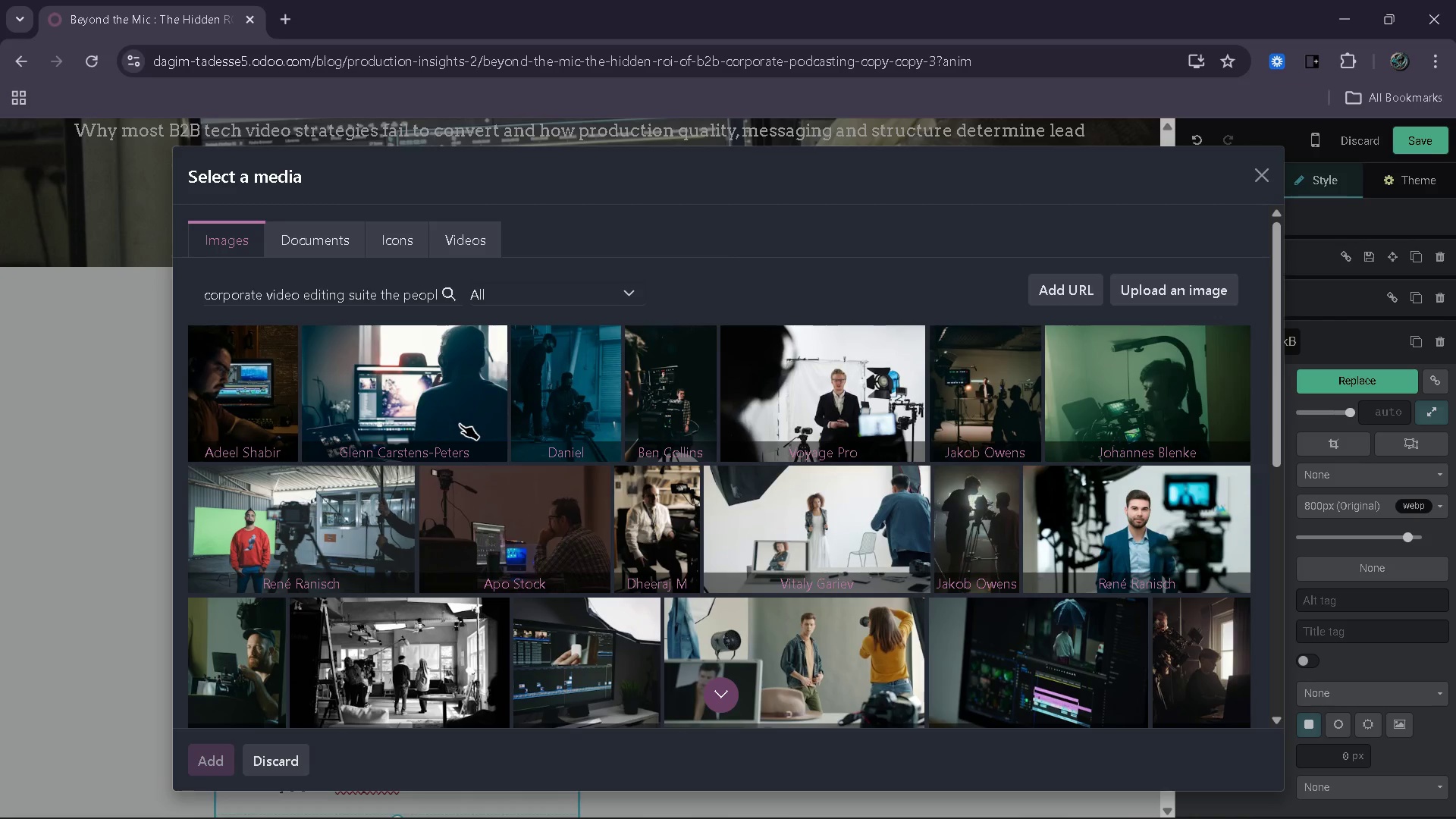 
key(Backspace)
 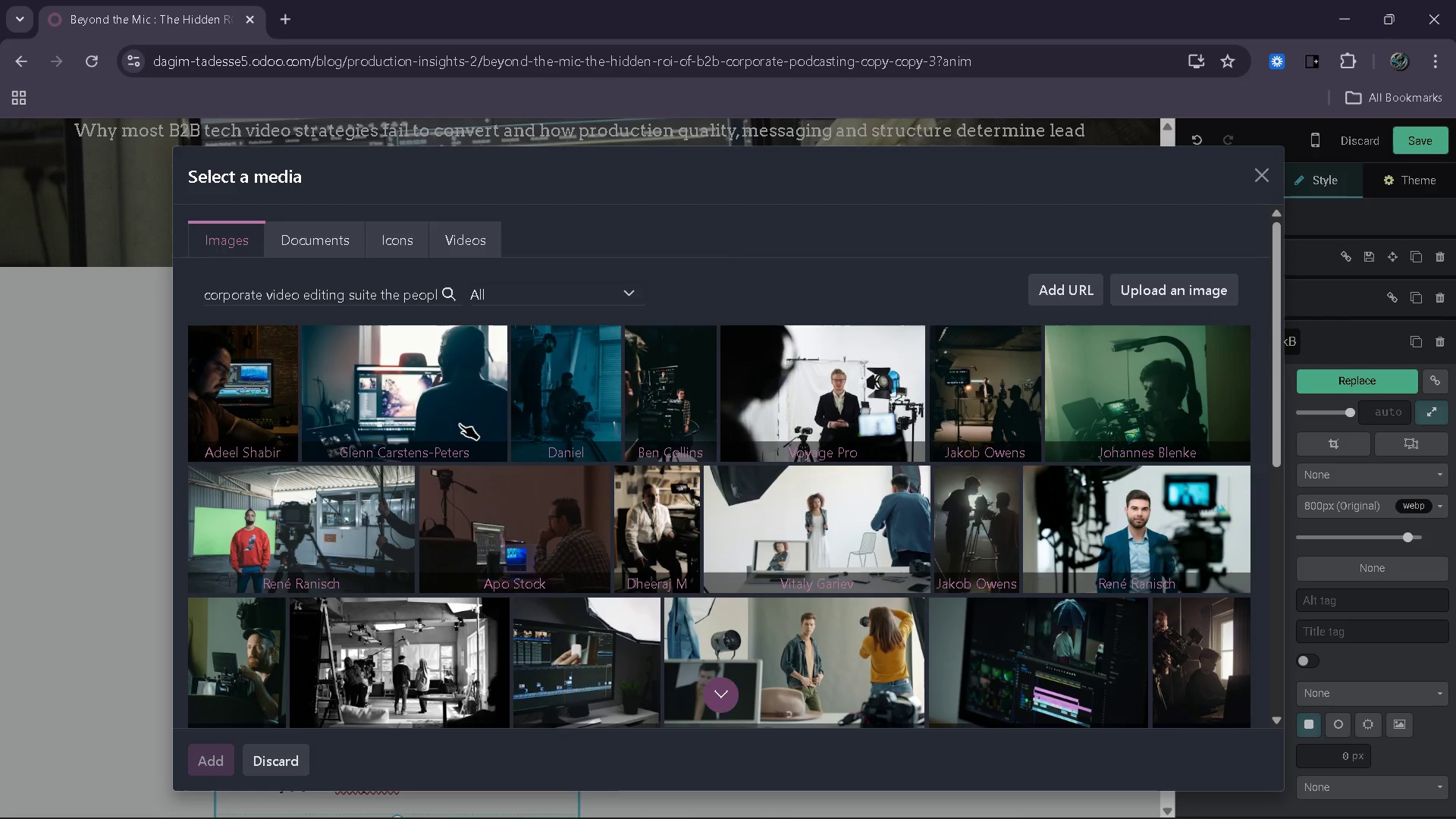 
key(Backspace)
 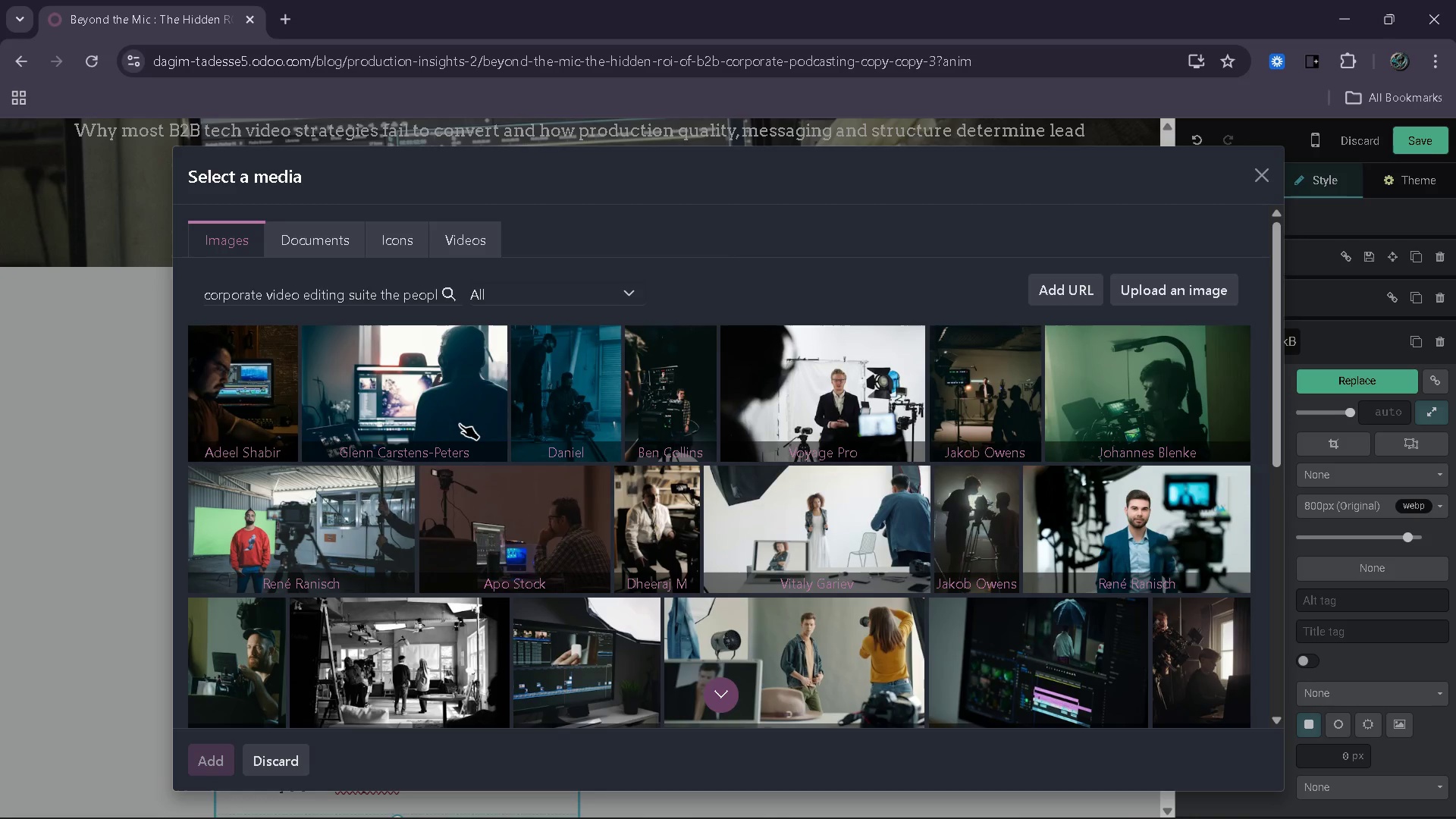 
key(Backspace)
 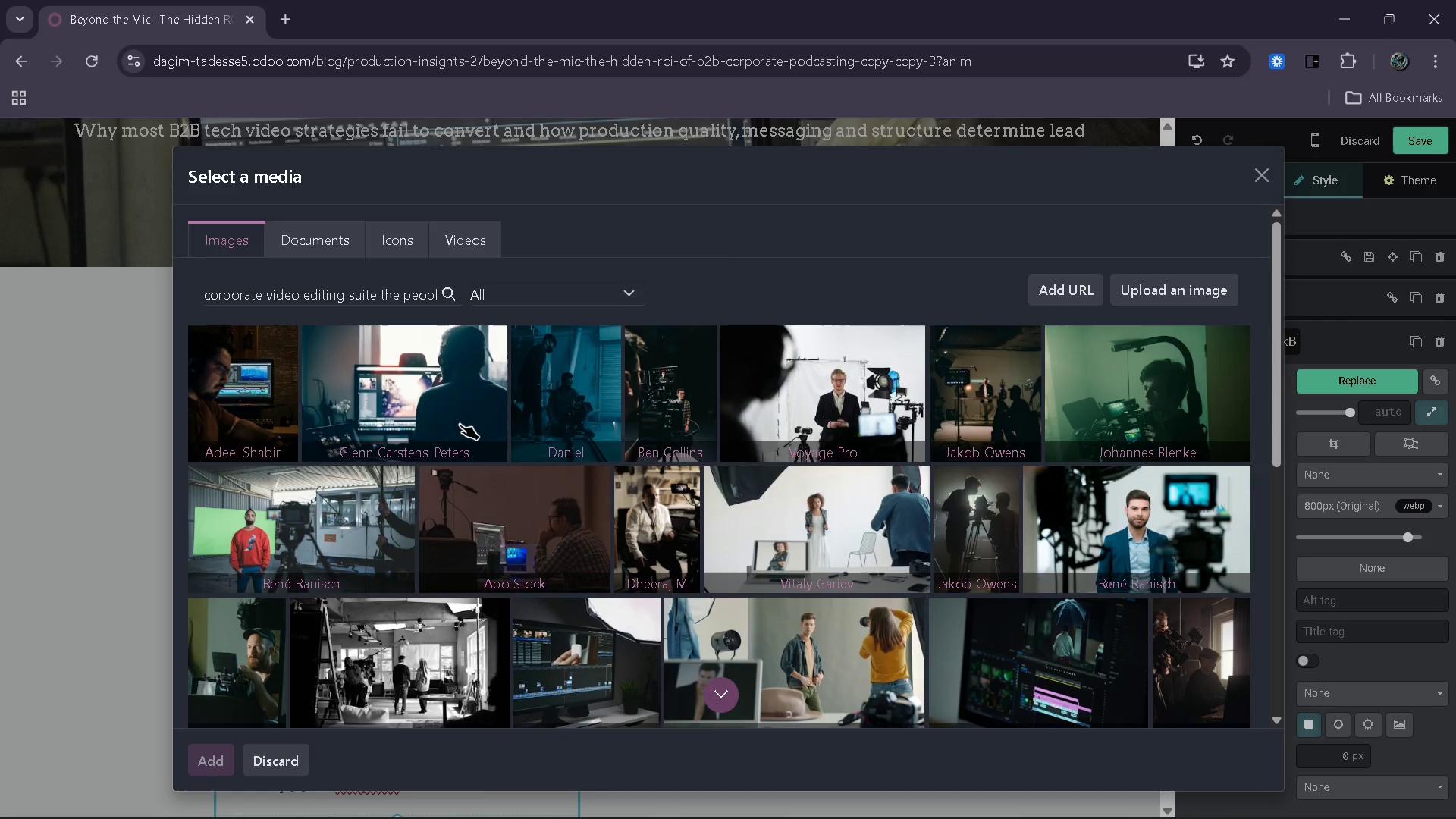 
key(Backspace)
 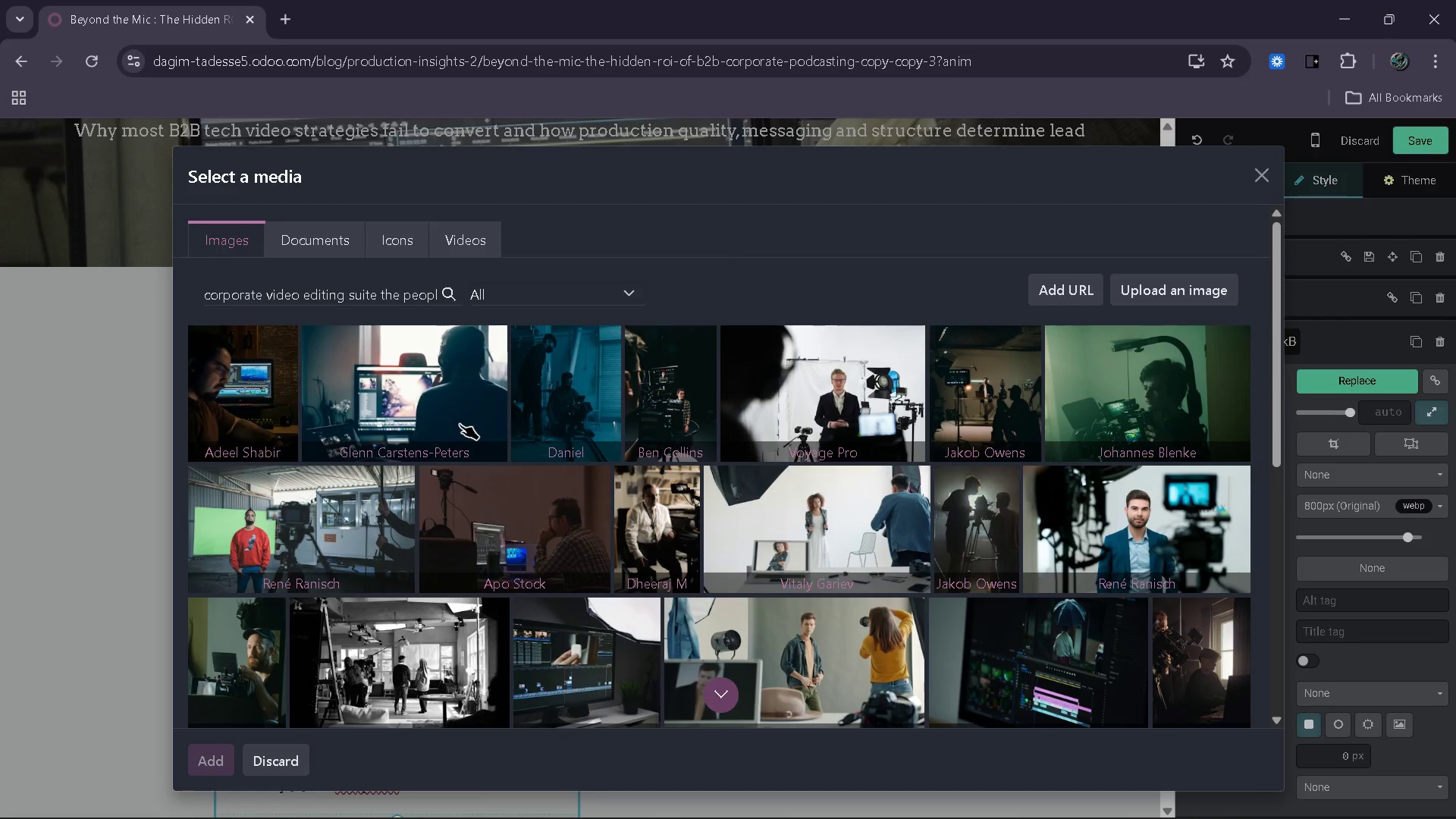 
key(Backspace)
 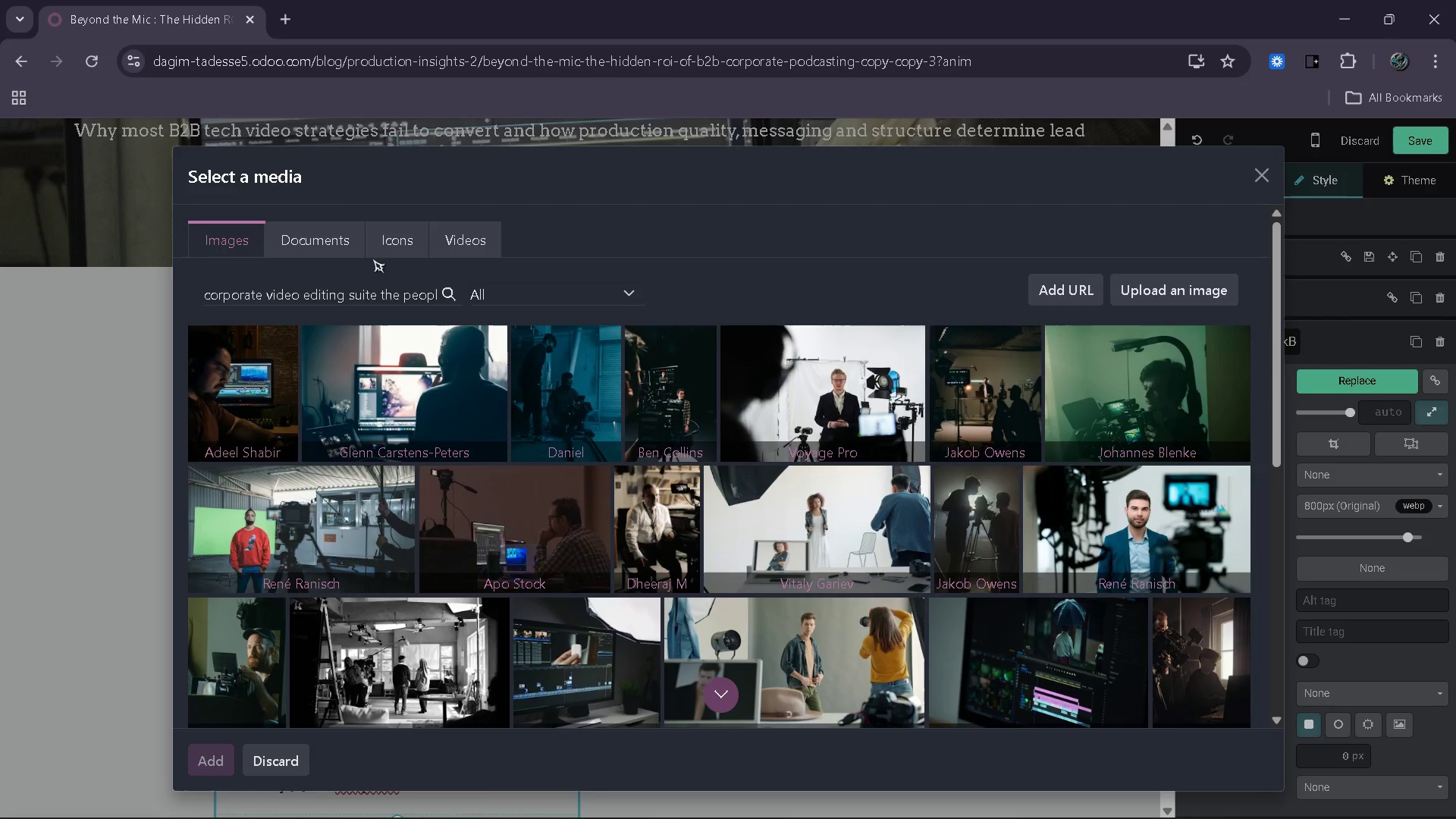 
left_click_drag(start_coordinate=[381, 296], to_coordinate=[459, 296])
 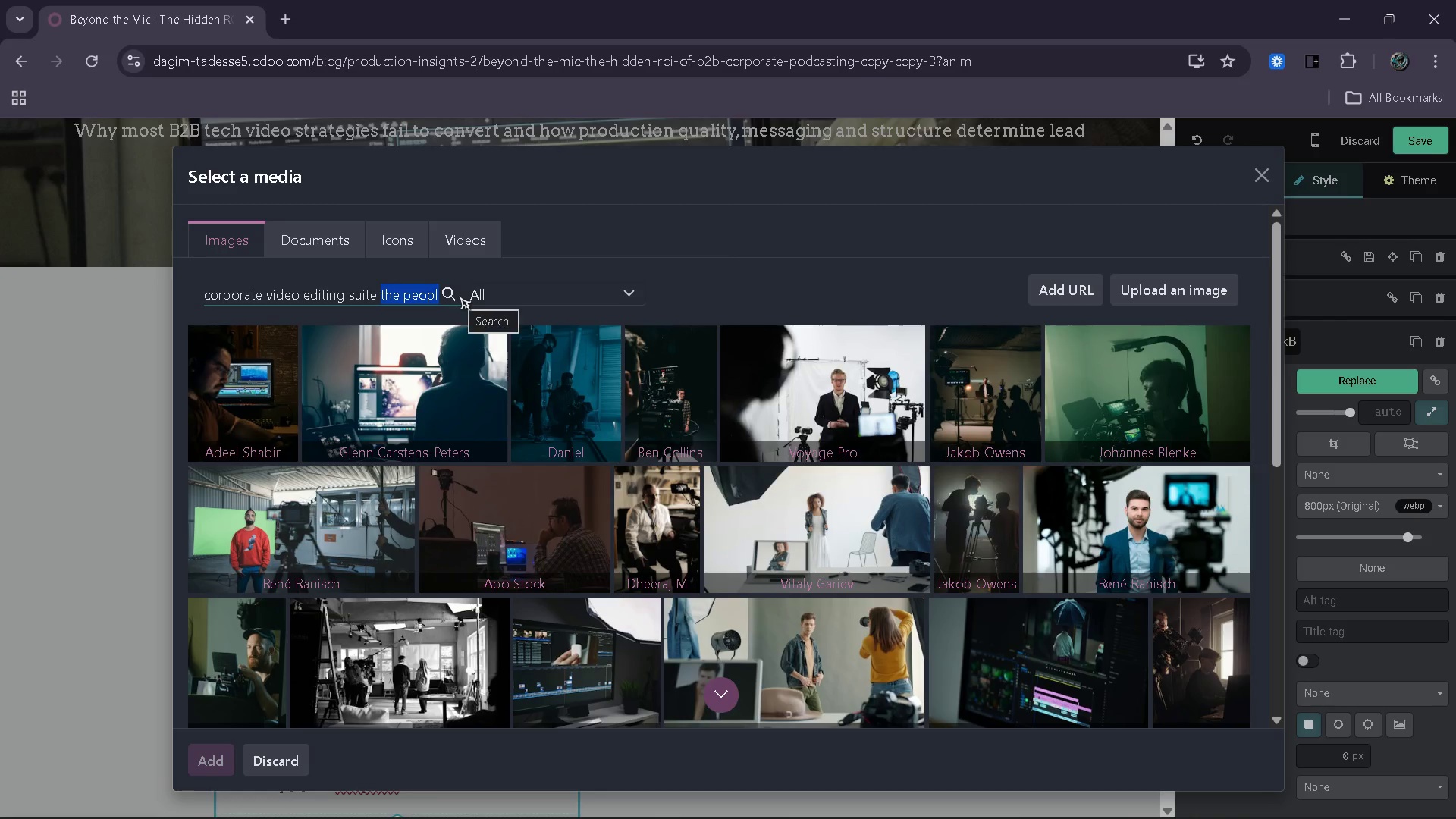 
key(Backspace)
 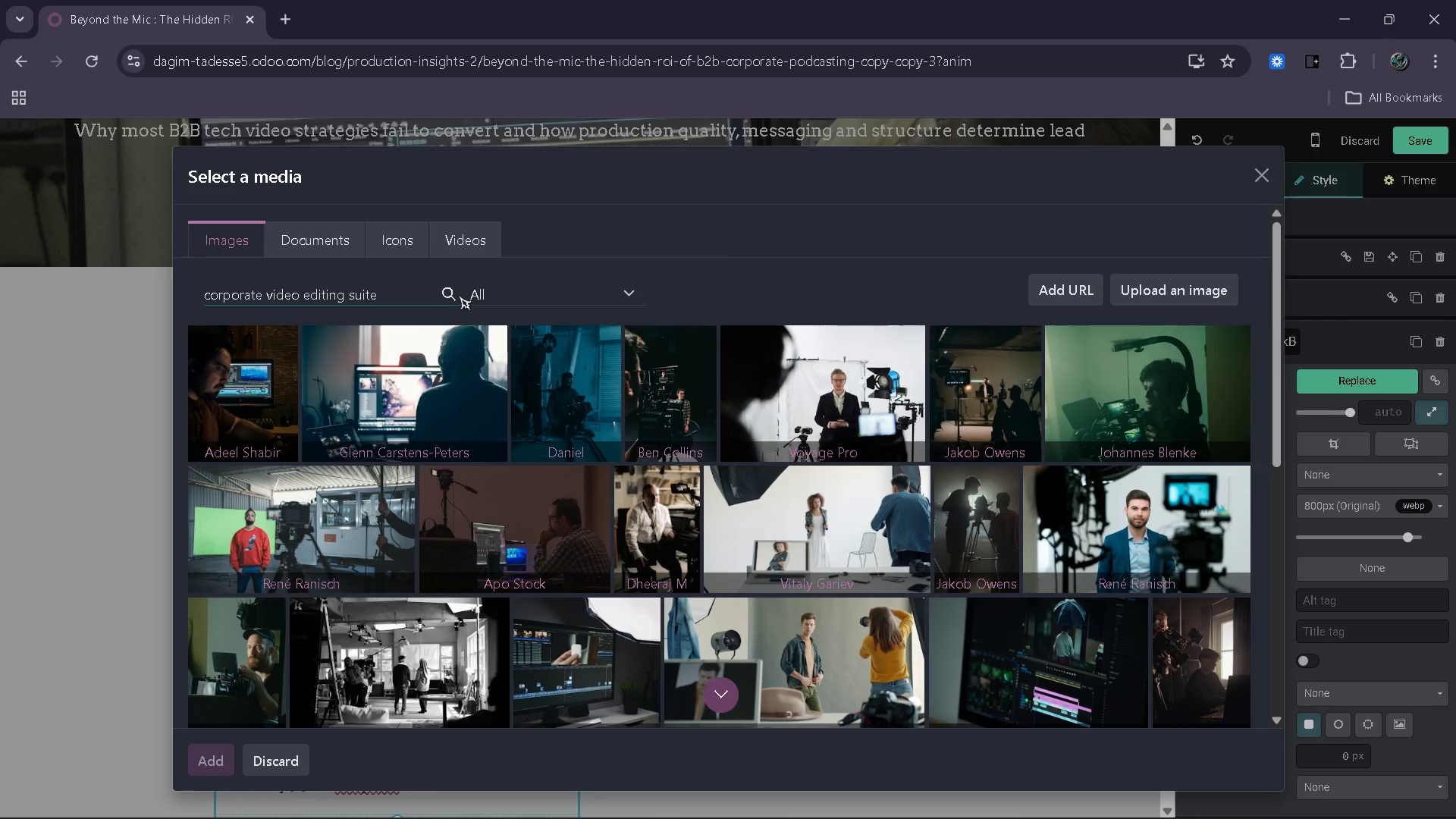 
key(Backspace)
 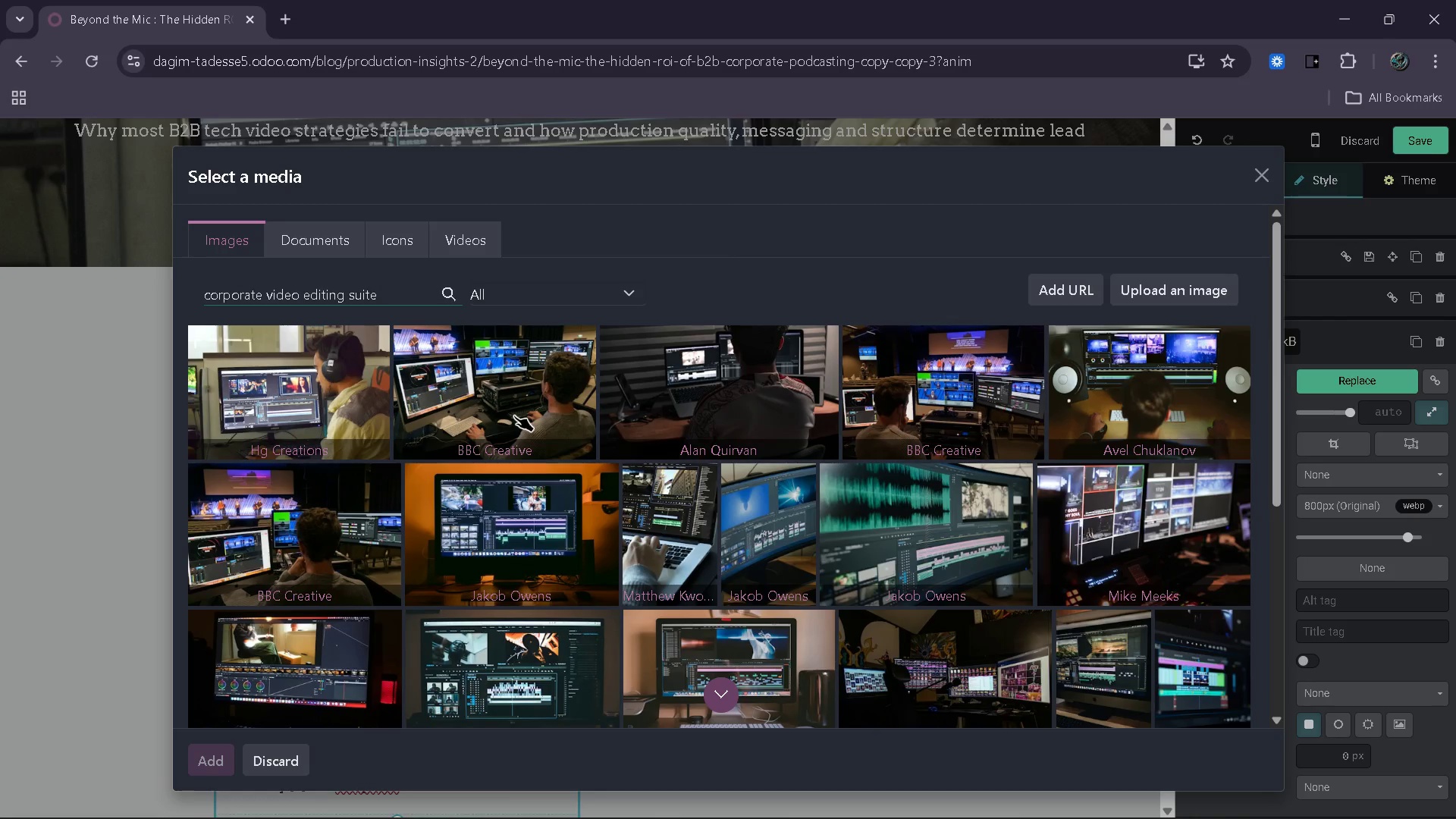 
wait(23.17)
 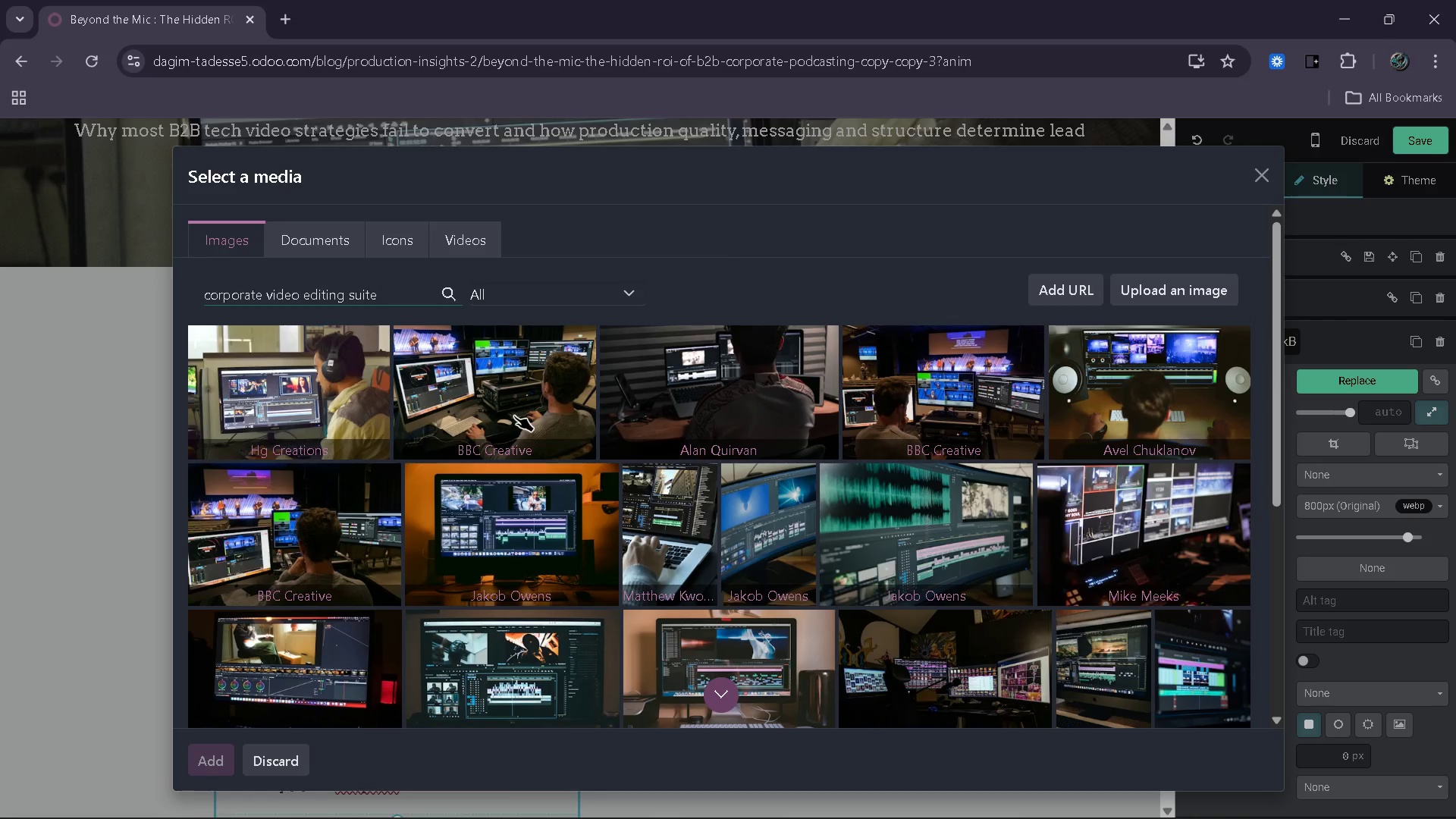 
scroll: coordinate [513, 416], scroll_direction: down, amount: 3.0
 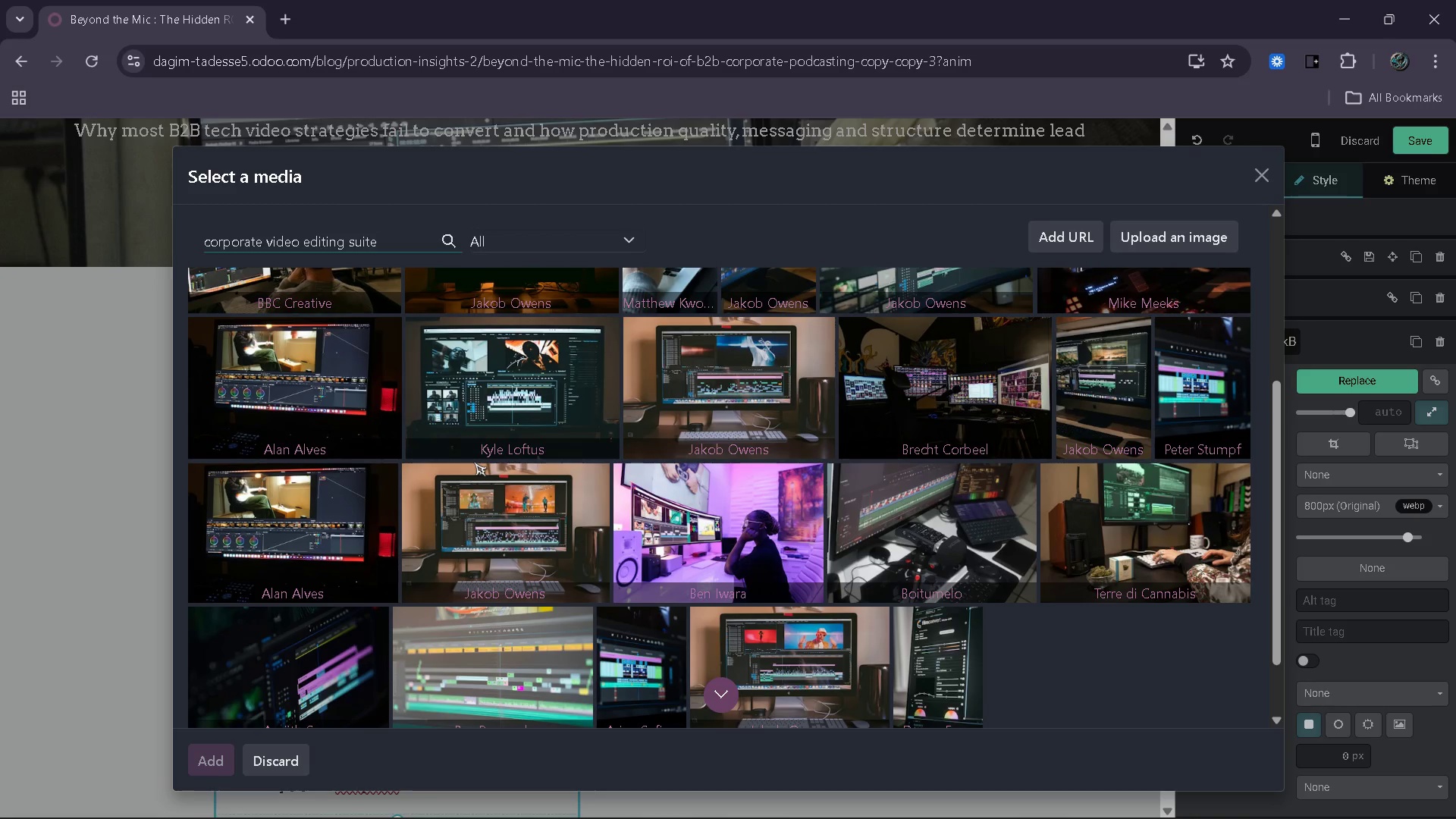 
wait(18.59)
 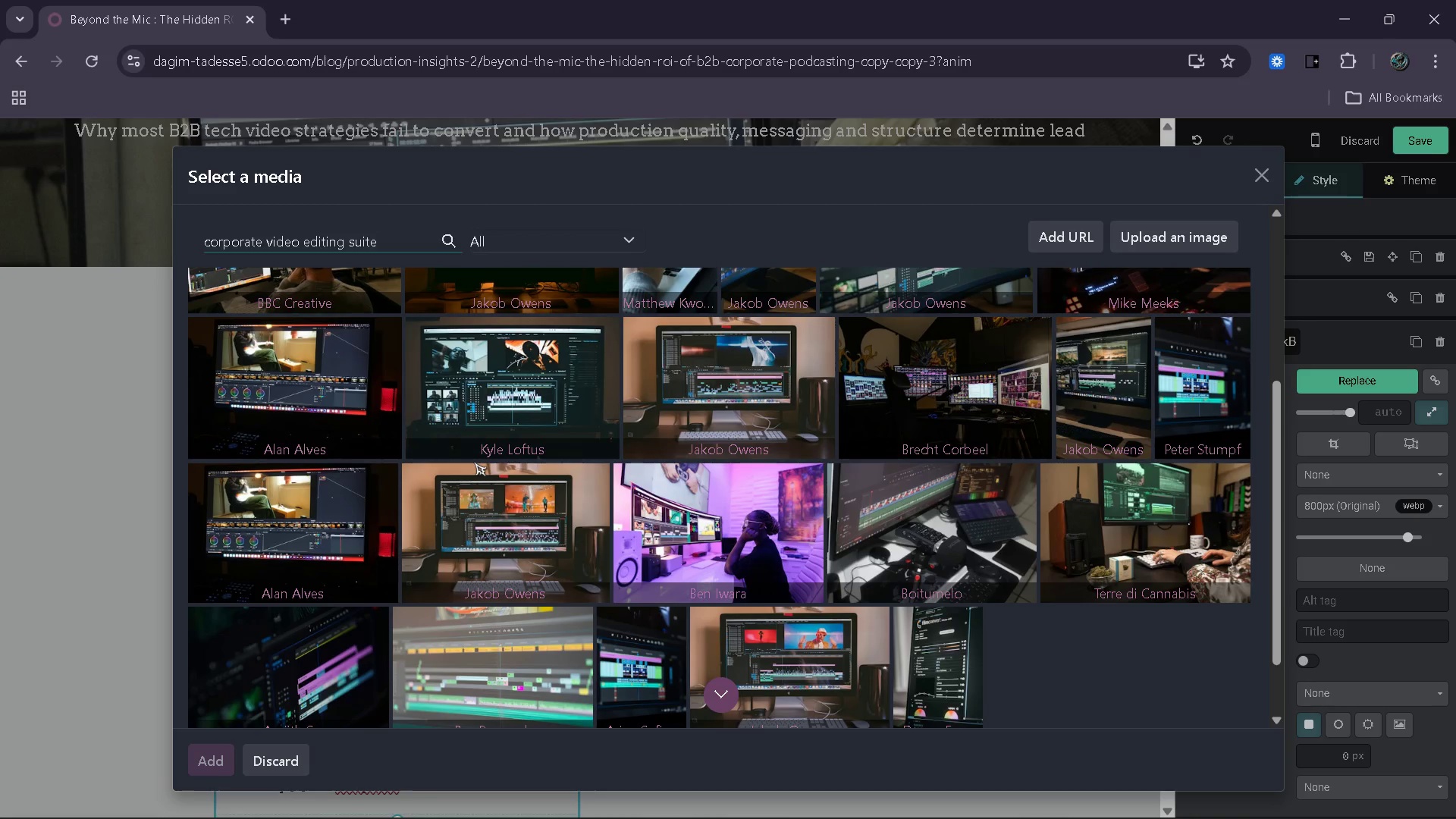 
scroll: coordinate [474, 462], scroll_direction: up, amount: 2.0
 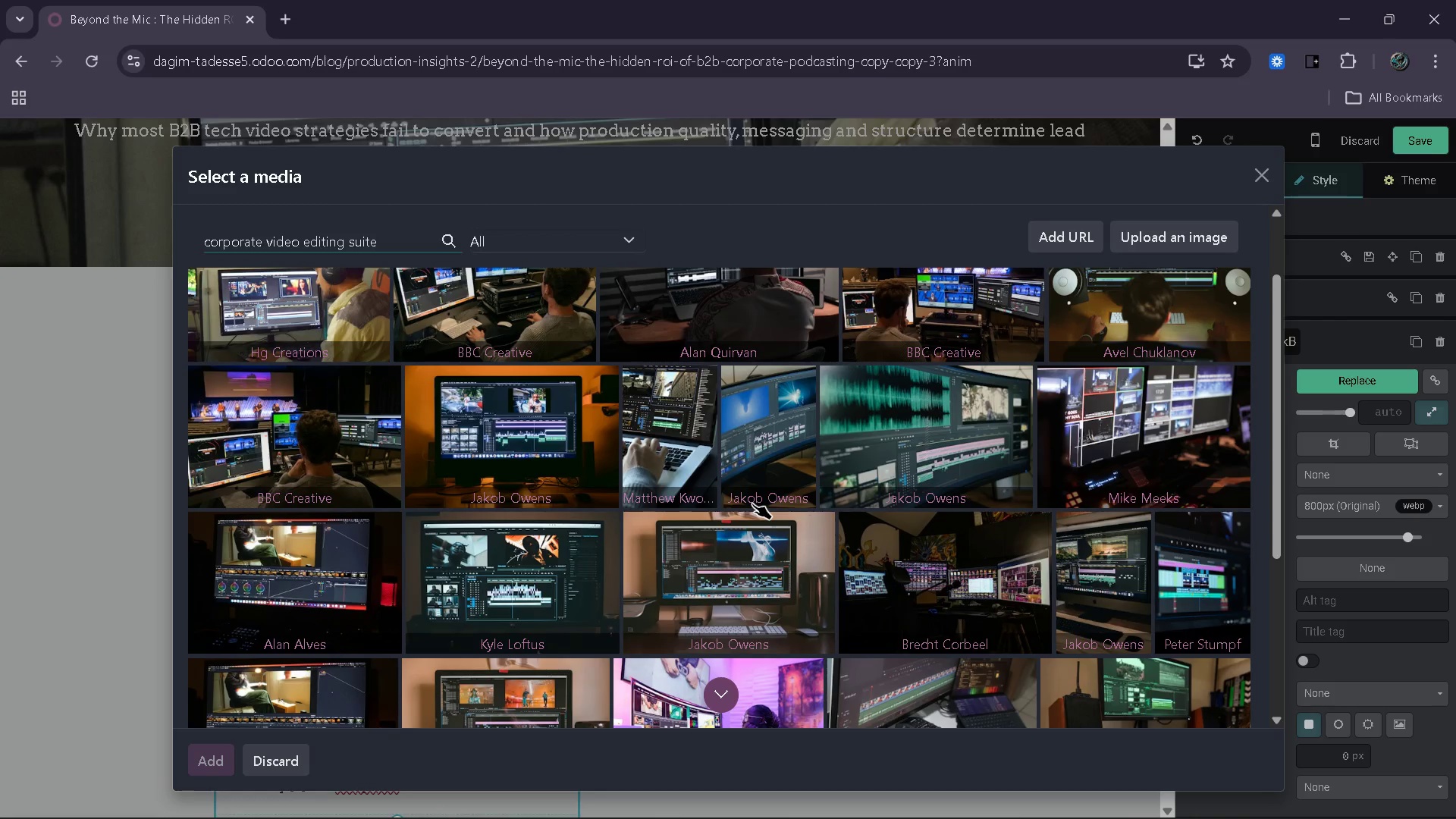 
wait(26.8)
 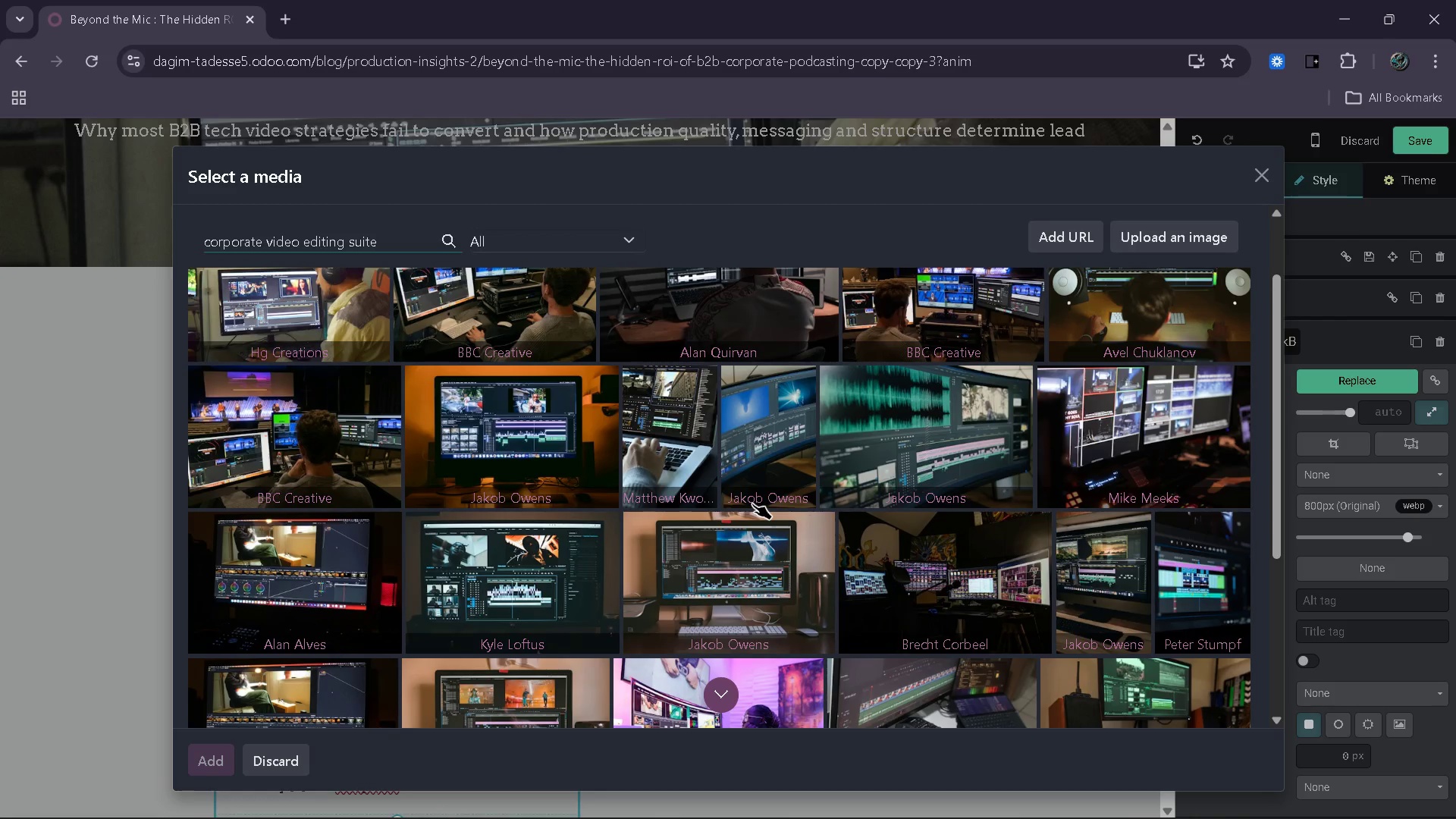 
left_click([937, 576])
 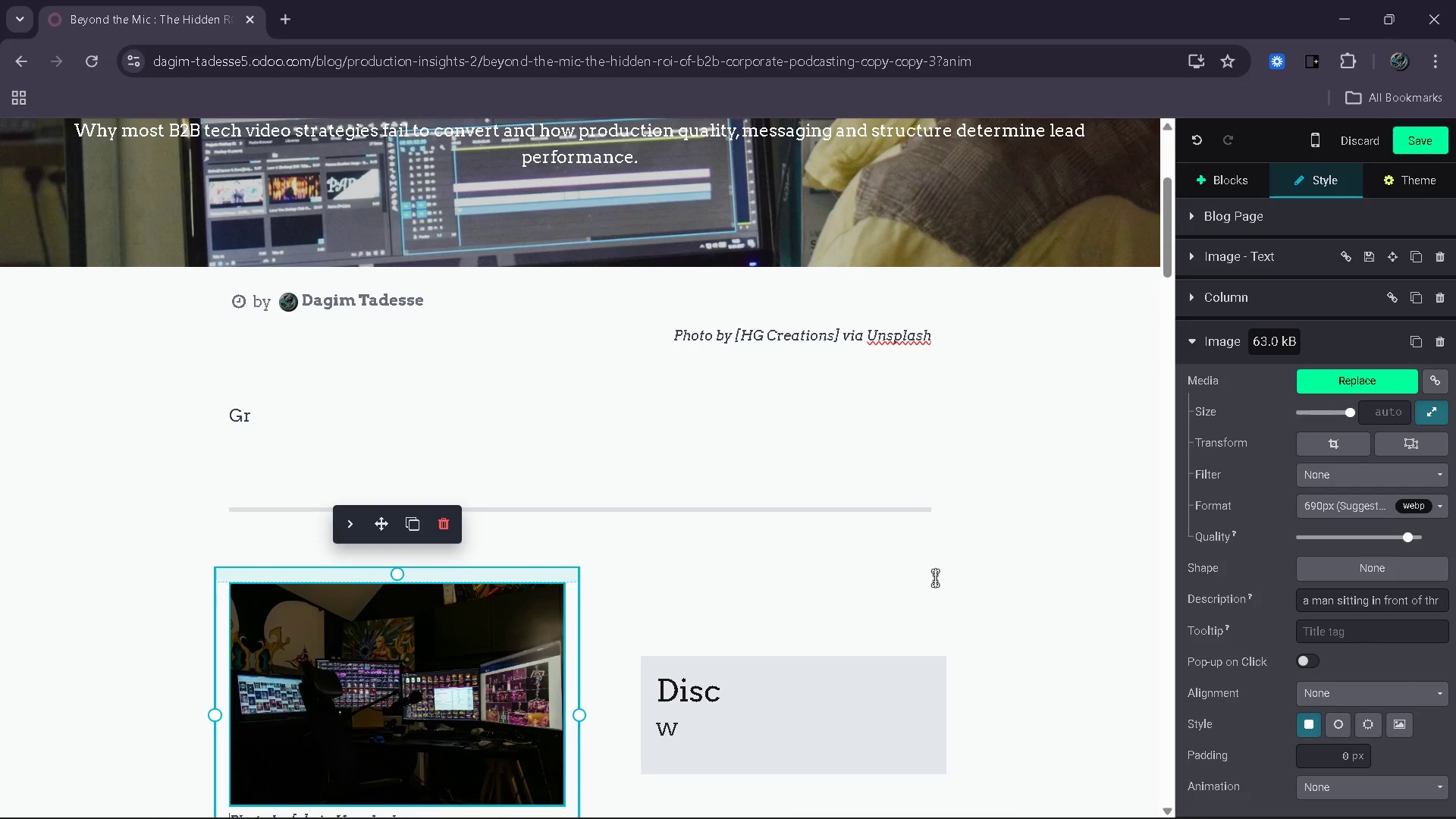 
wait(7.92)
 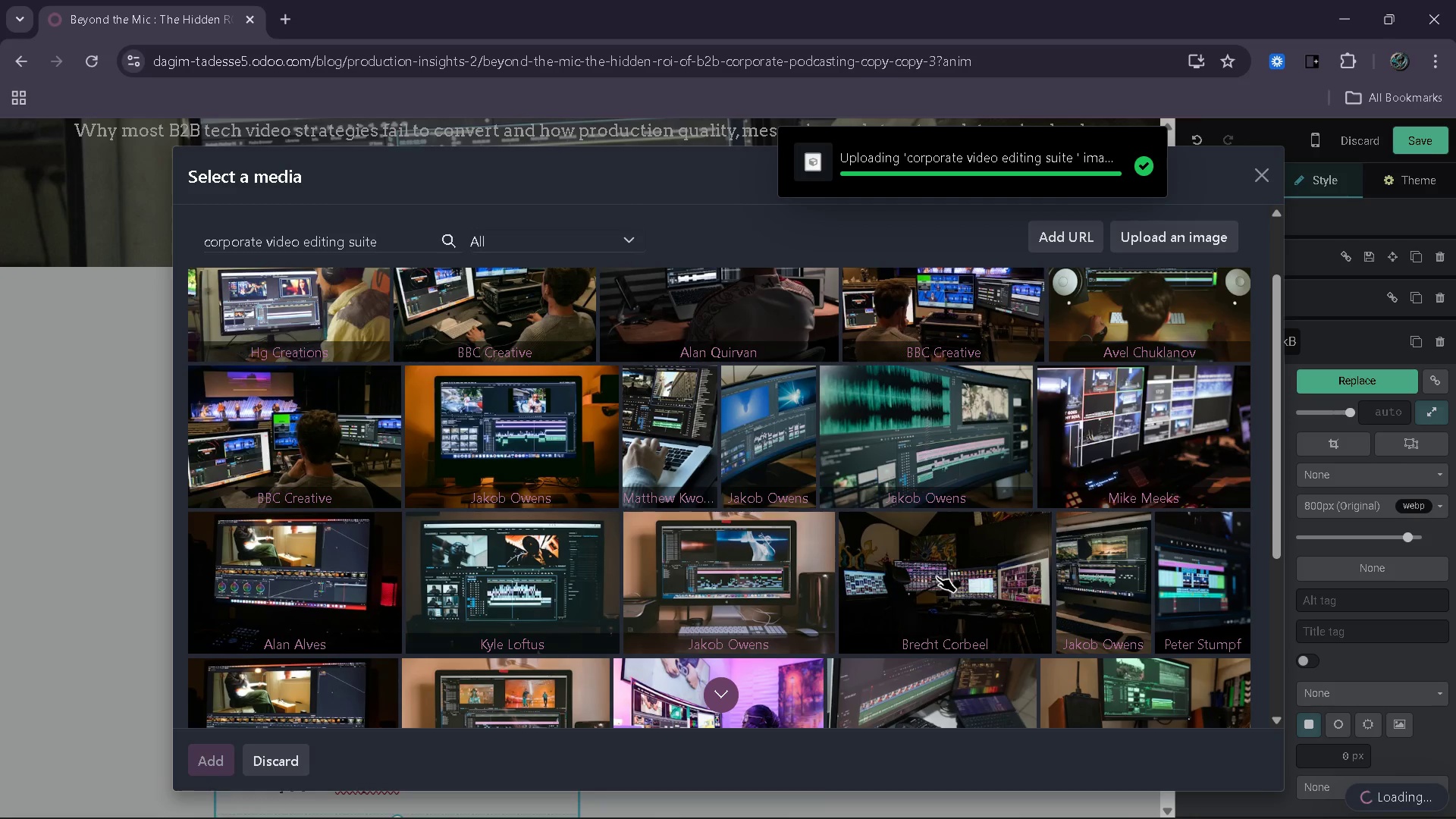 
scroll: coordinate [565, 486], scroll_direction: down, amount: 4.0
 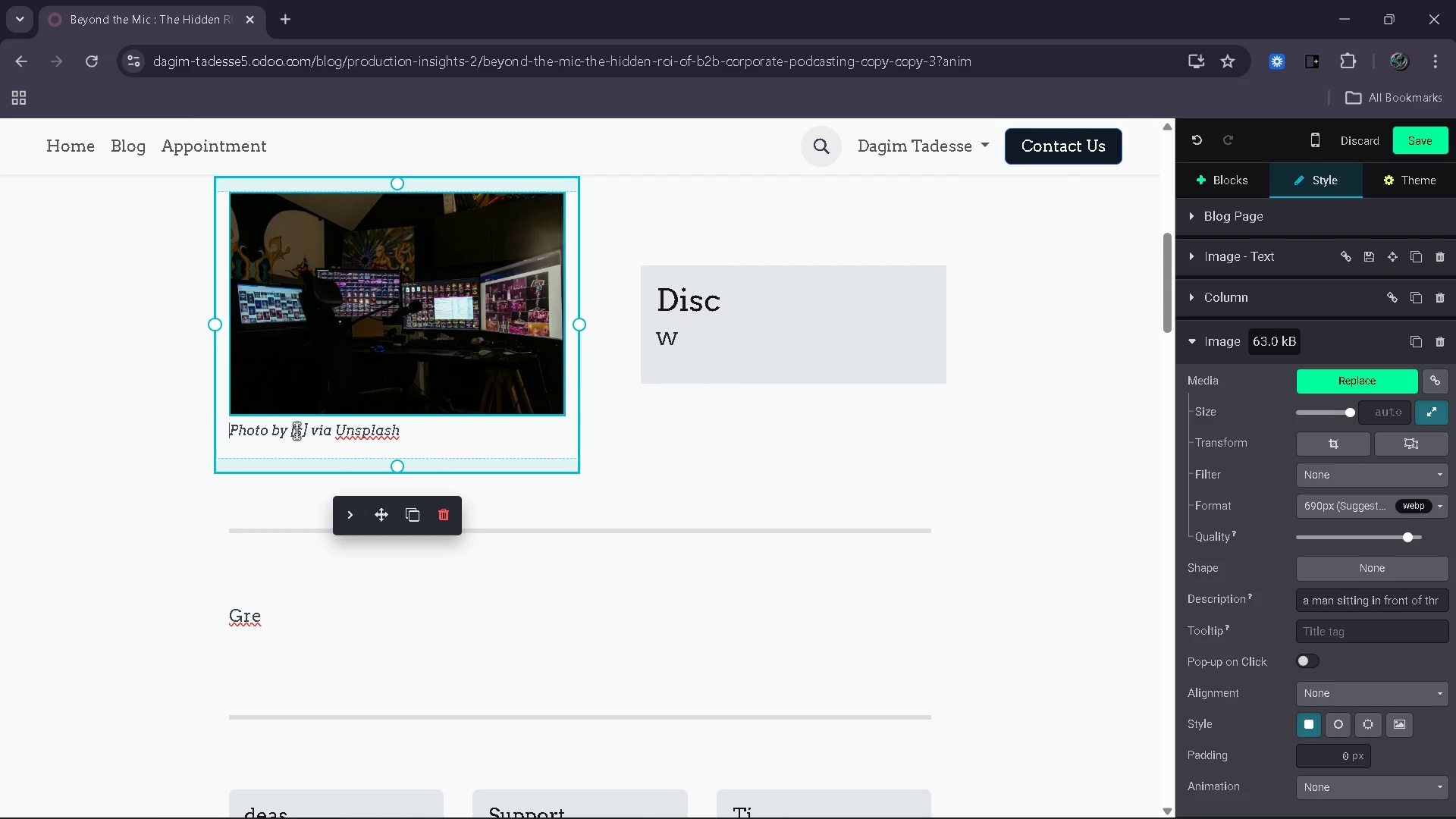 
left_click([298, 431])
 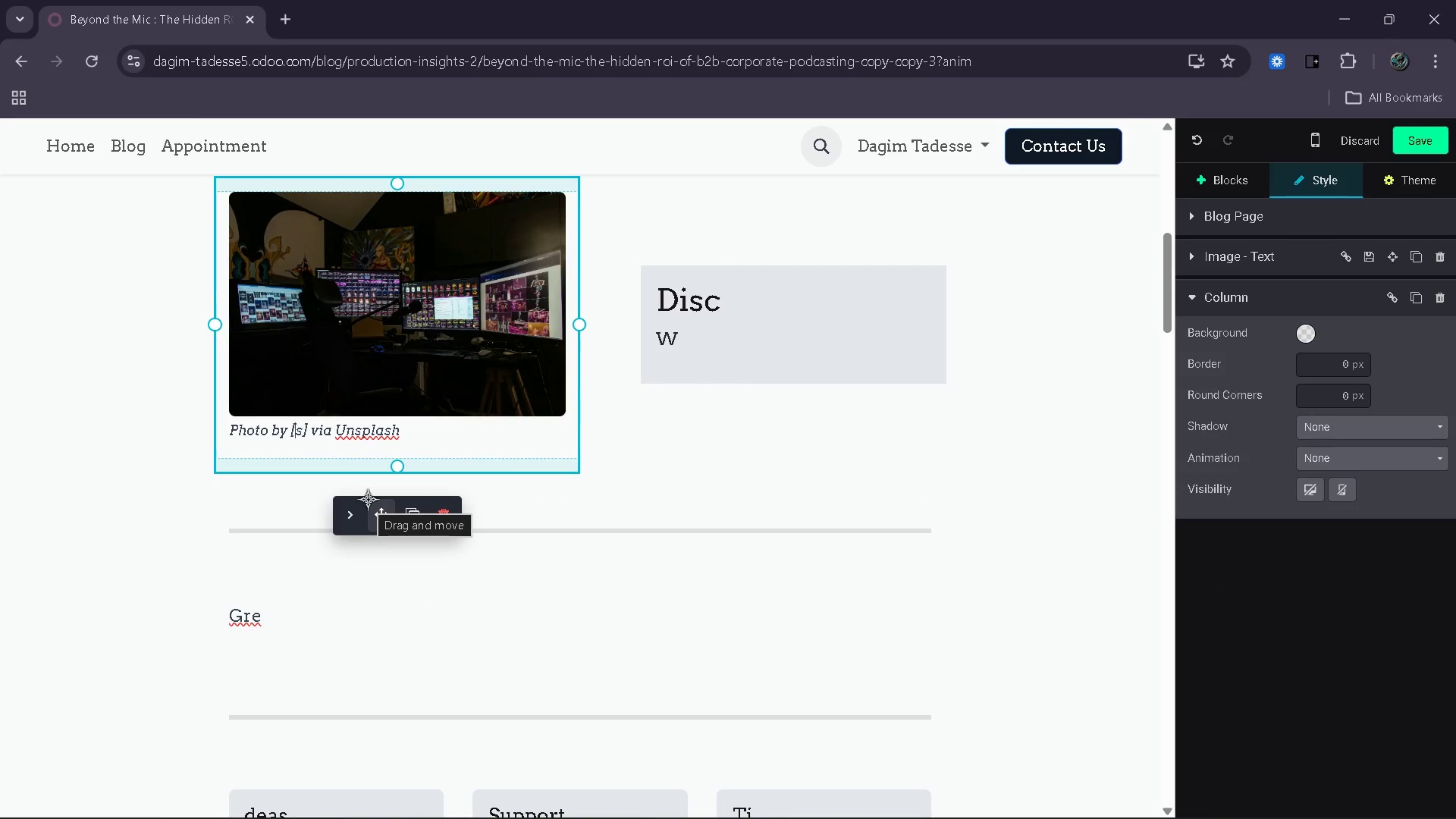 
key(End)
 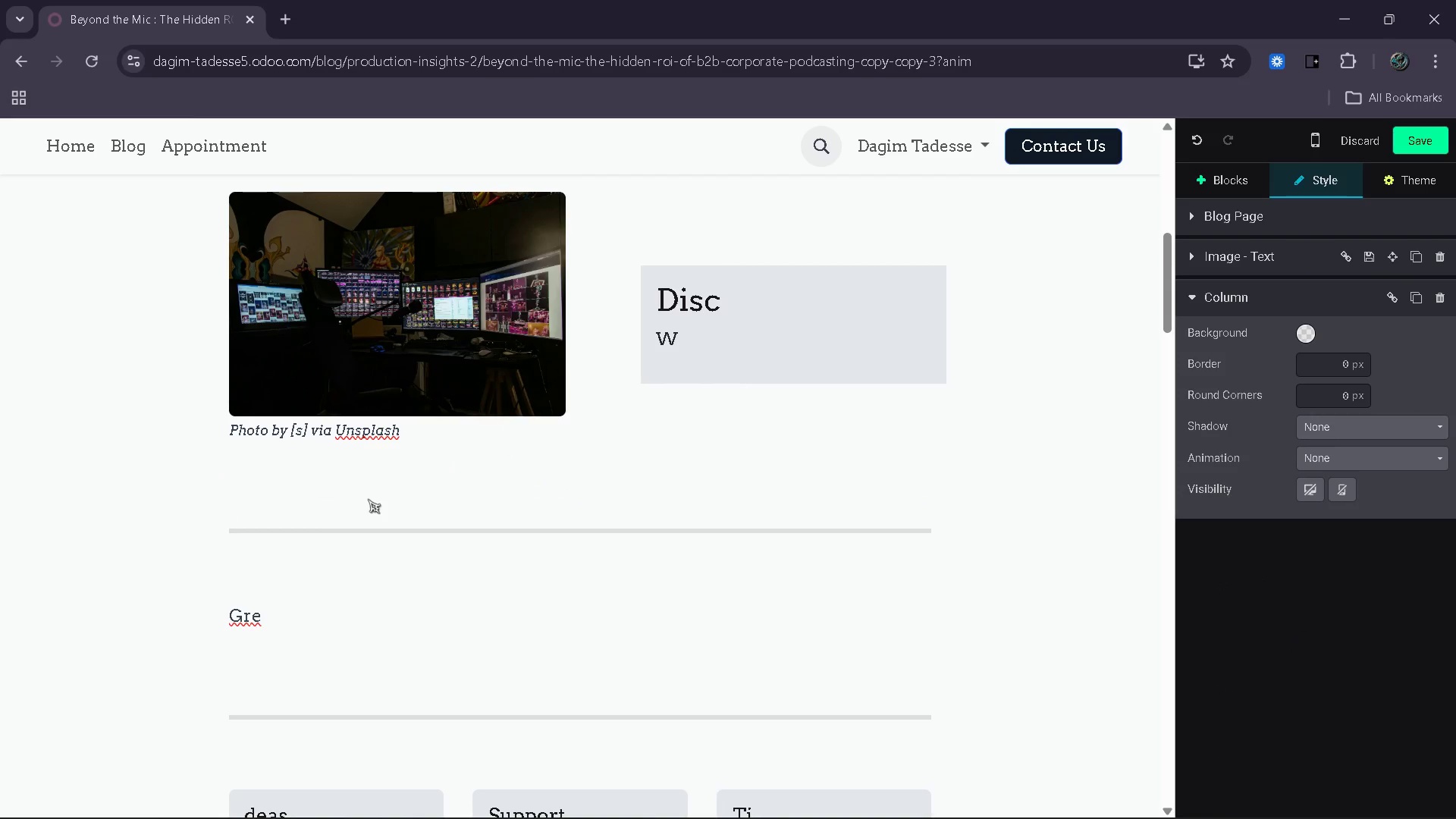 
key(ArrowDown)
 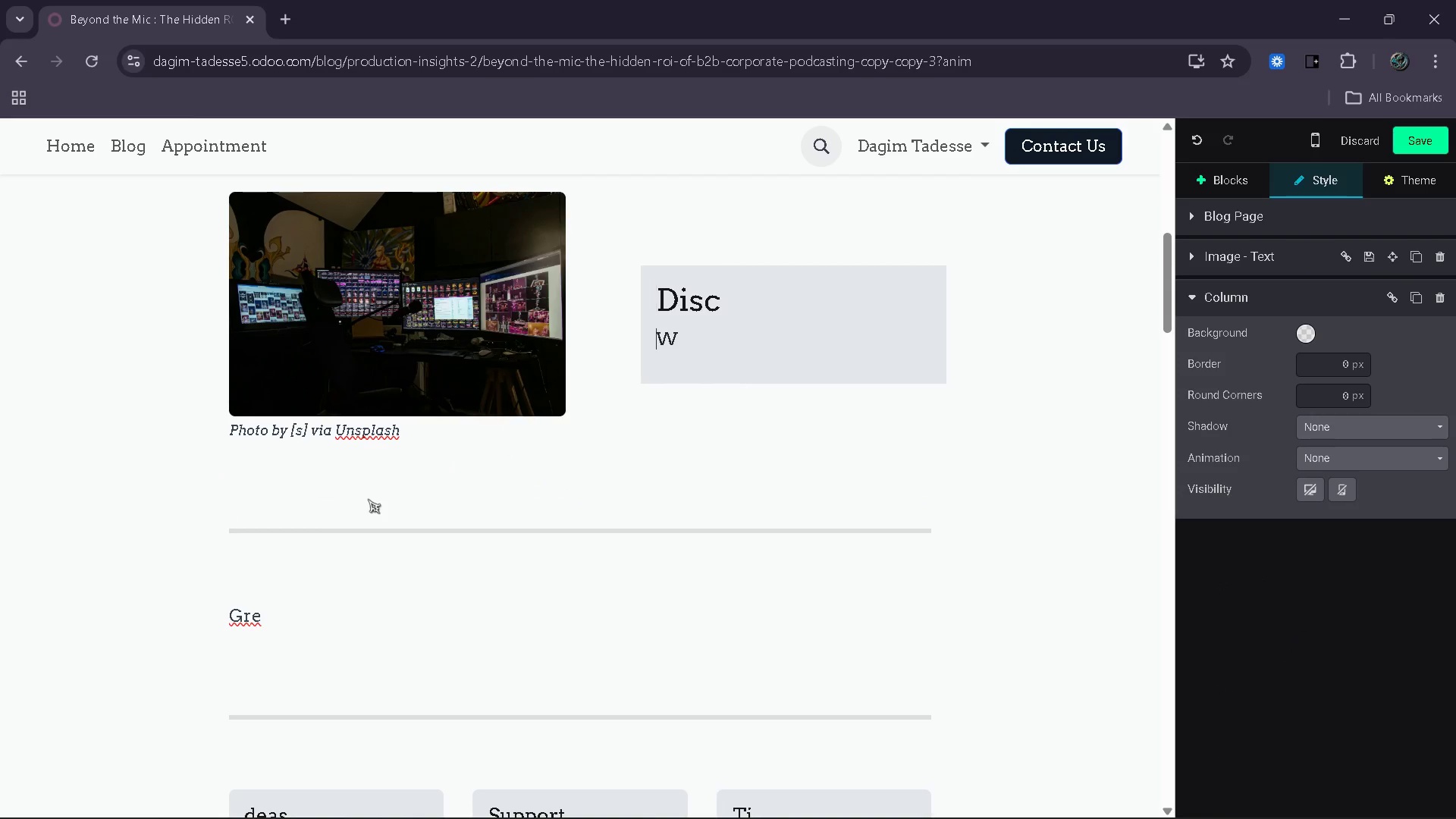 
hold_key(key=ArrowDown, duration=0.41)
 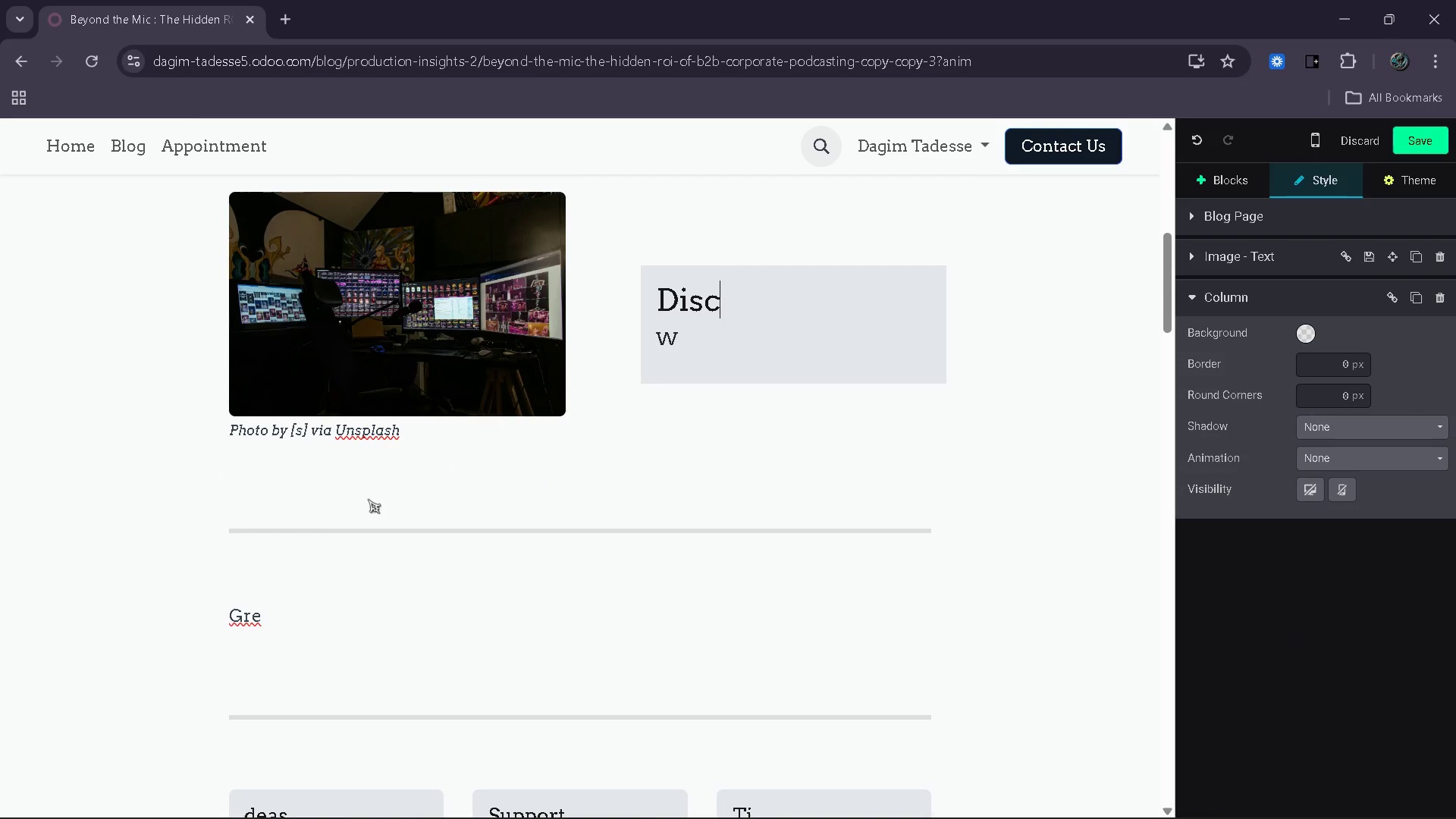 
hold_key(key=ArrowLeft, duration=0.47)
 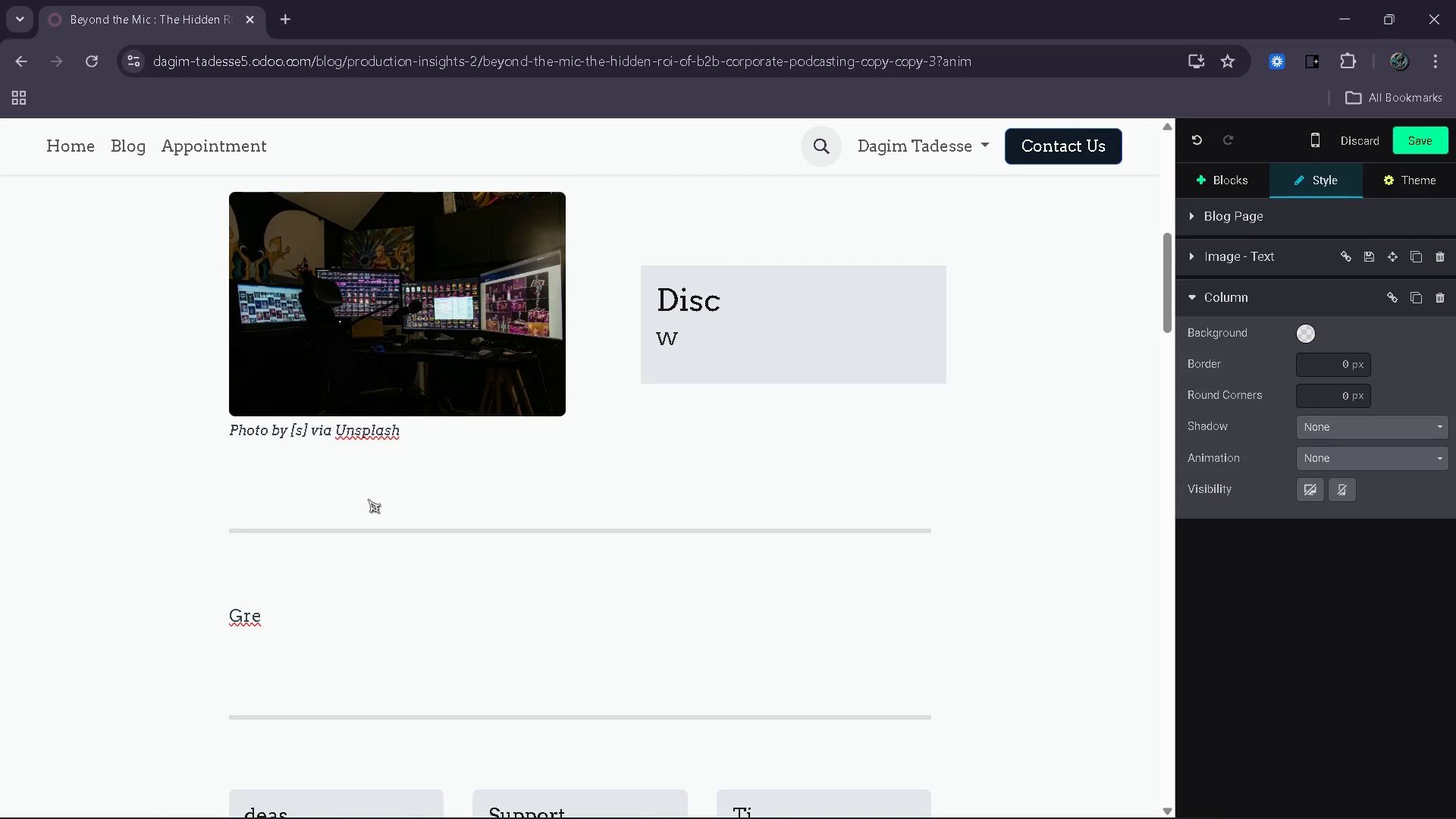 
key(ArrowUp)
 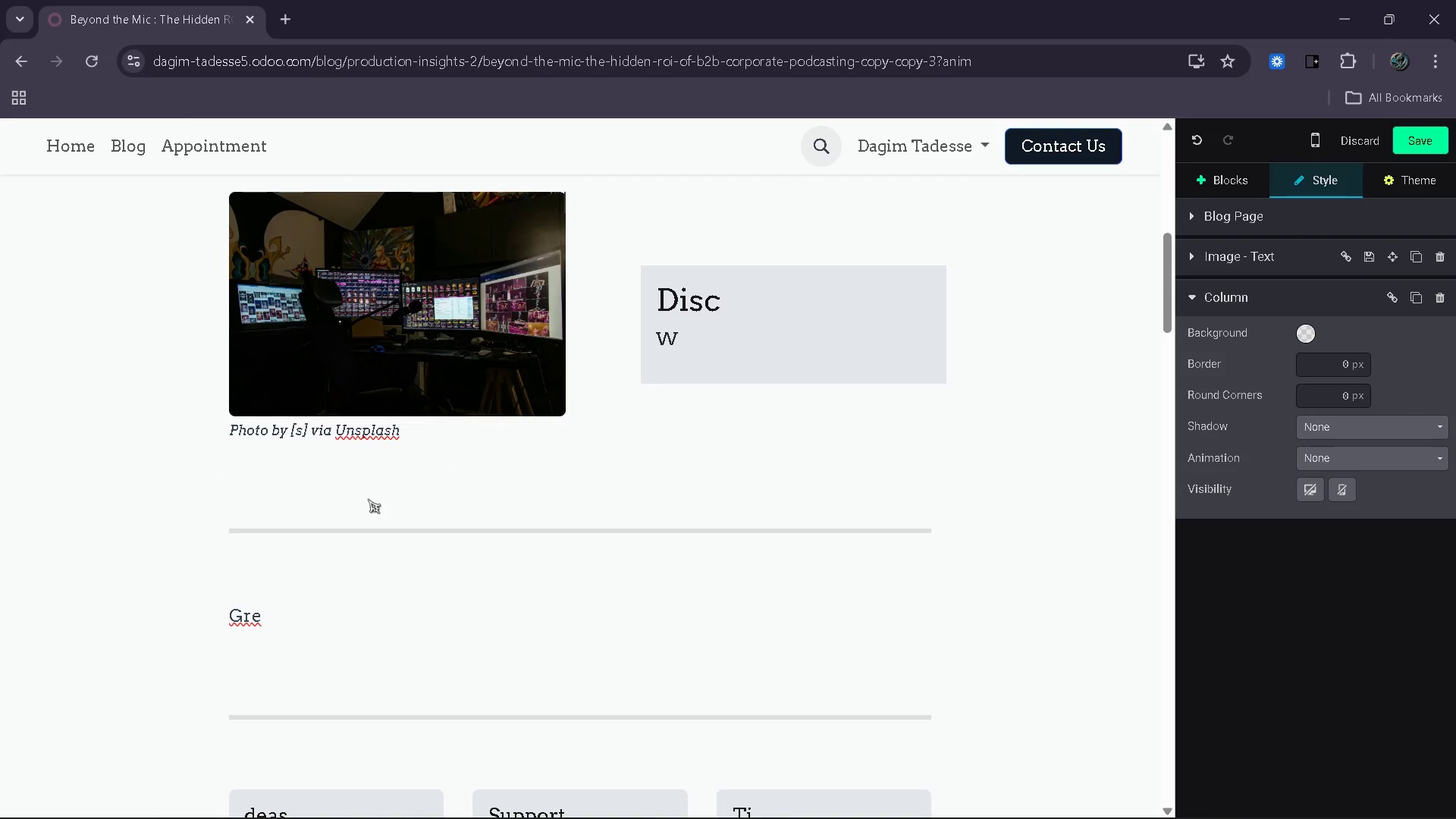 
key(ArrowUp)
 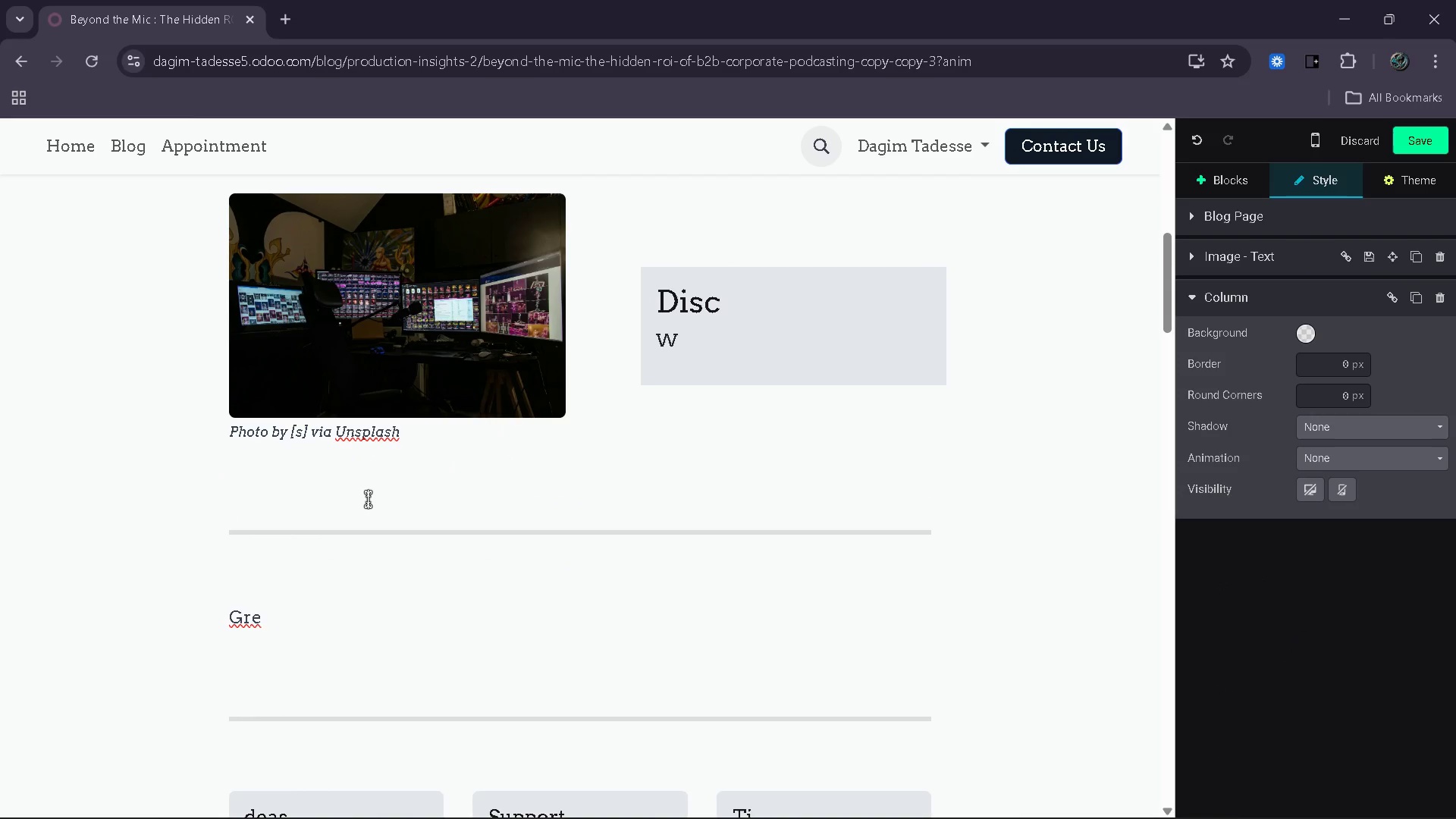 
key(ArrowUp)
 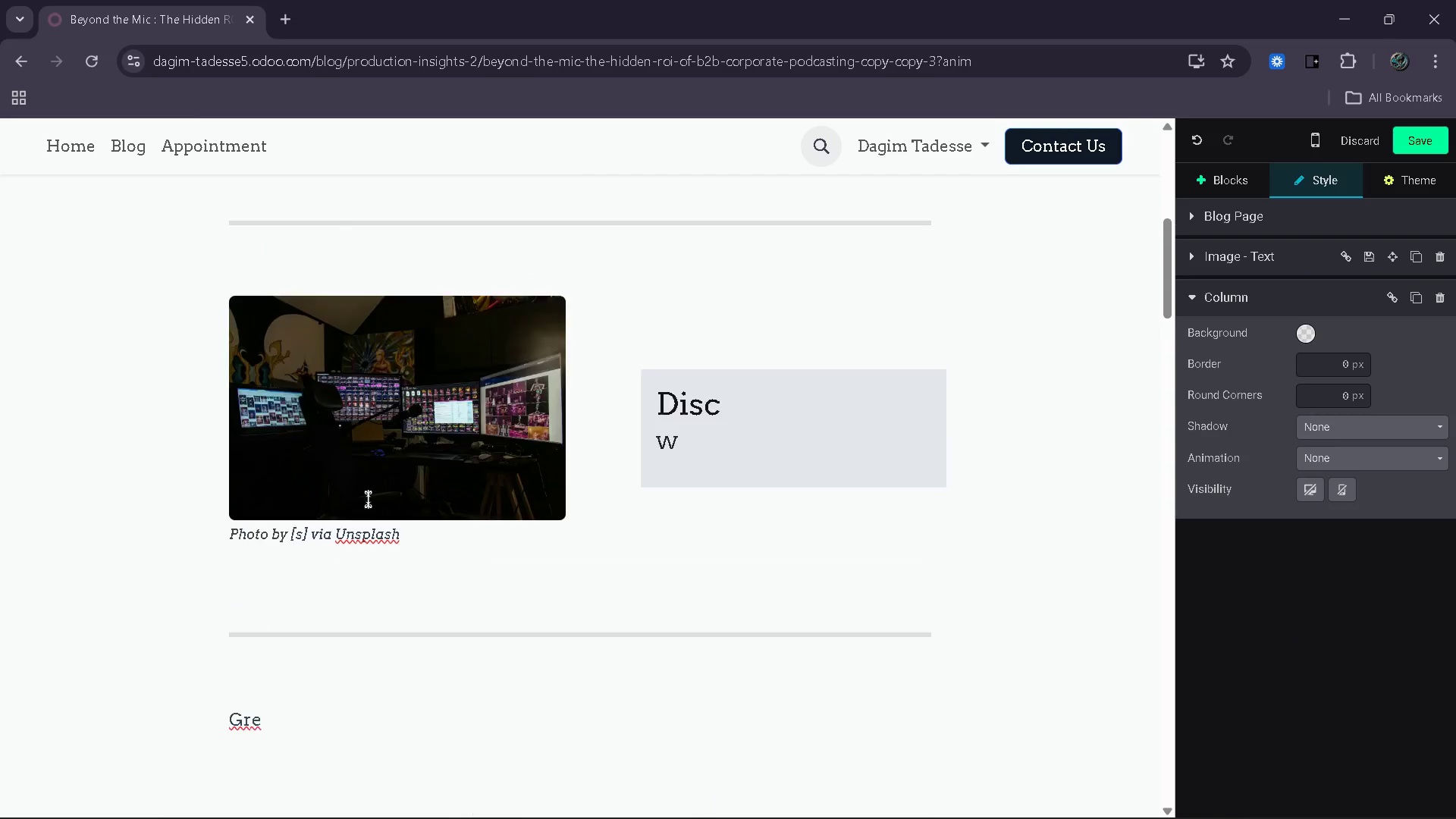 
key(ArrowUp)
 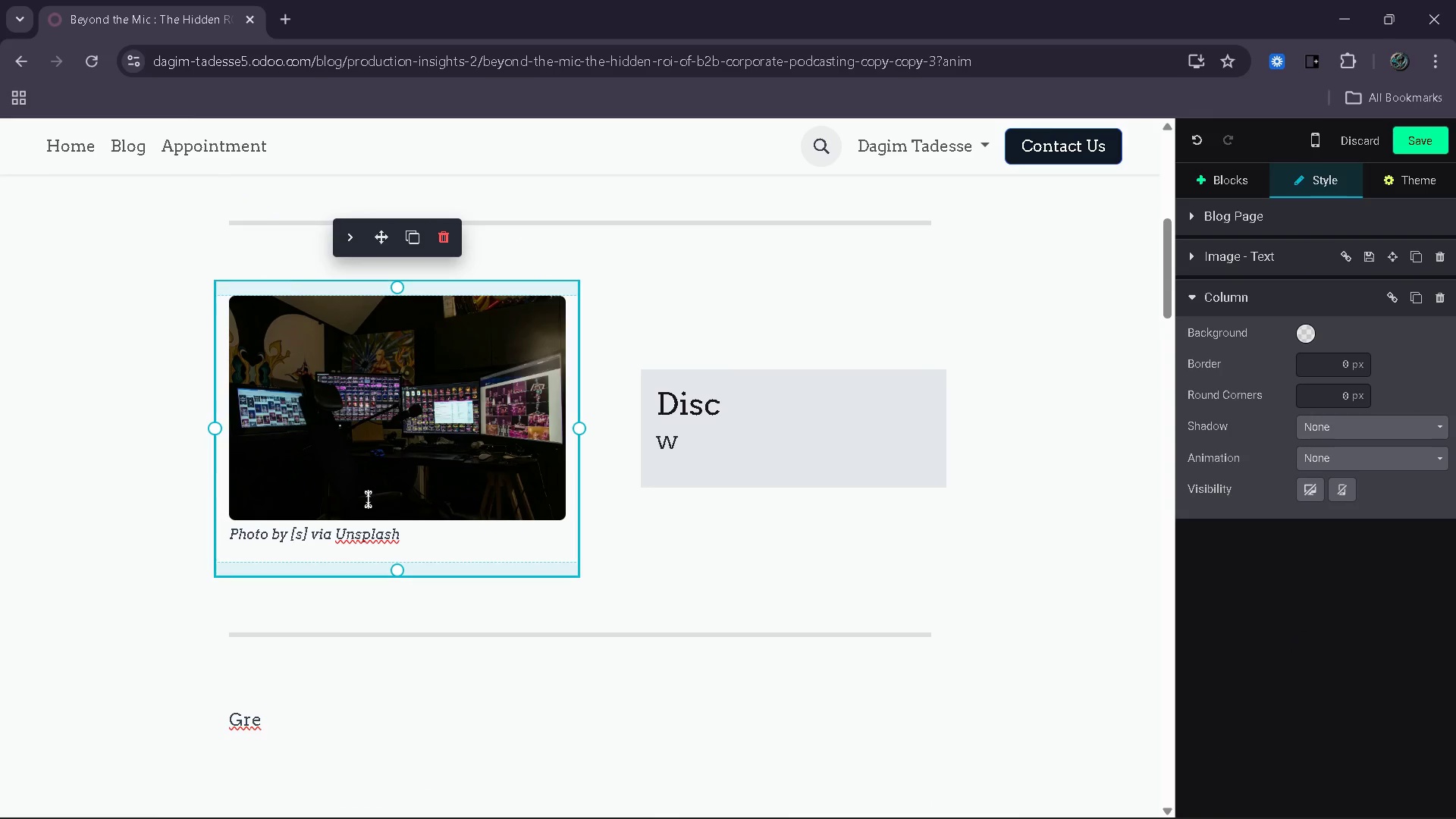 
key(ArrowUp)
 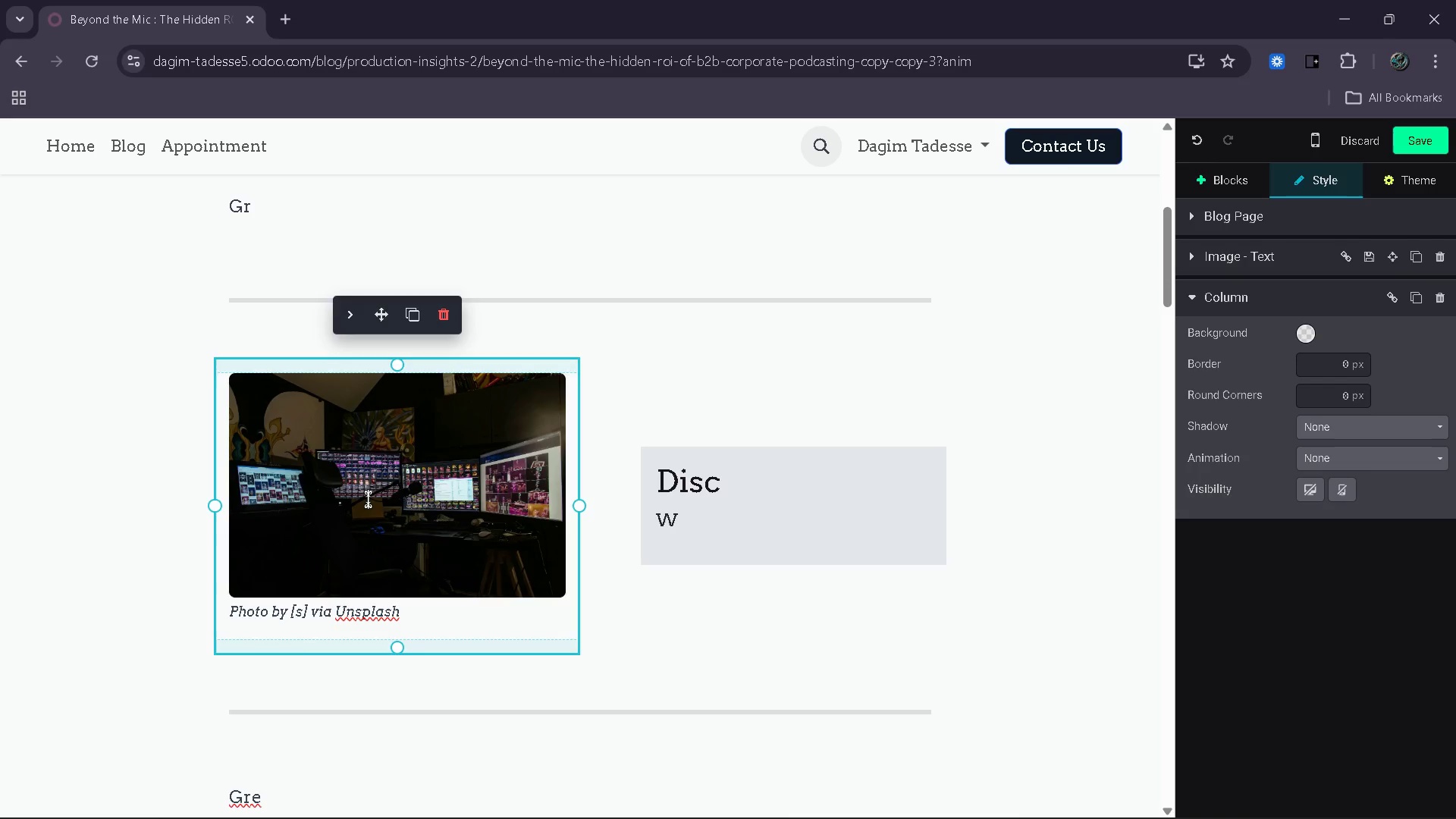 
key(ArrowDown)
 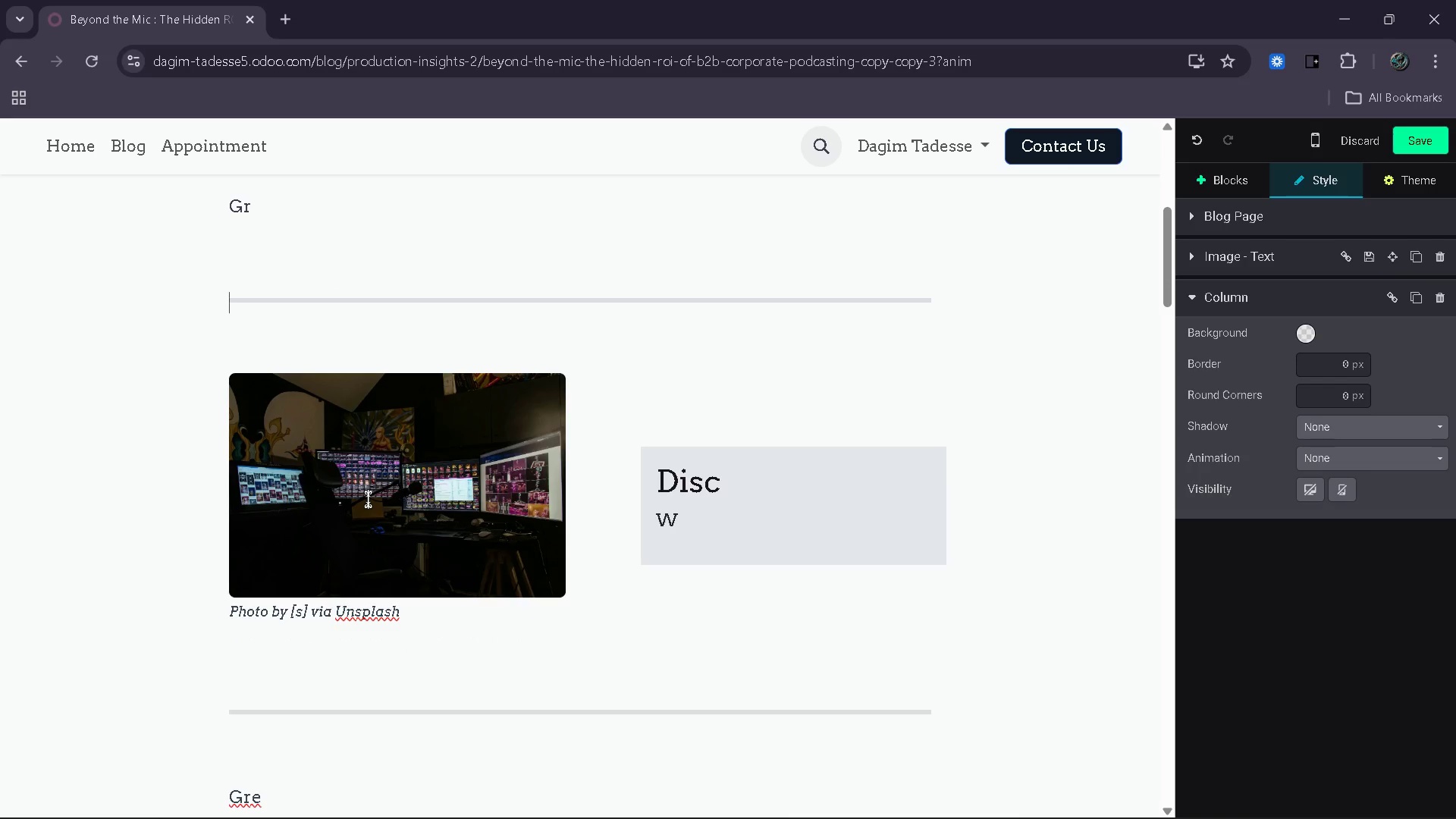 
key(ArrowDown)
 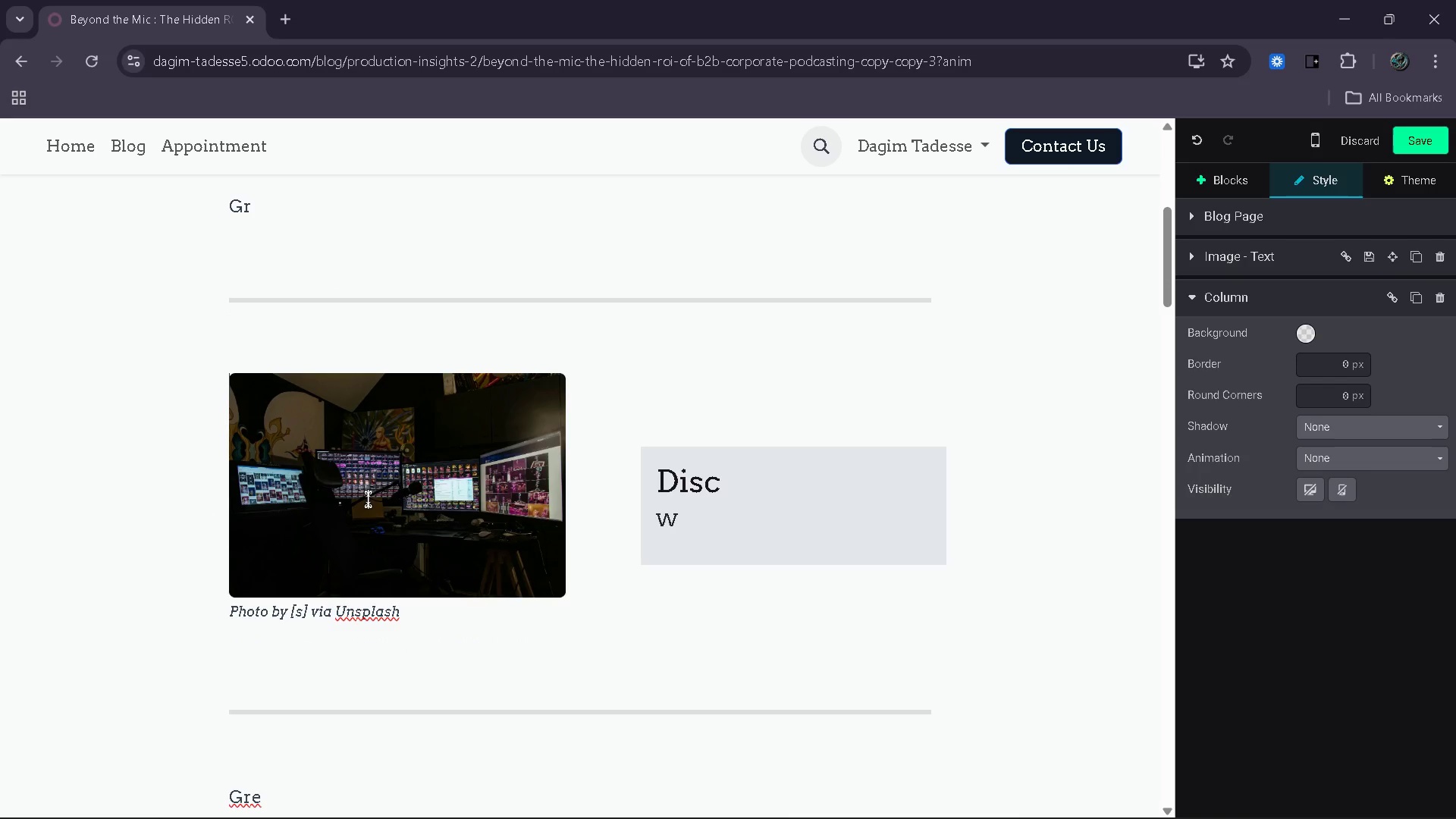 
key(ArrowDown)
 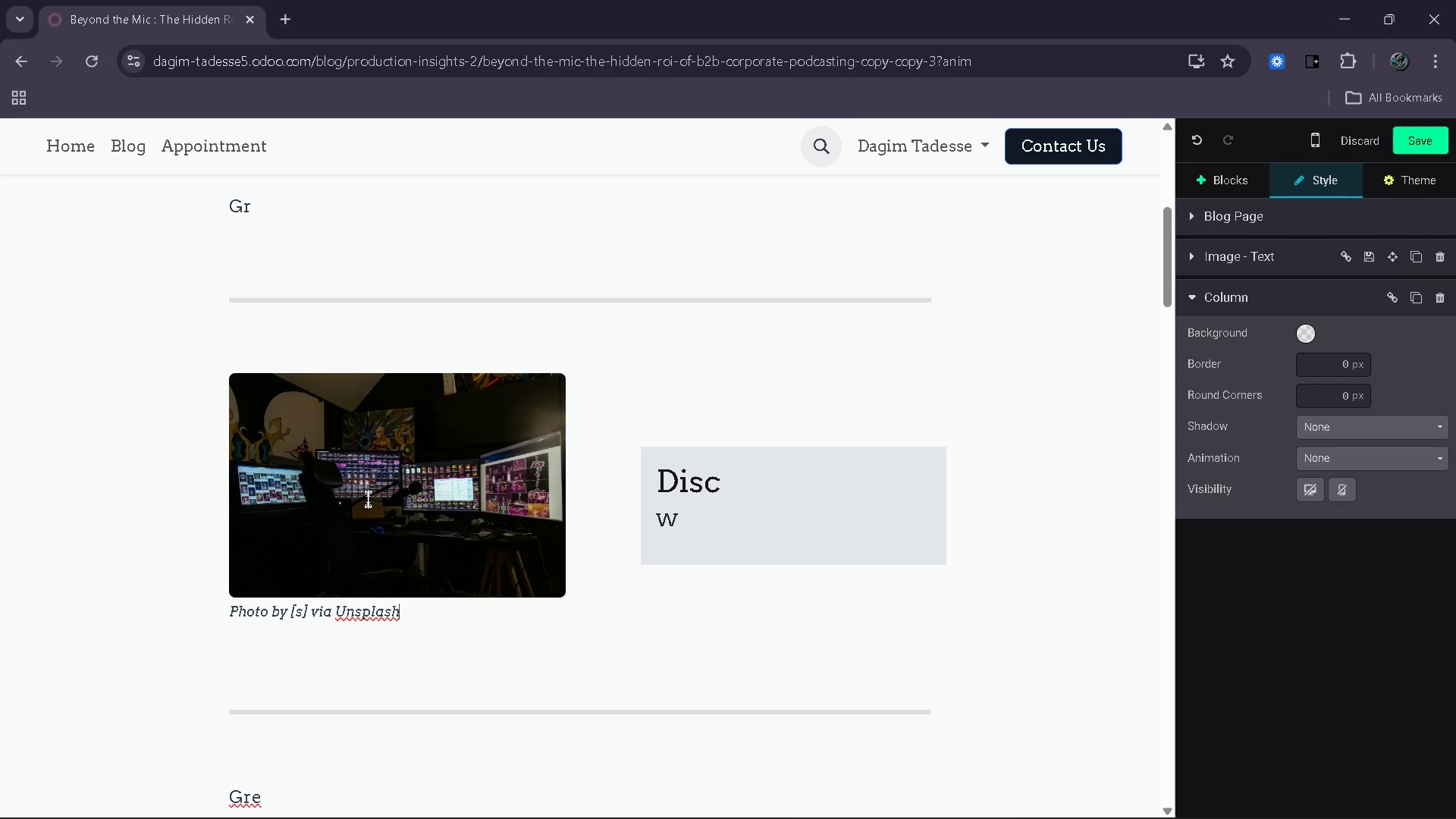 
key(ArrowDown)
 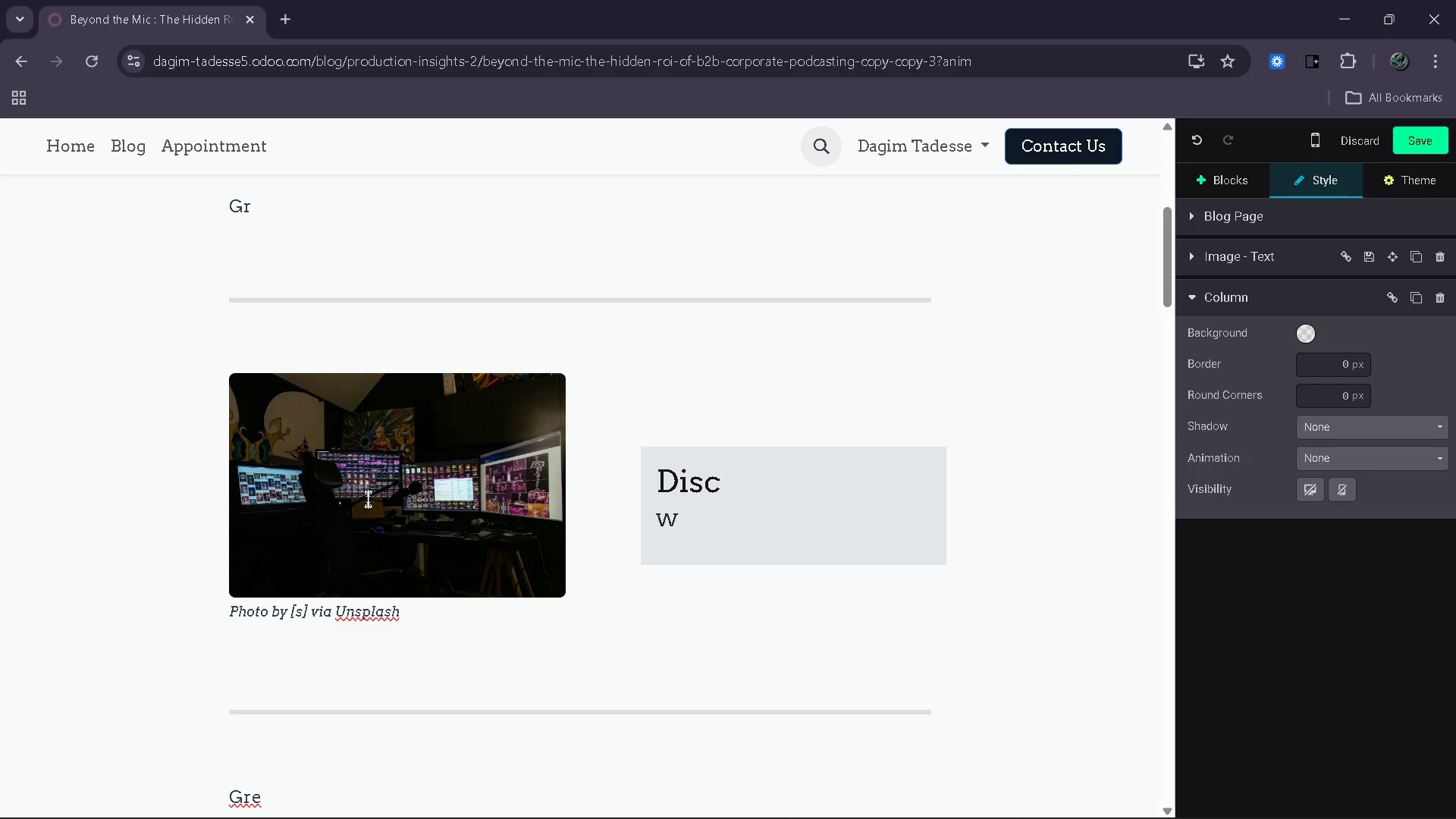 
key(ArrowRight)
 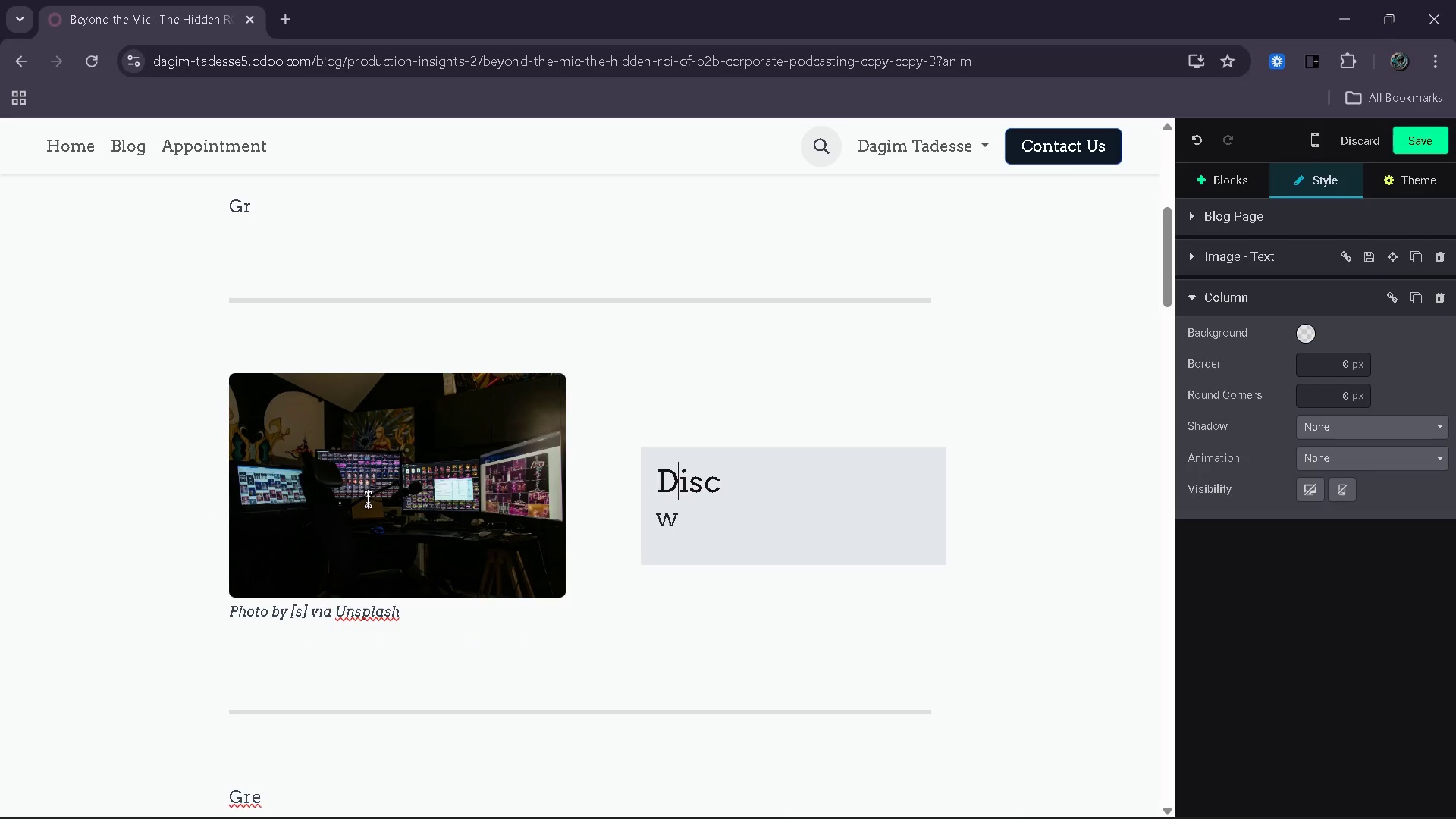 
key(ArrowRight)
 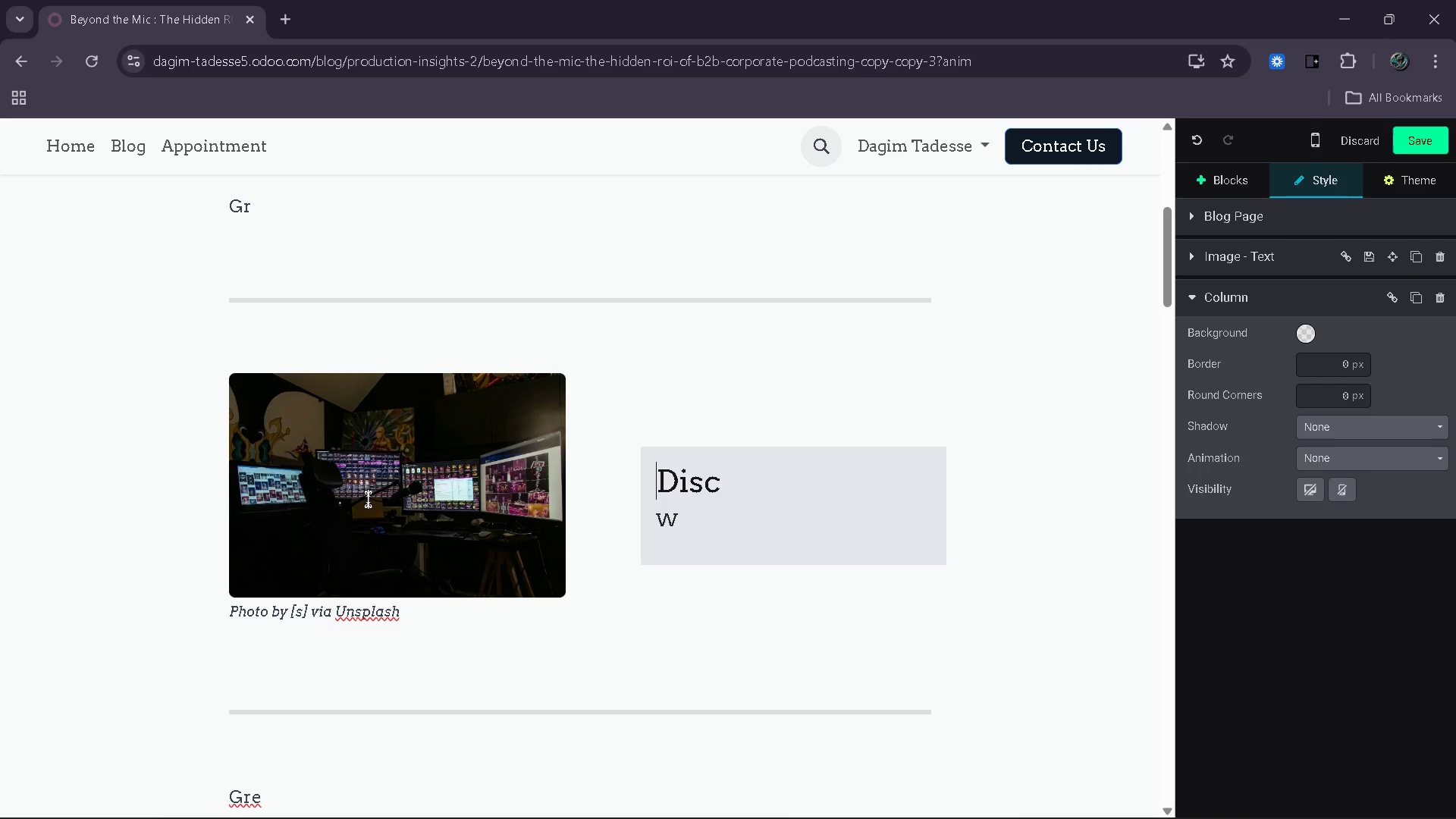 
key(ArrowLeft)
 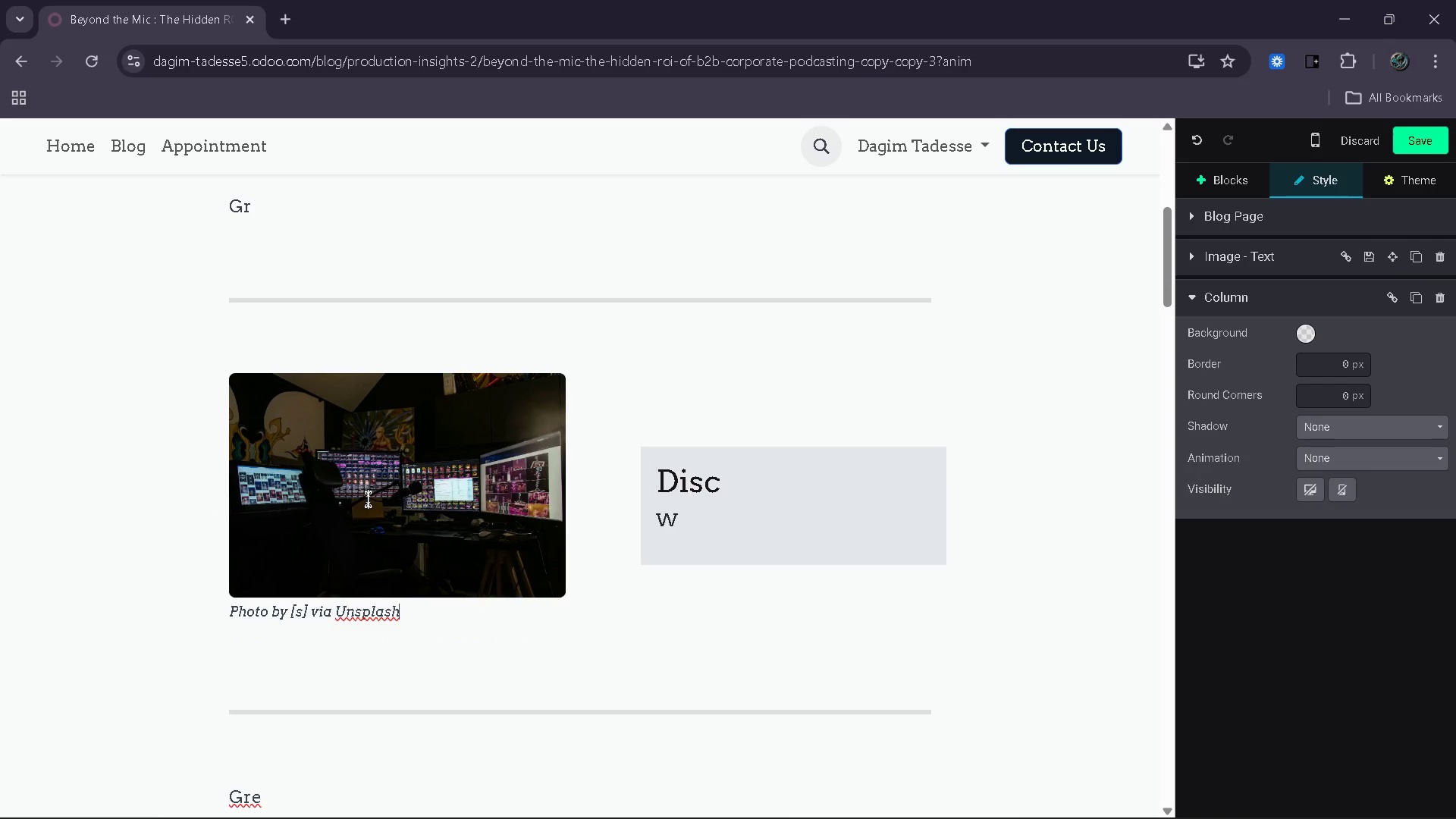 
key(ArrowLeft)
 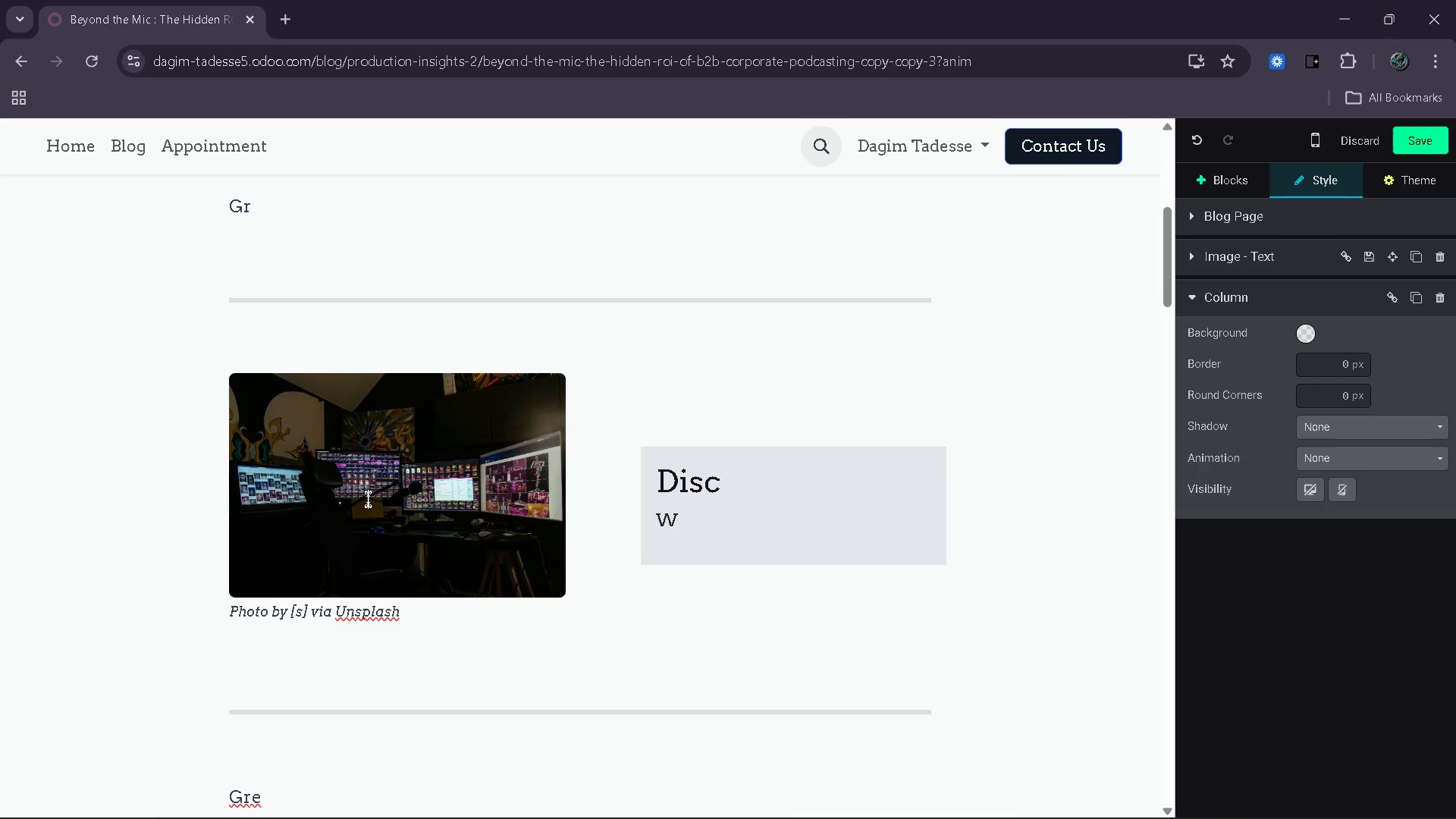 
key(ArrowLeft)
 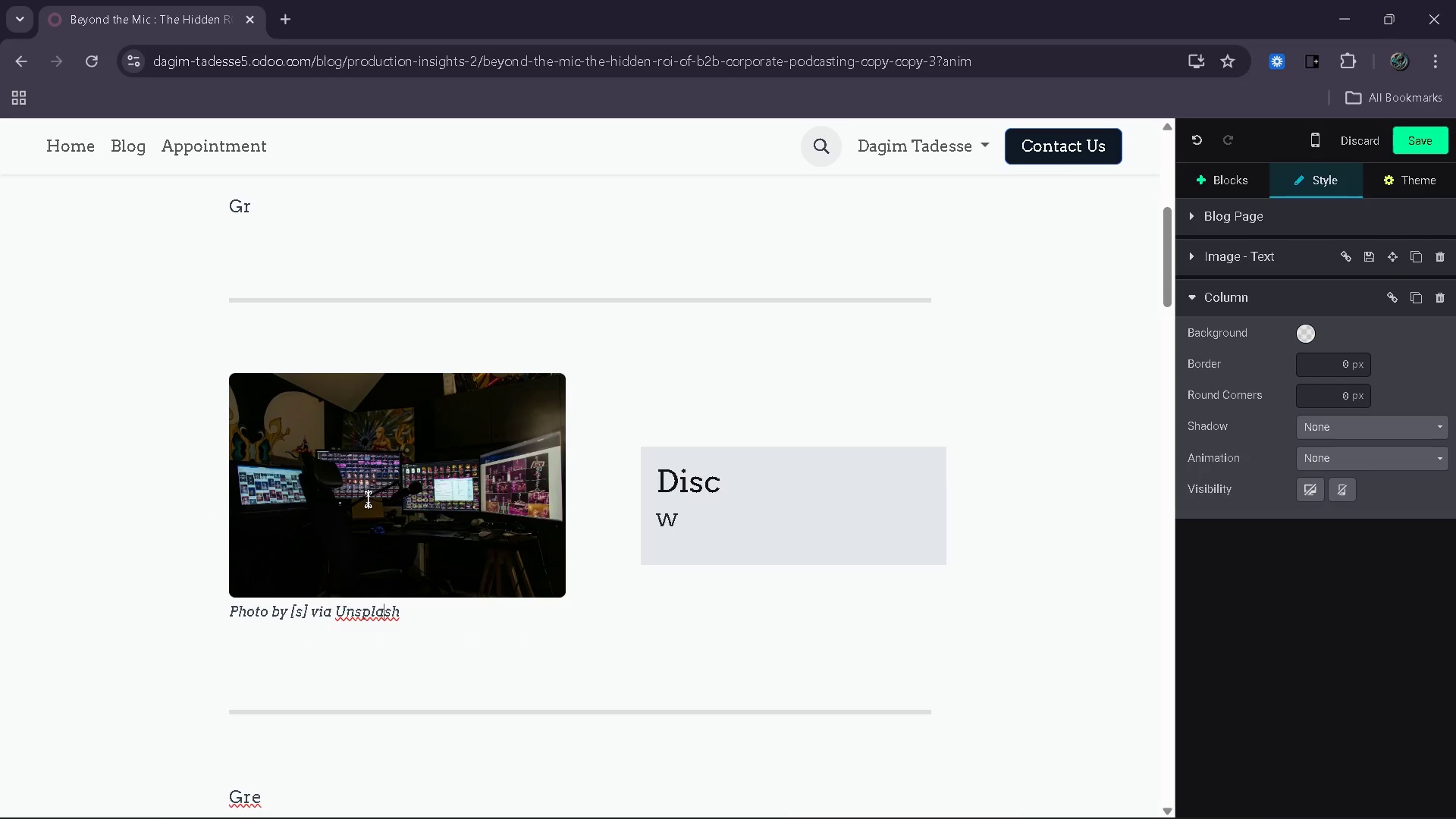 
key(ArrowLeft)
 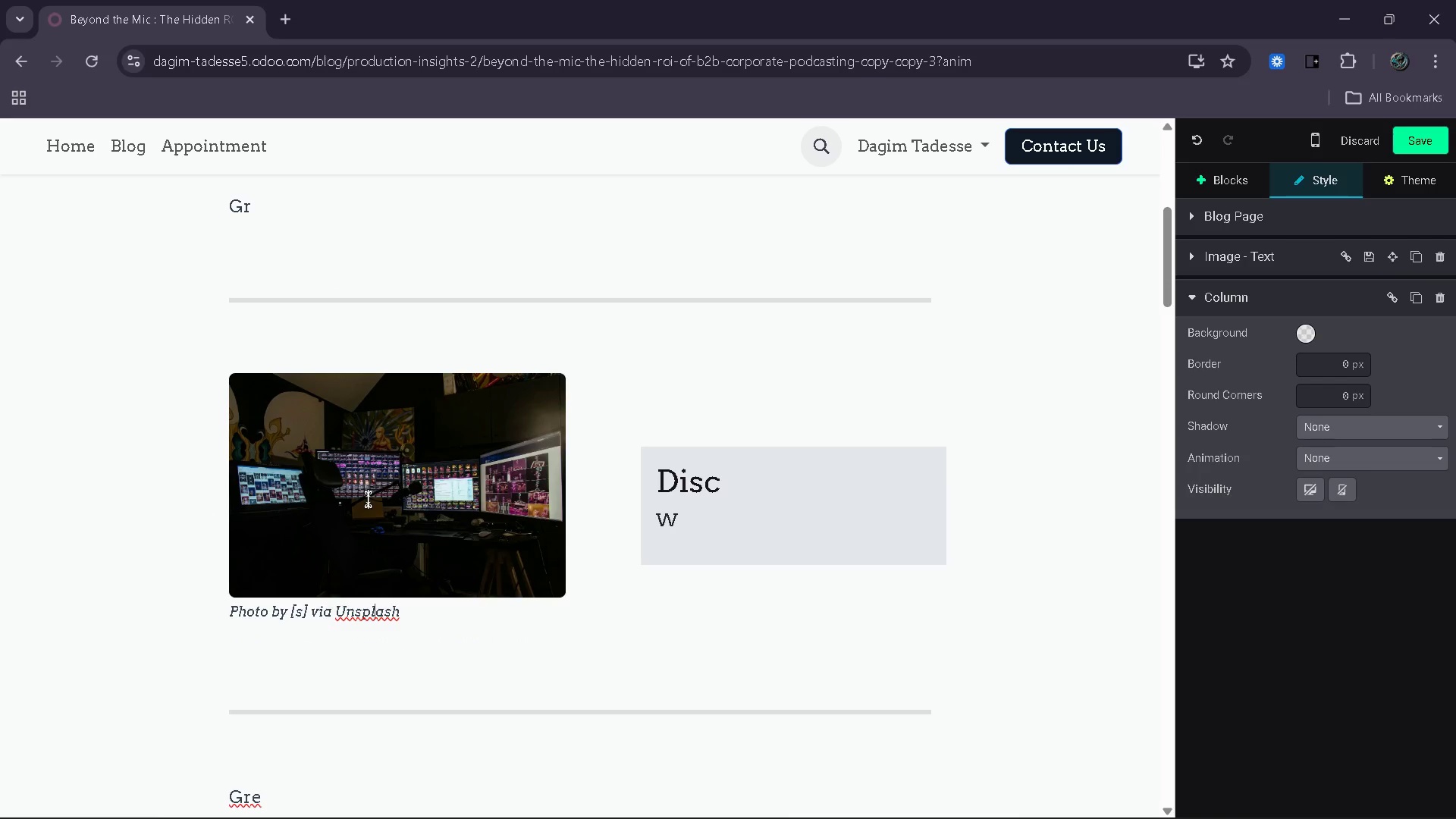 
key(ArrowLeft)
 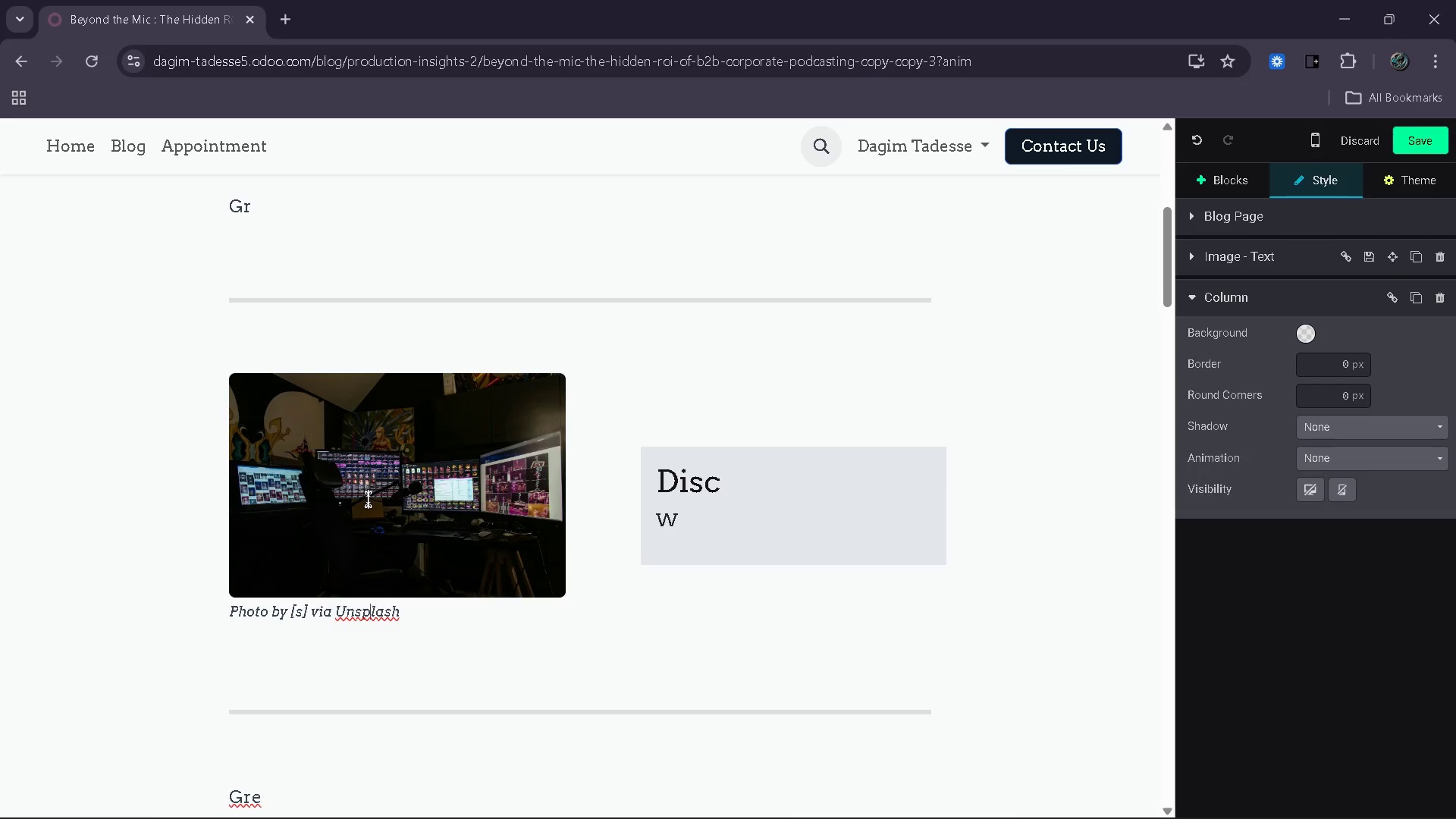 
key(ArrowLeft)
 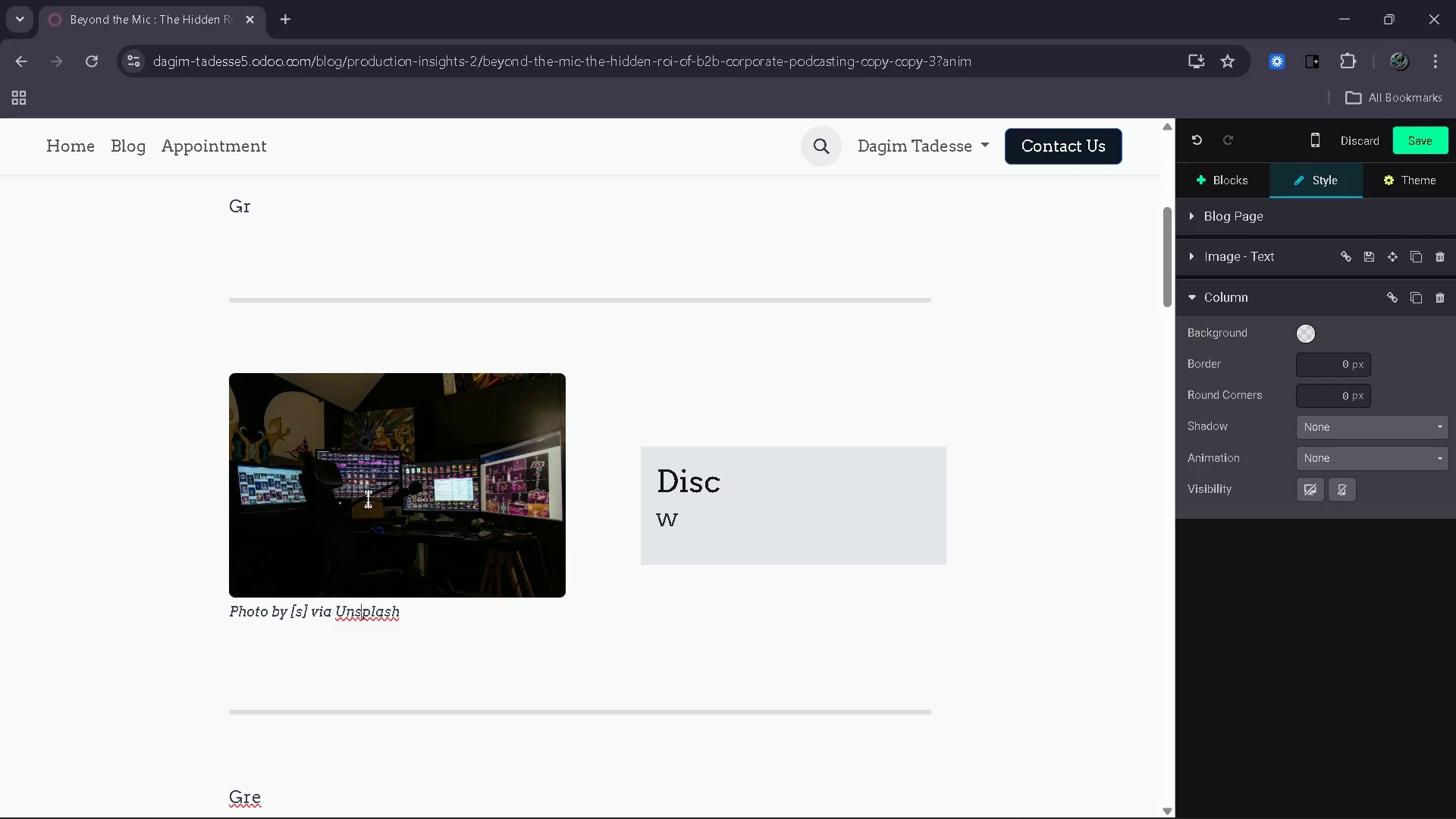 
key(ArrowLeft)
 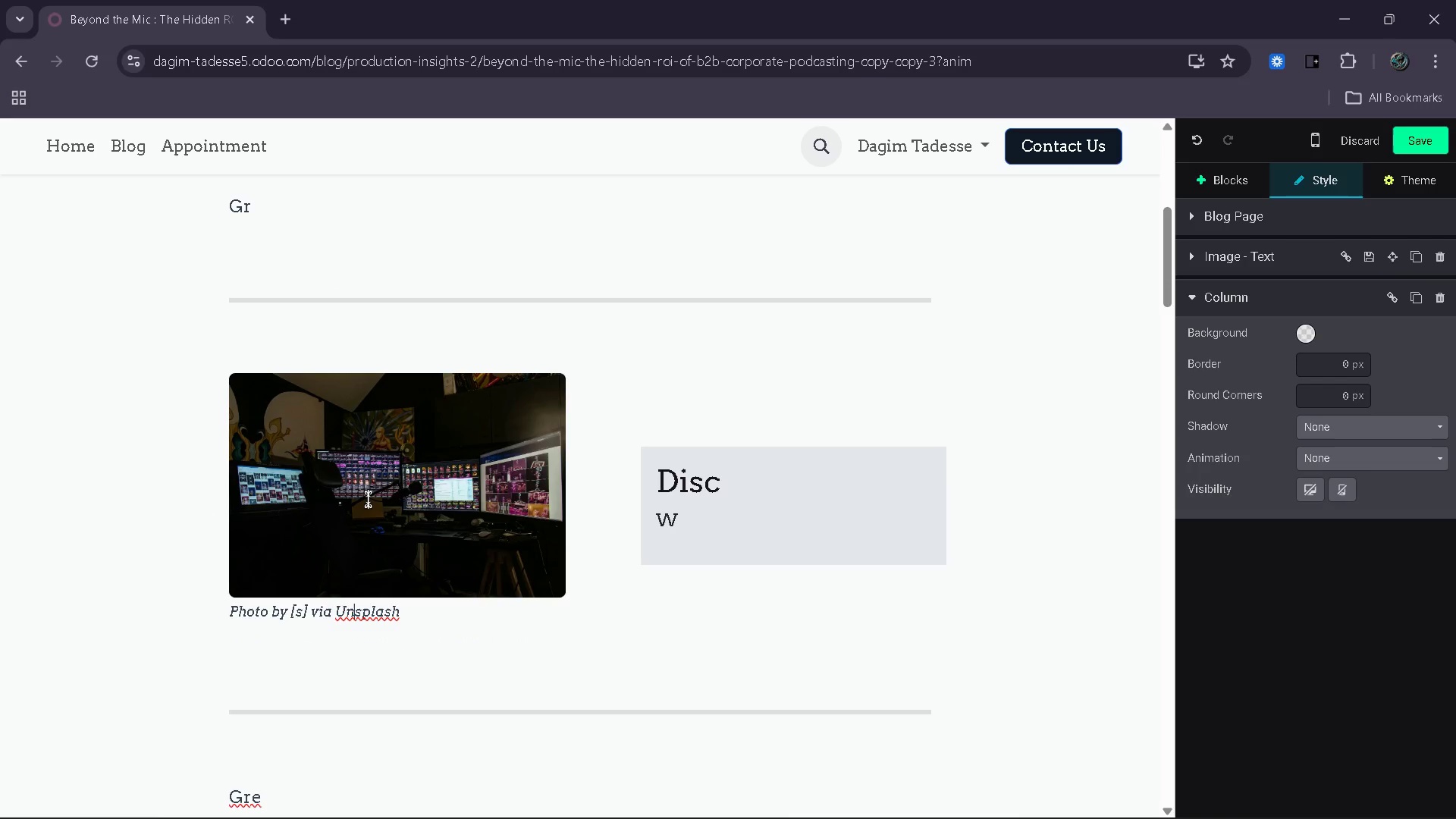 
key(ArrowLeft)
 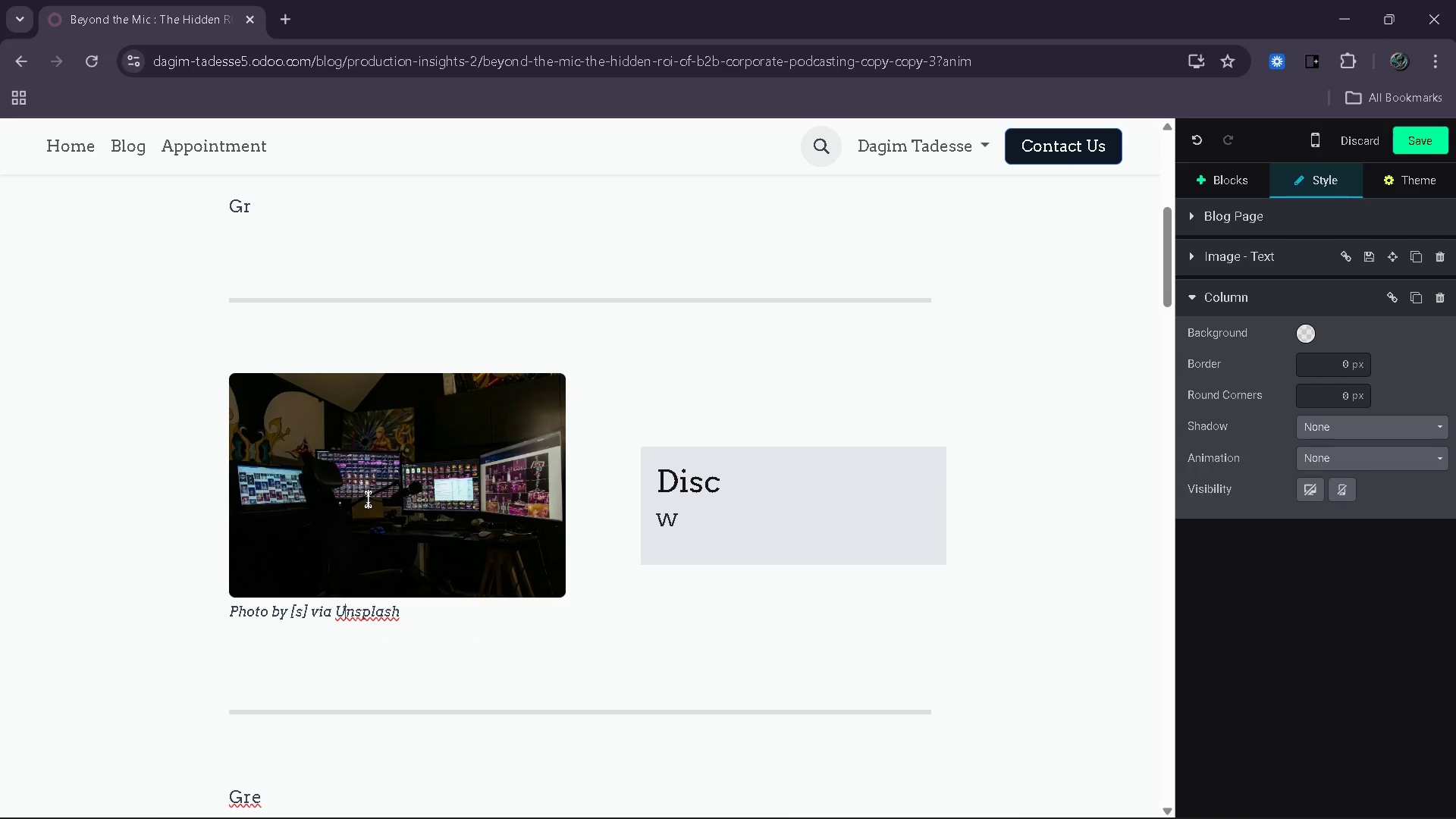 
key(ArrowLeft)
 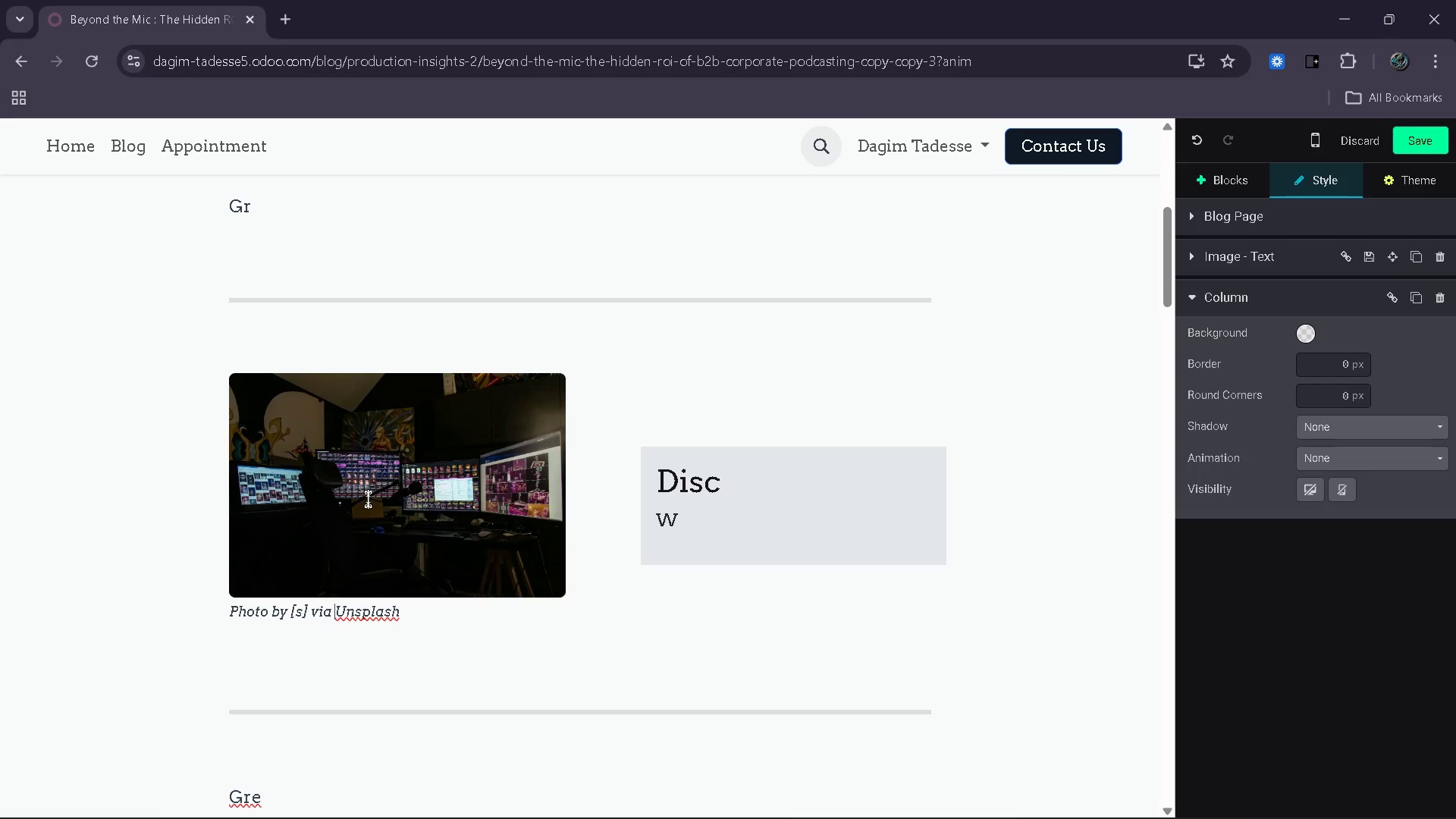 
key(ArrowLeft)
 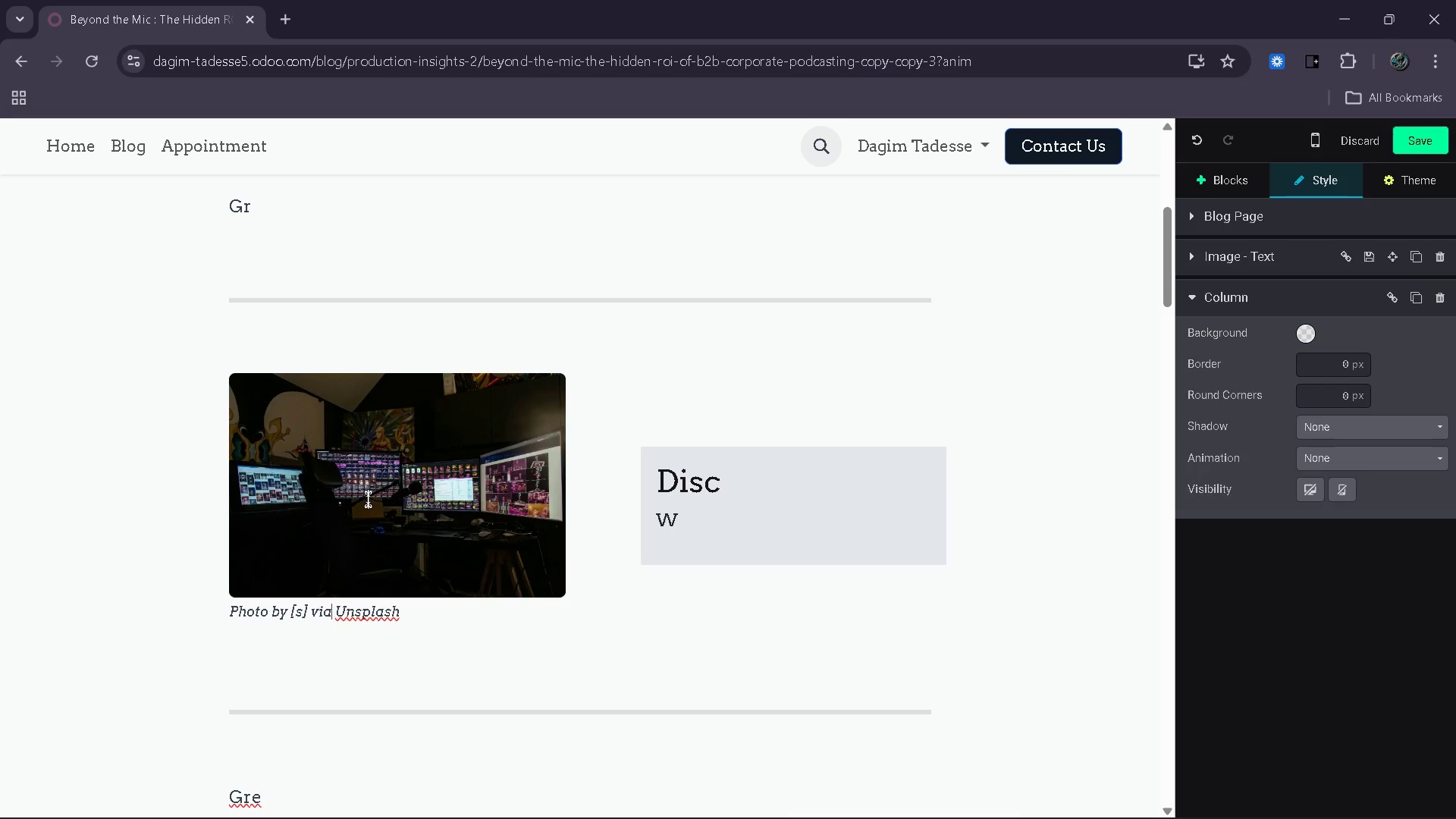 
key(ArrowLeft)
 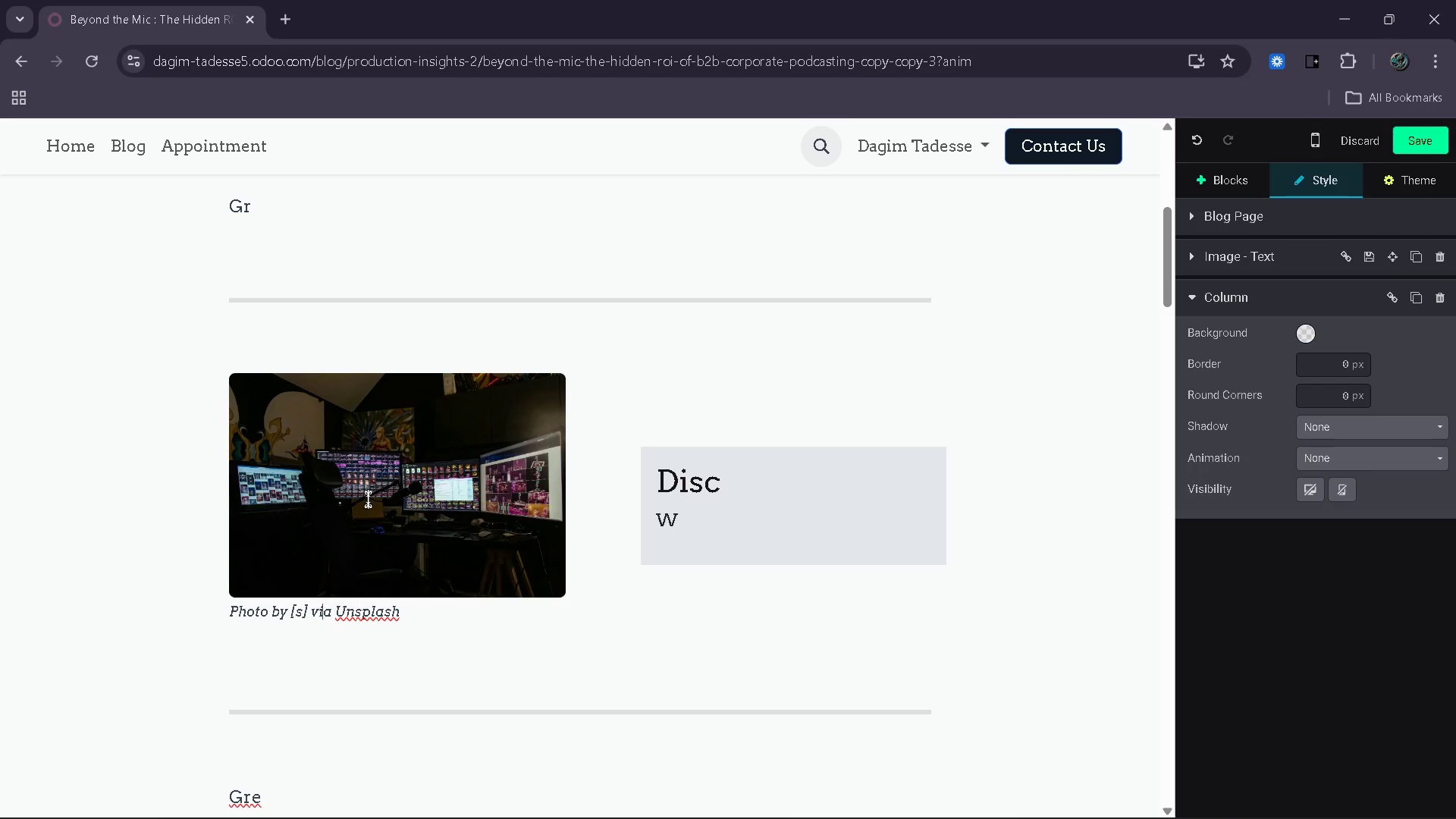 
key(ArrowLeft)
 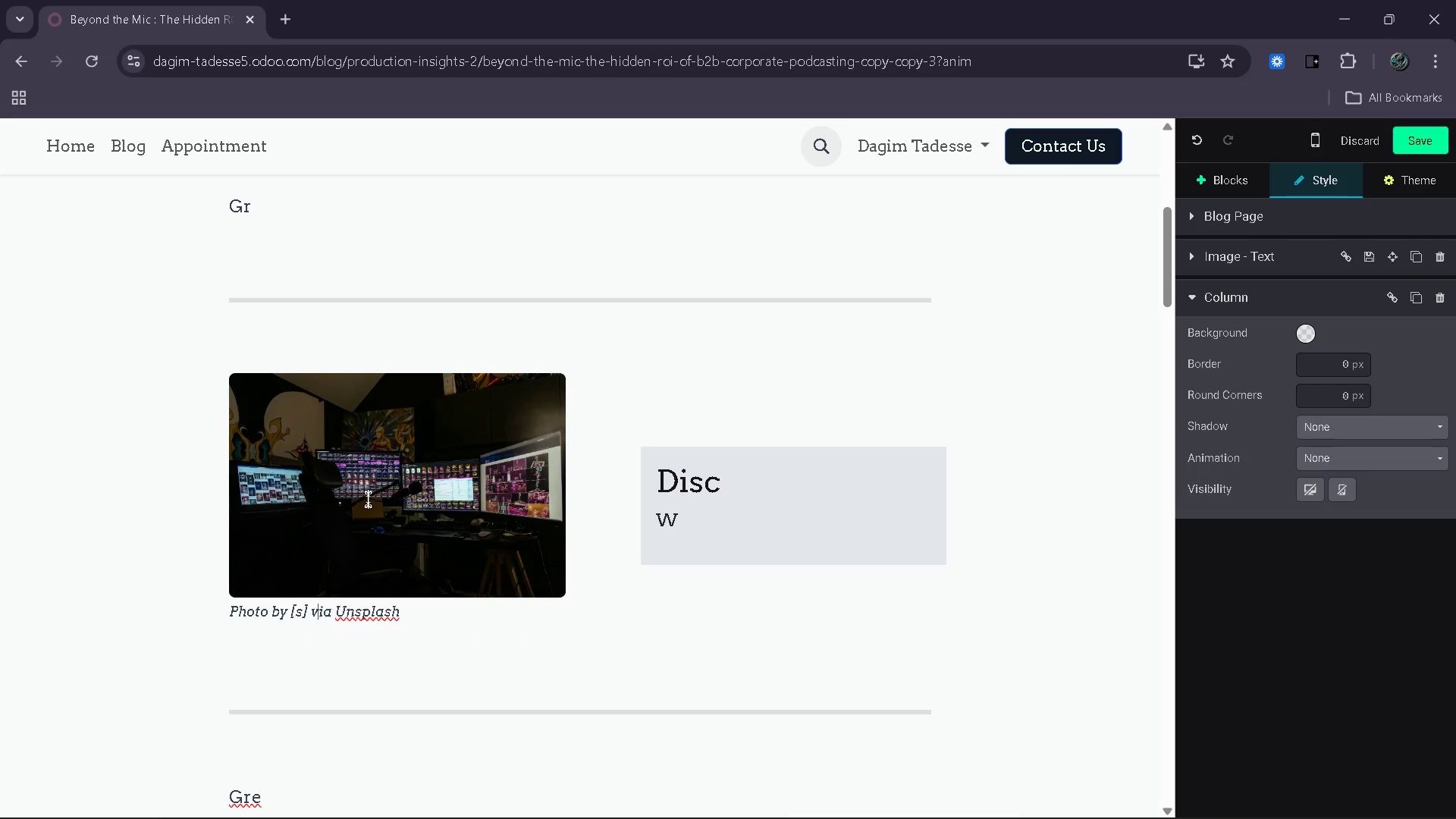 
key(ArrowLeft)
 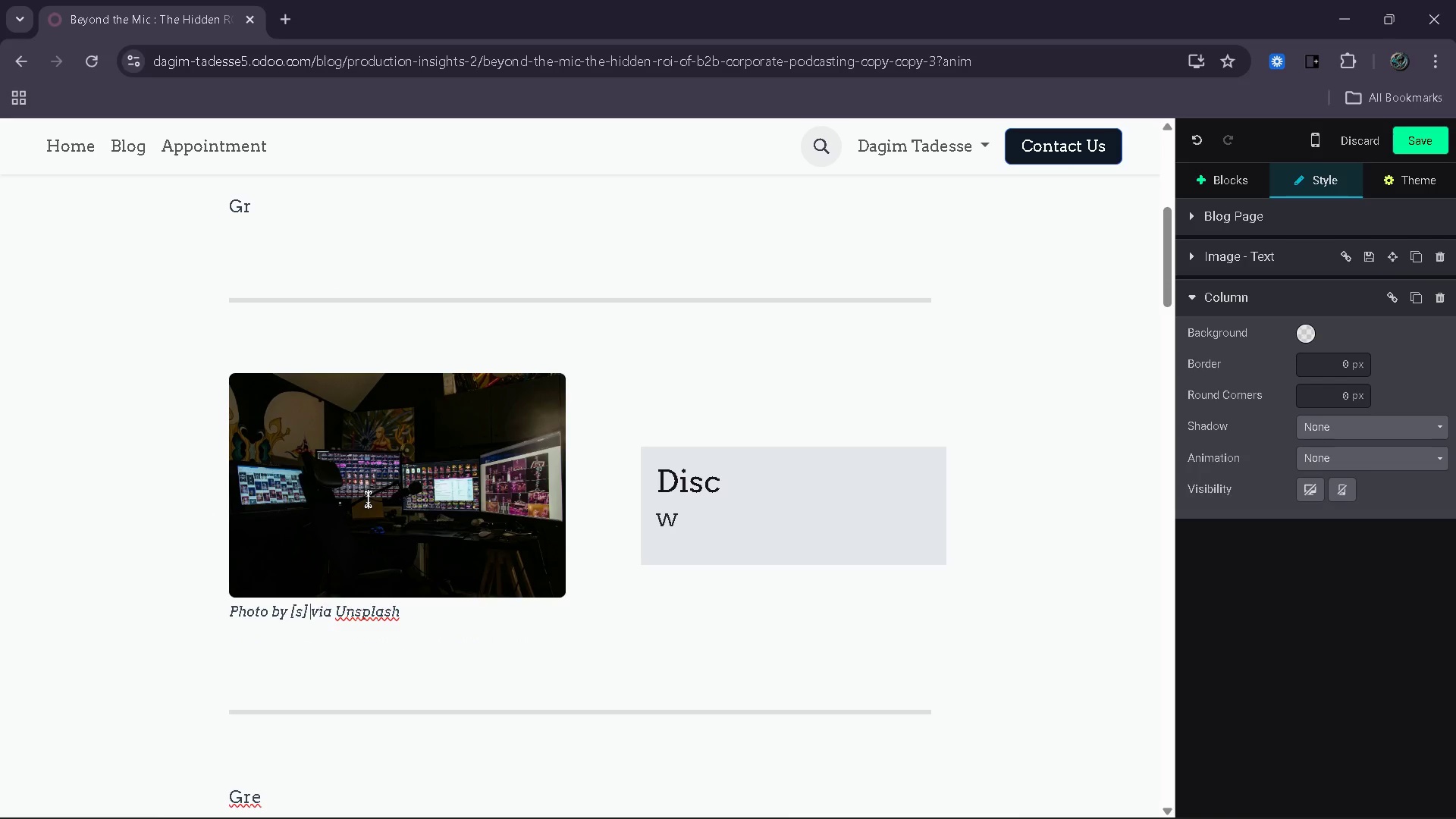 
key(ArrowLeft)
 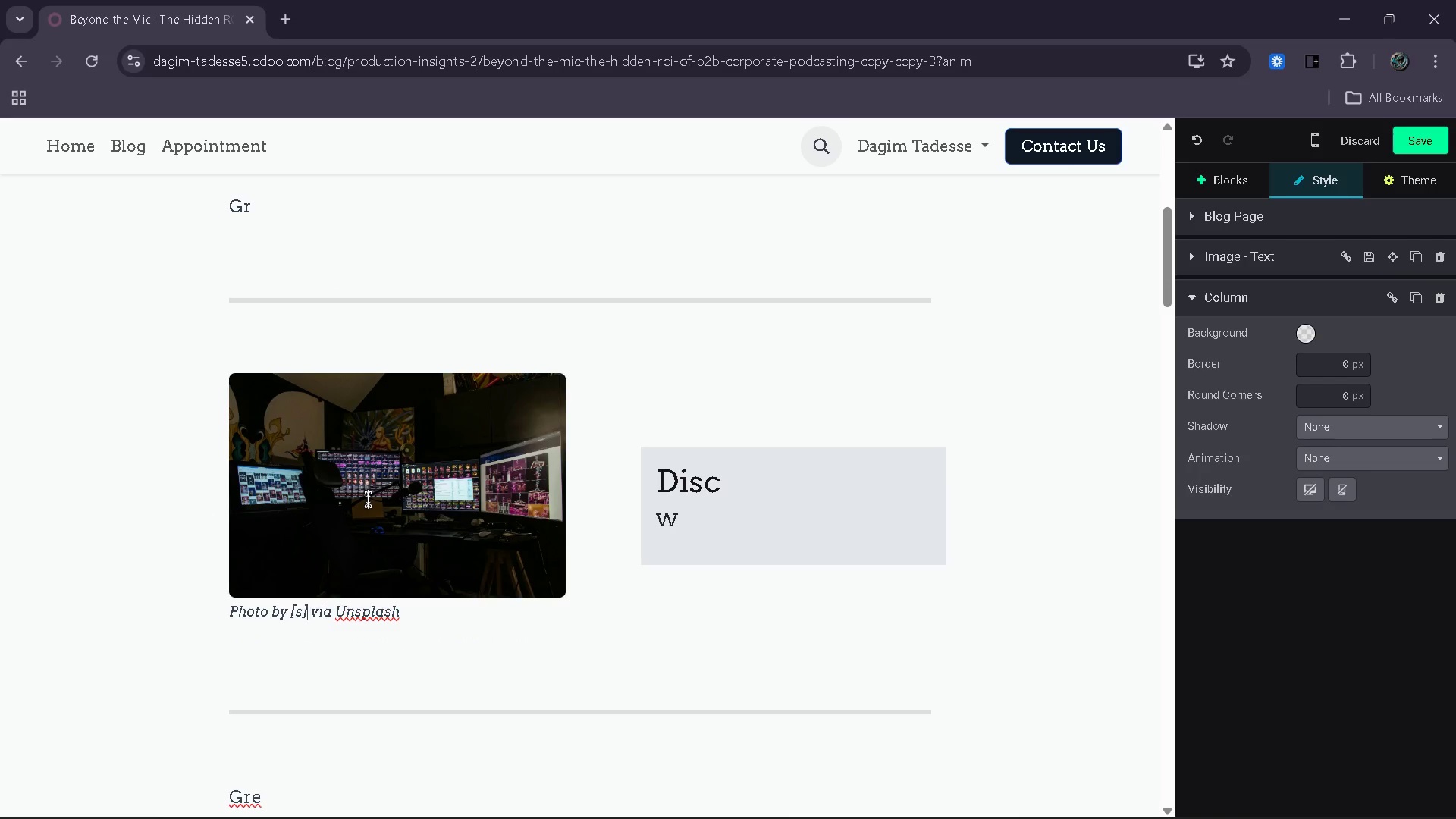 
key(ArrowLeft)
 